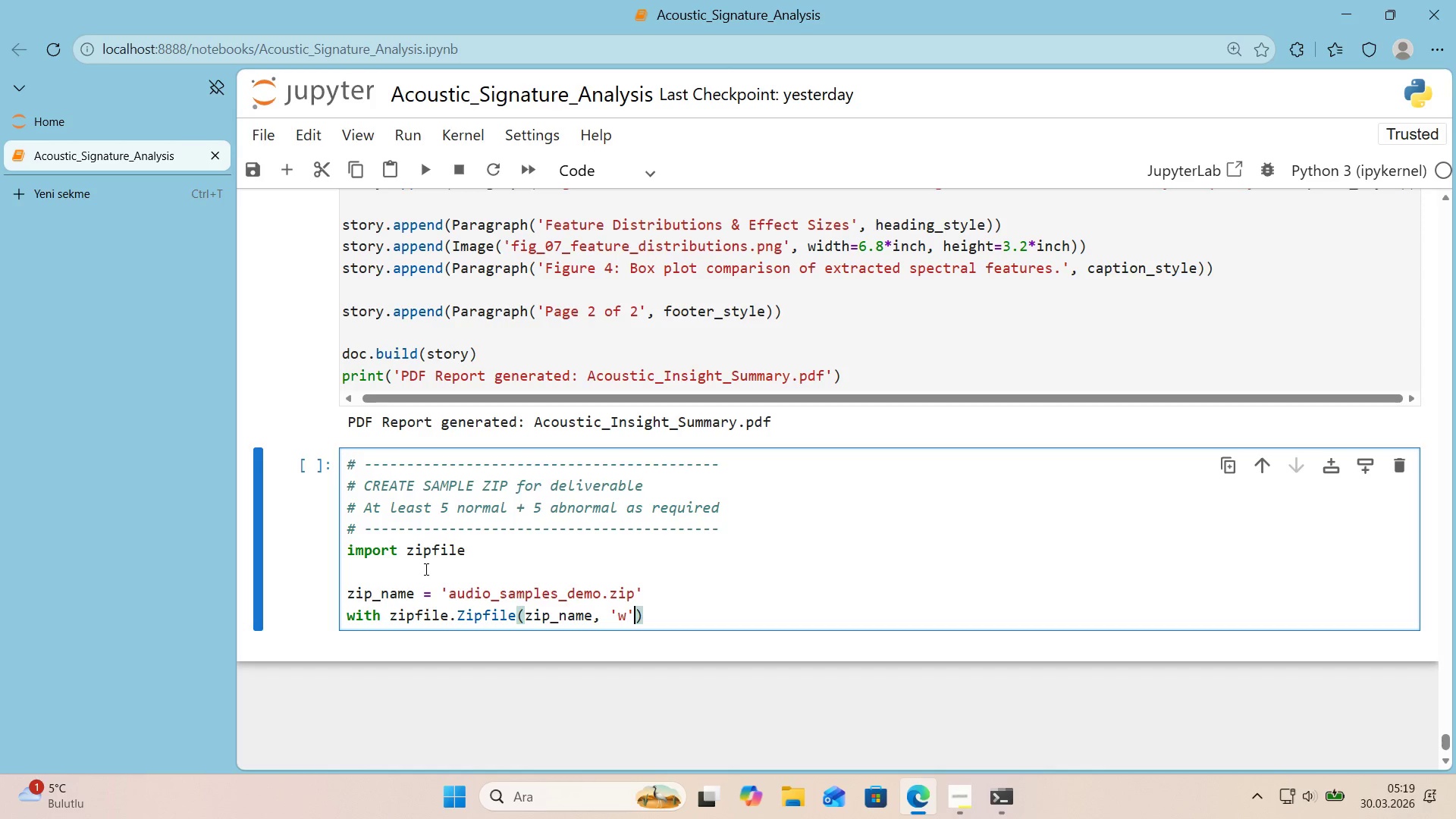 
type(, Z'PF'LE.zip_Def)
key(Backspace)
key(Backspace)
key(Backspace)
type(deflated AS)
key(Backspace)
key(Backspace)
key(Backspace)
 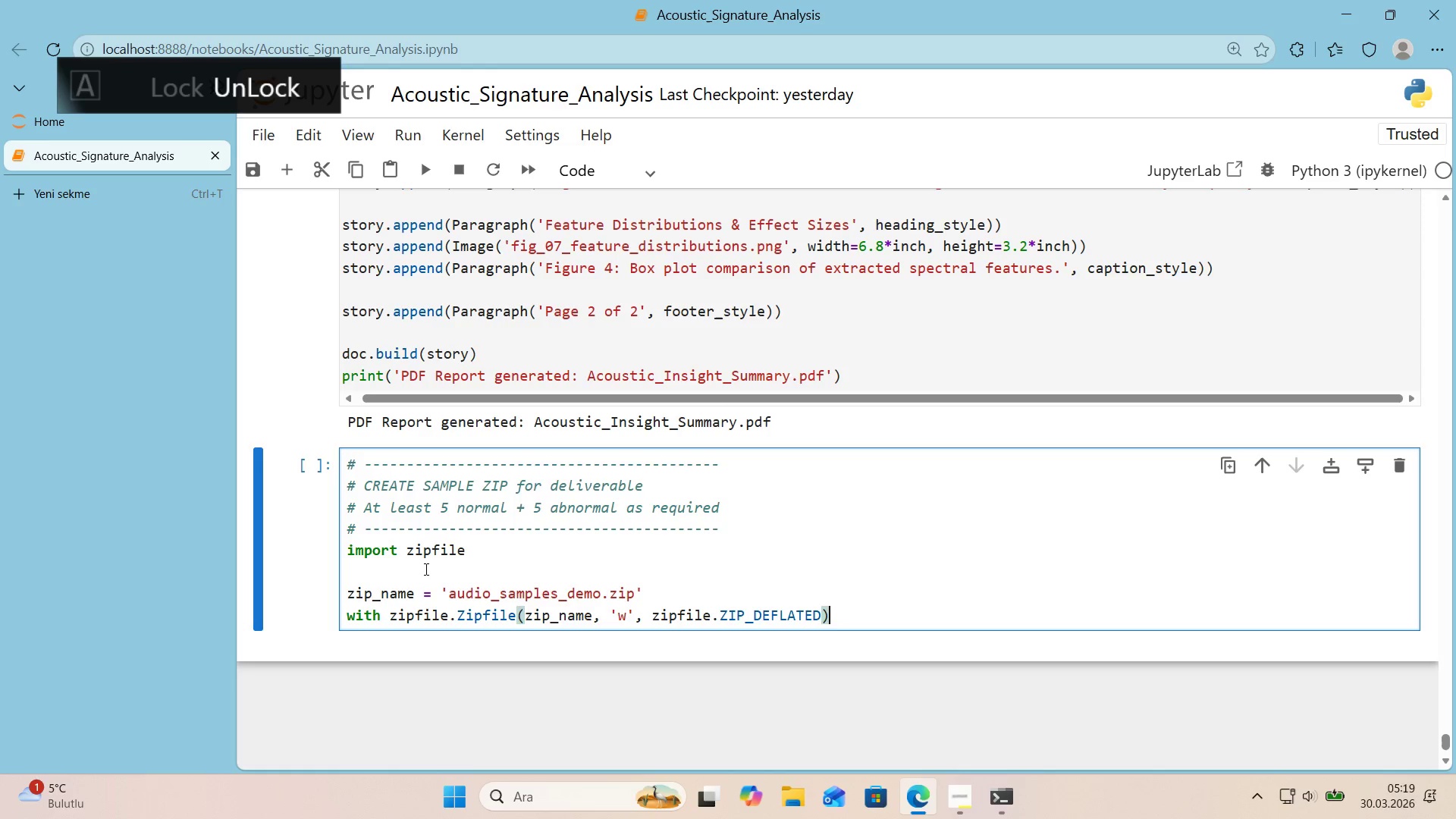 
 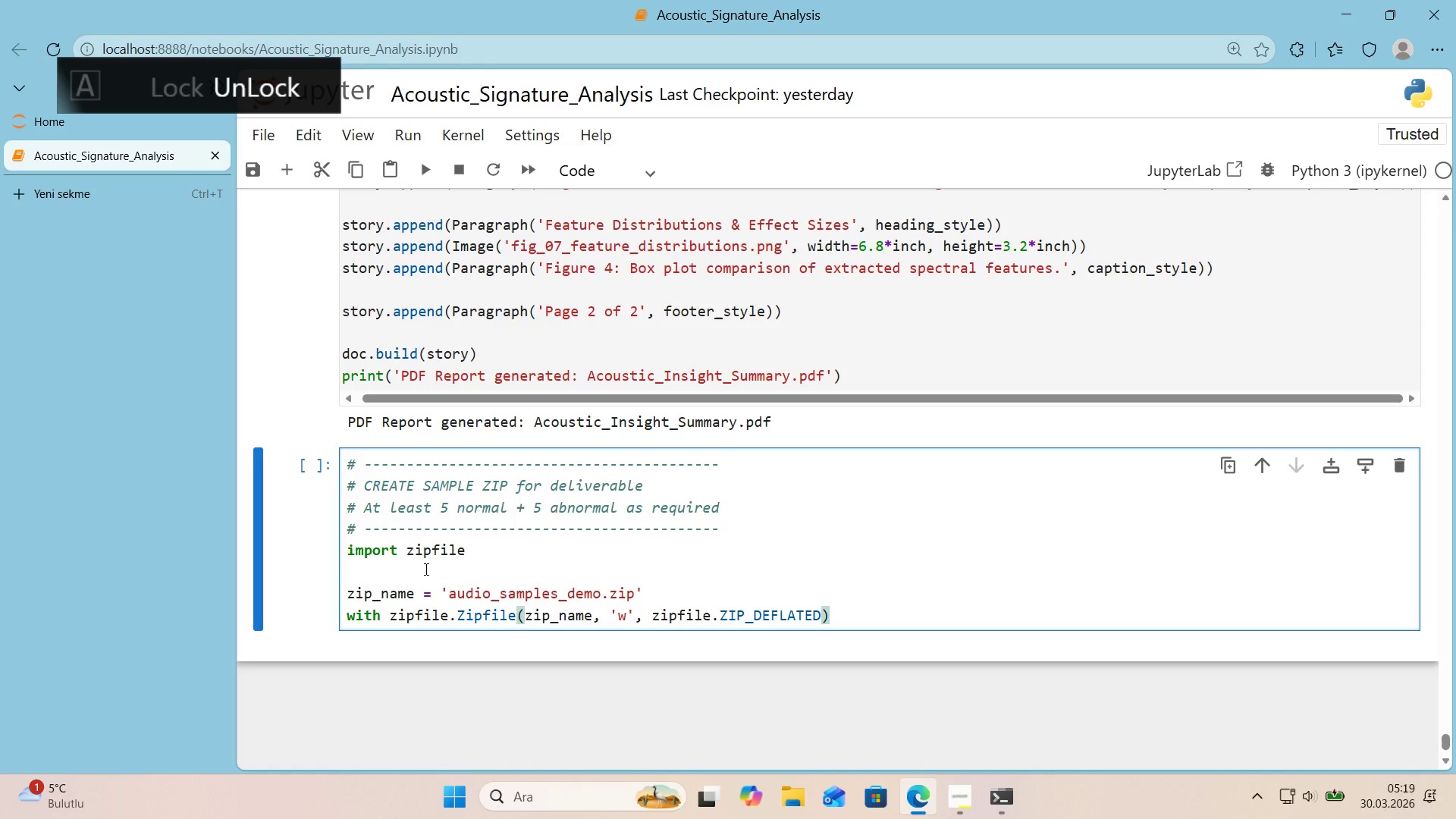 
key(ArrowRight)
 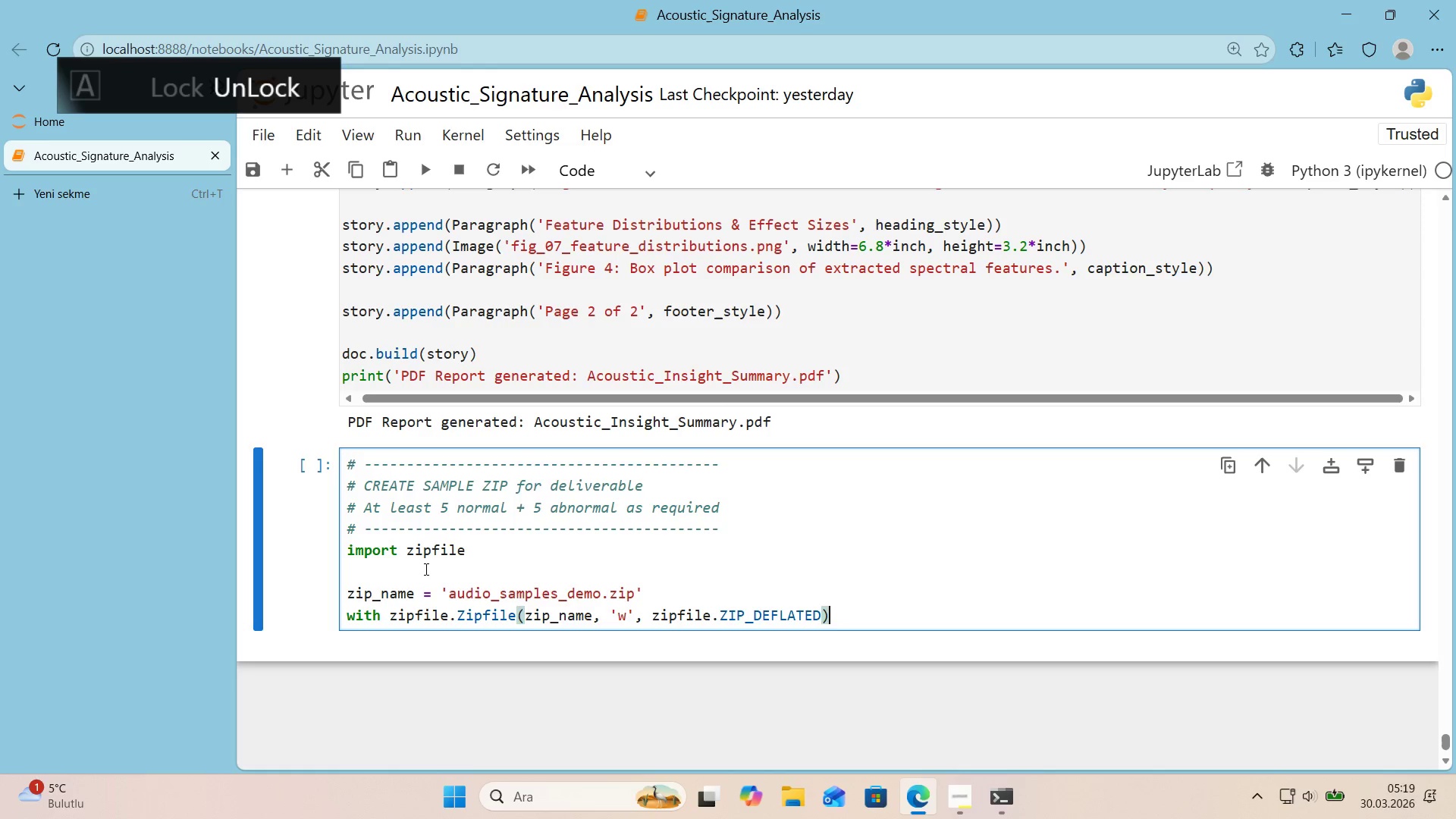 
type( AS ZF>)
 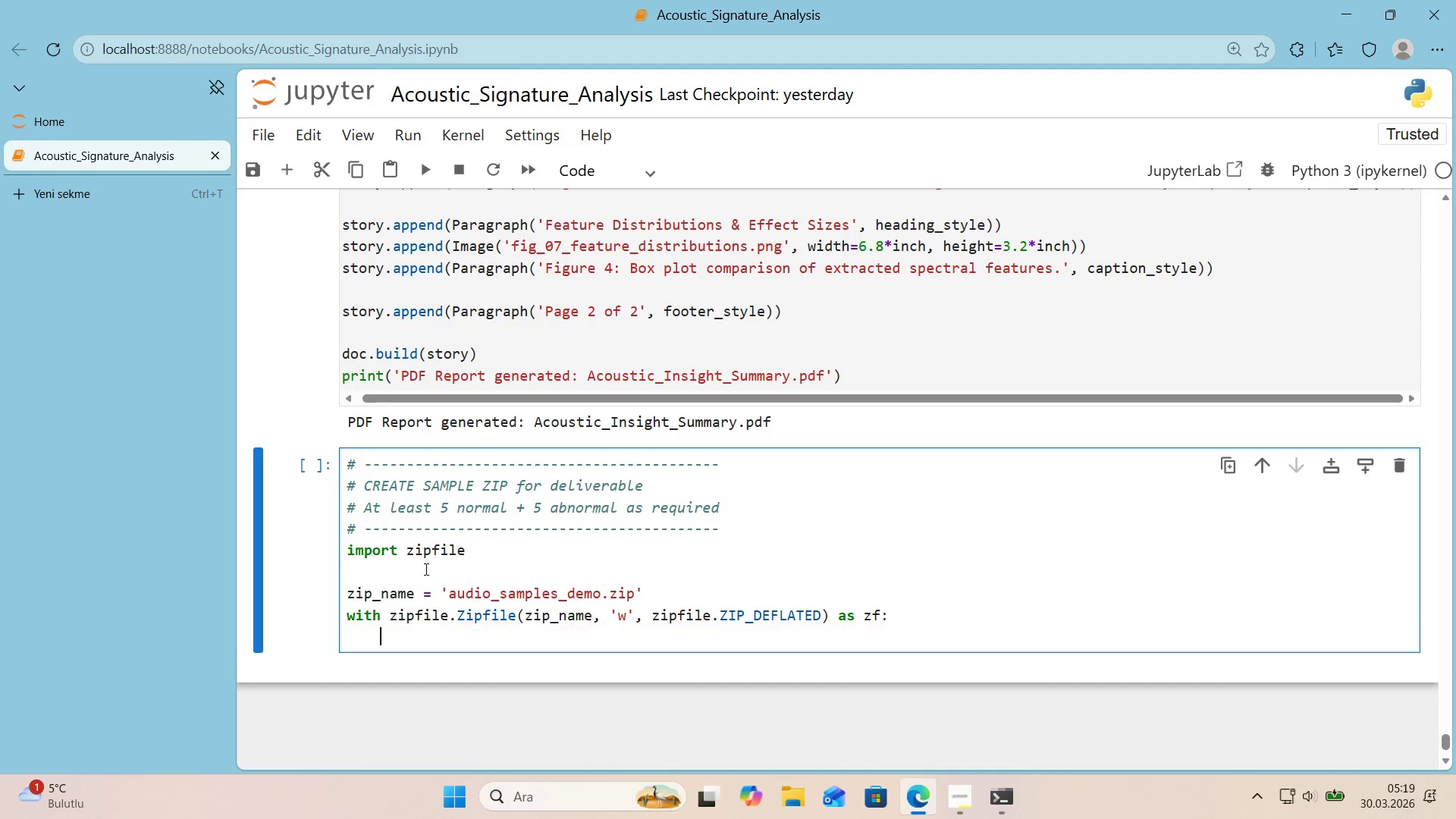 
key(Enter)
 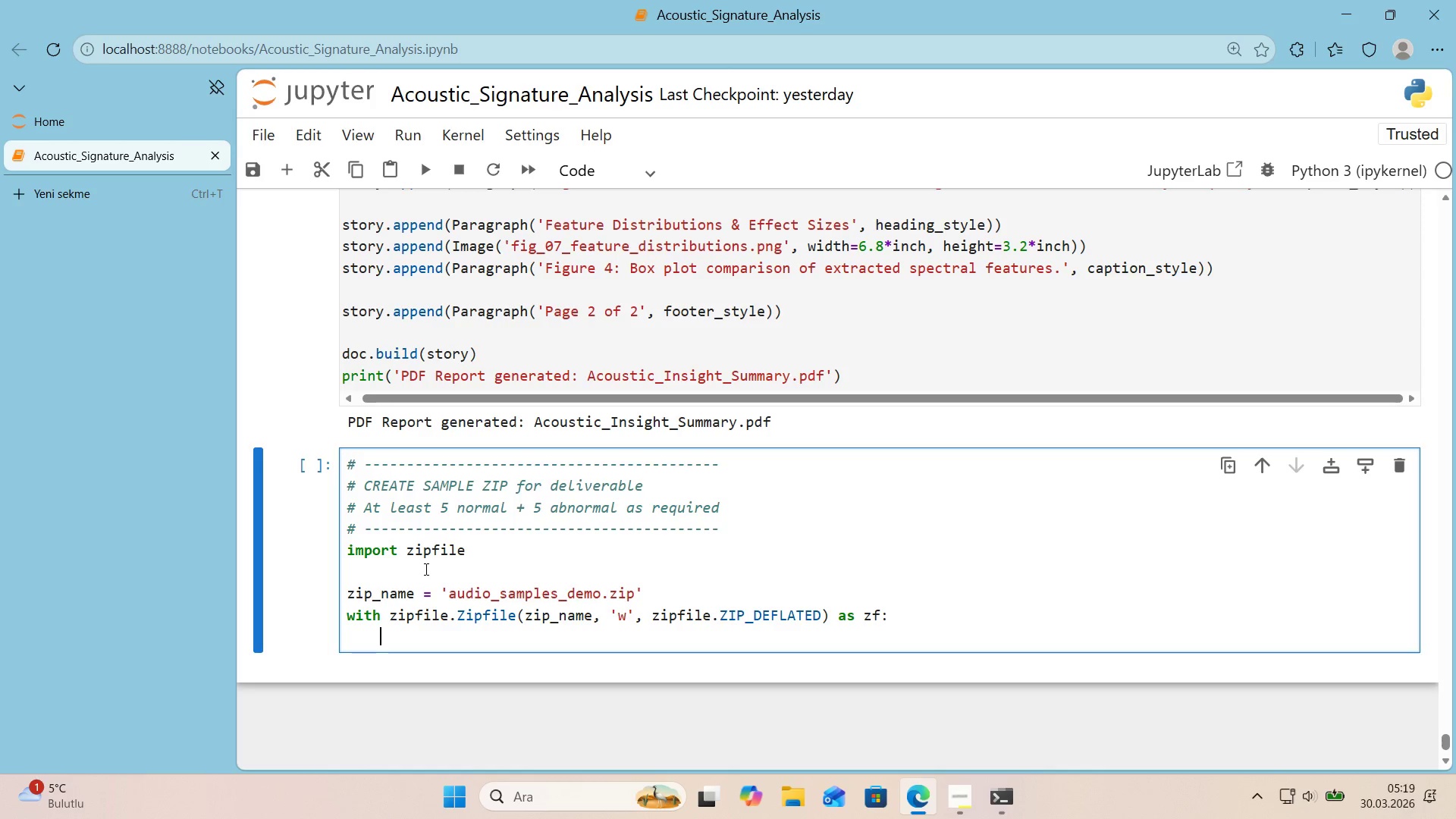 
wait(17.23)
 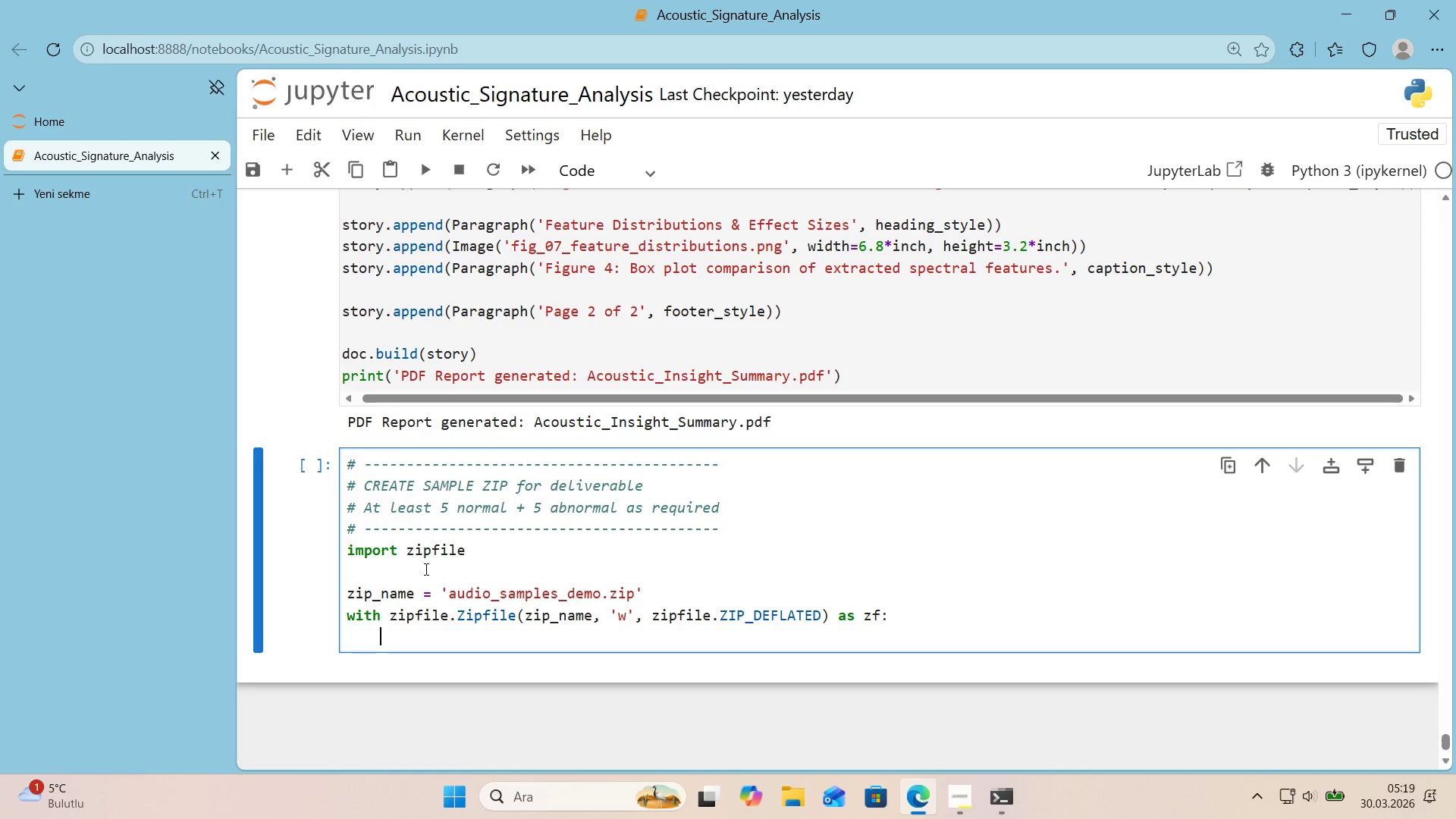 
key(Control+ControlLeft)
 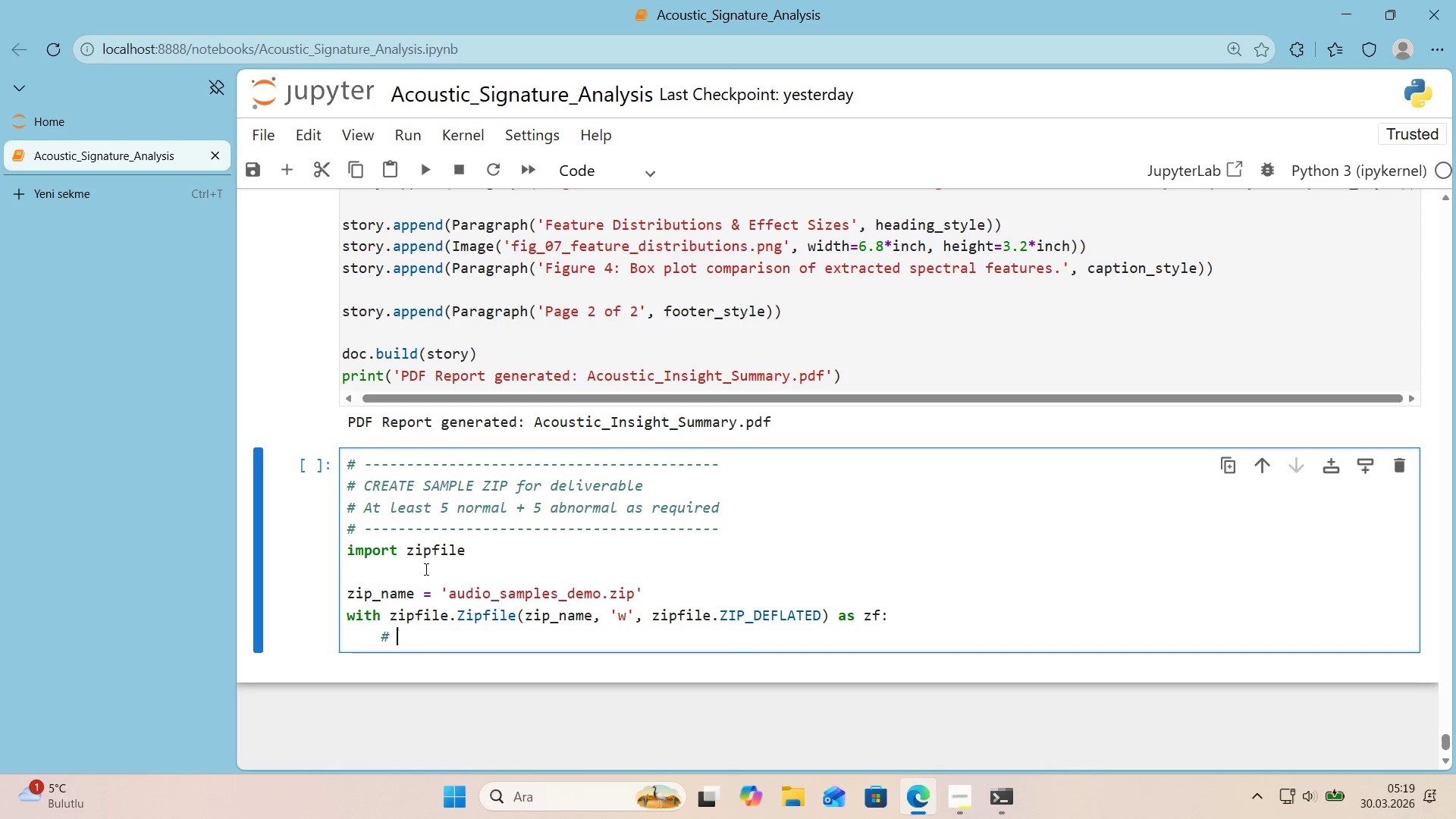 
key(Alt+Control+AltRight)
 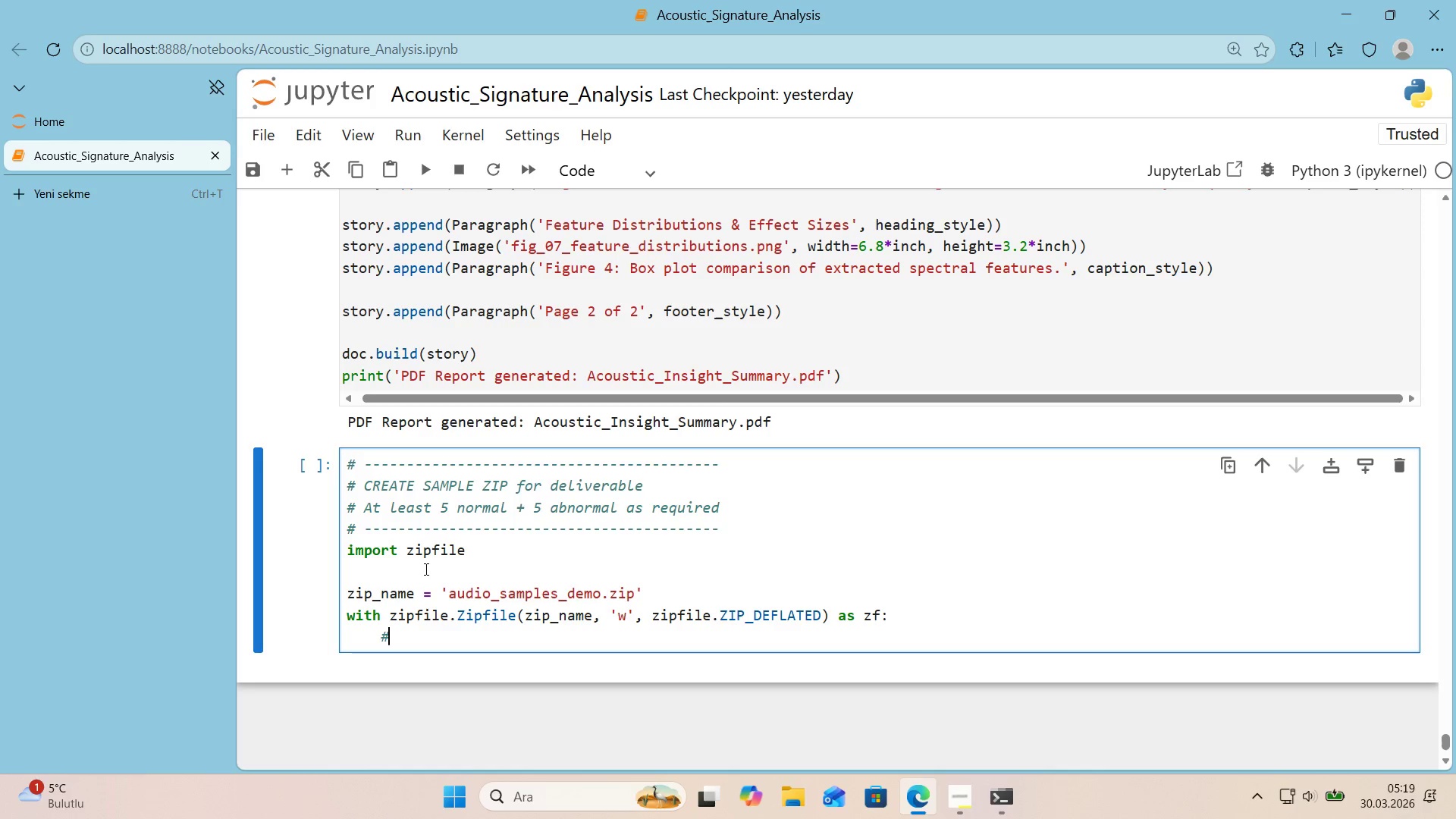 
key(Alt+Control+3)
 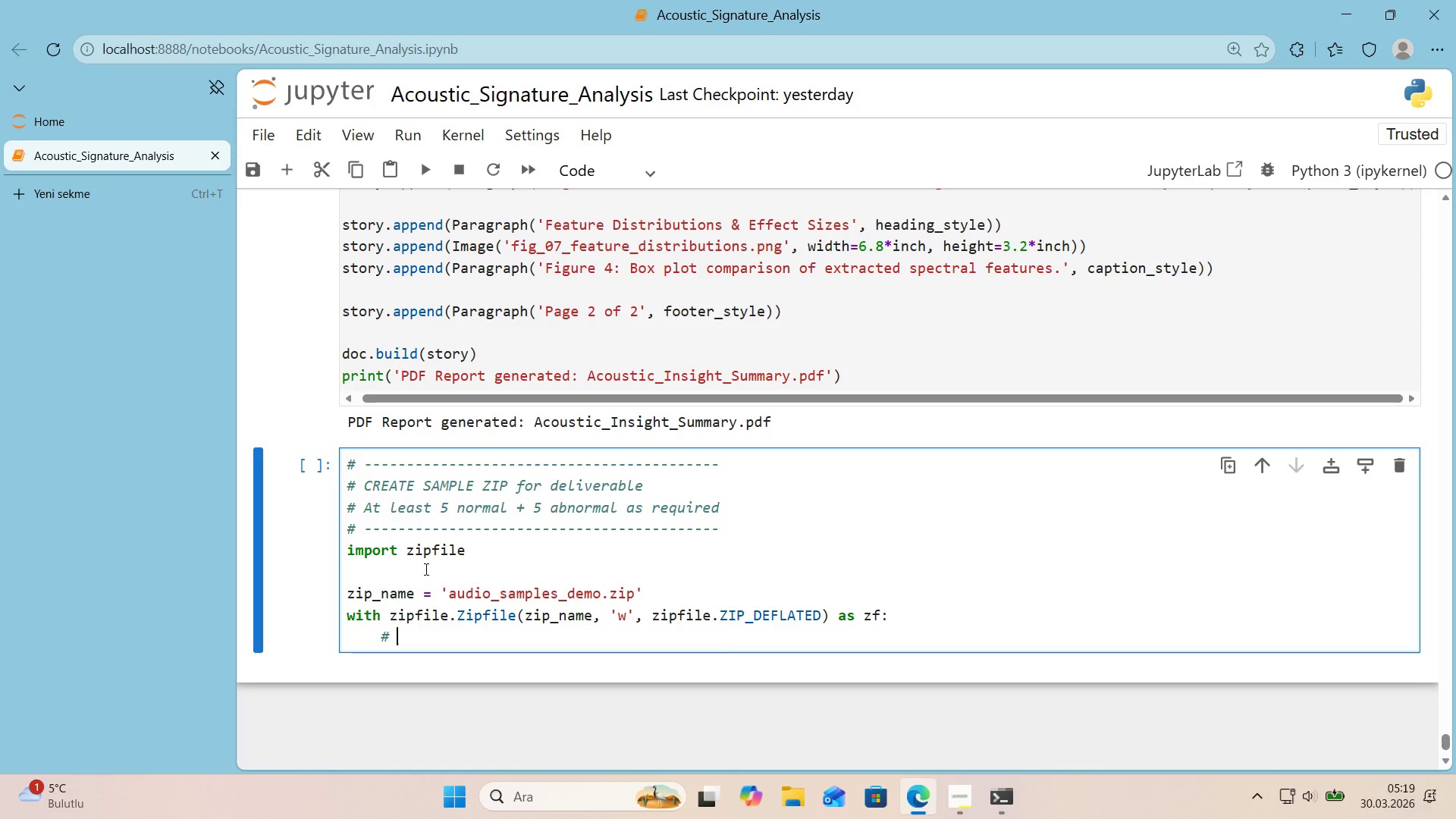 
type( 5 NORMAL SAMPLES)
 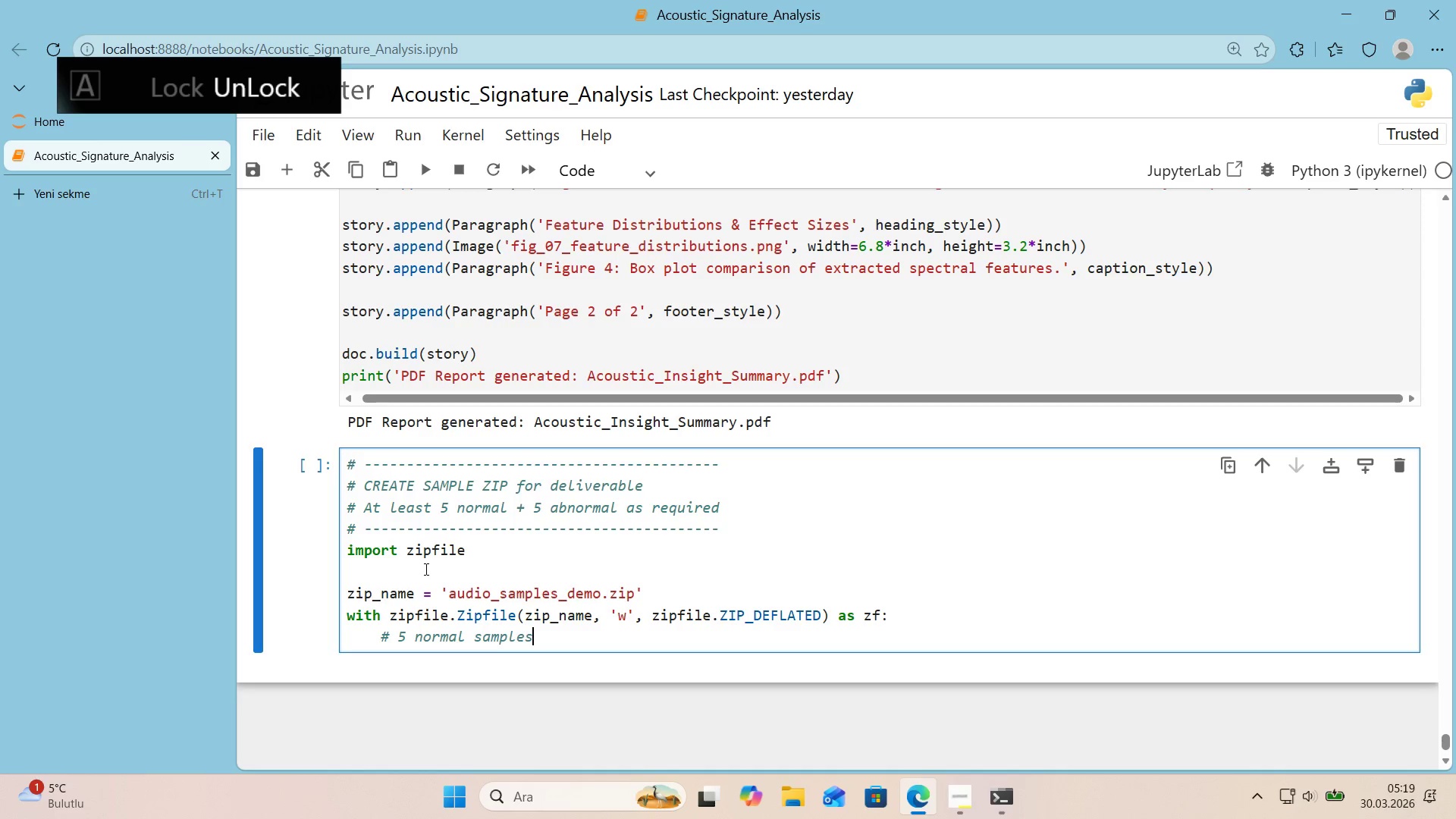 
key(Enter)
 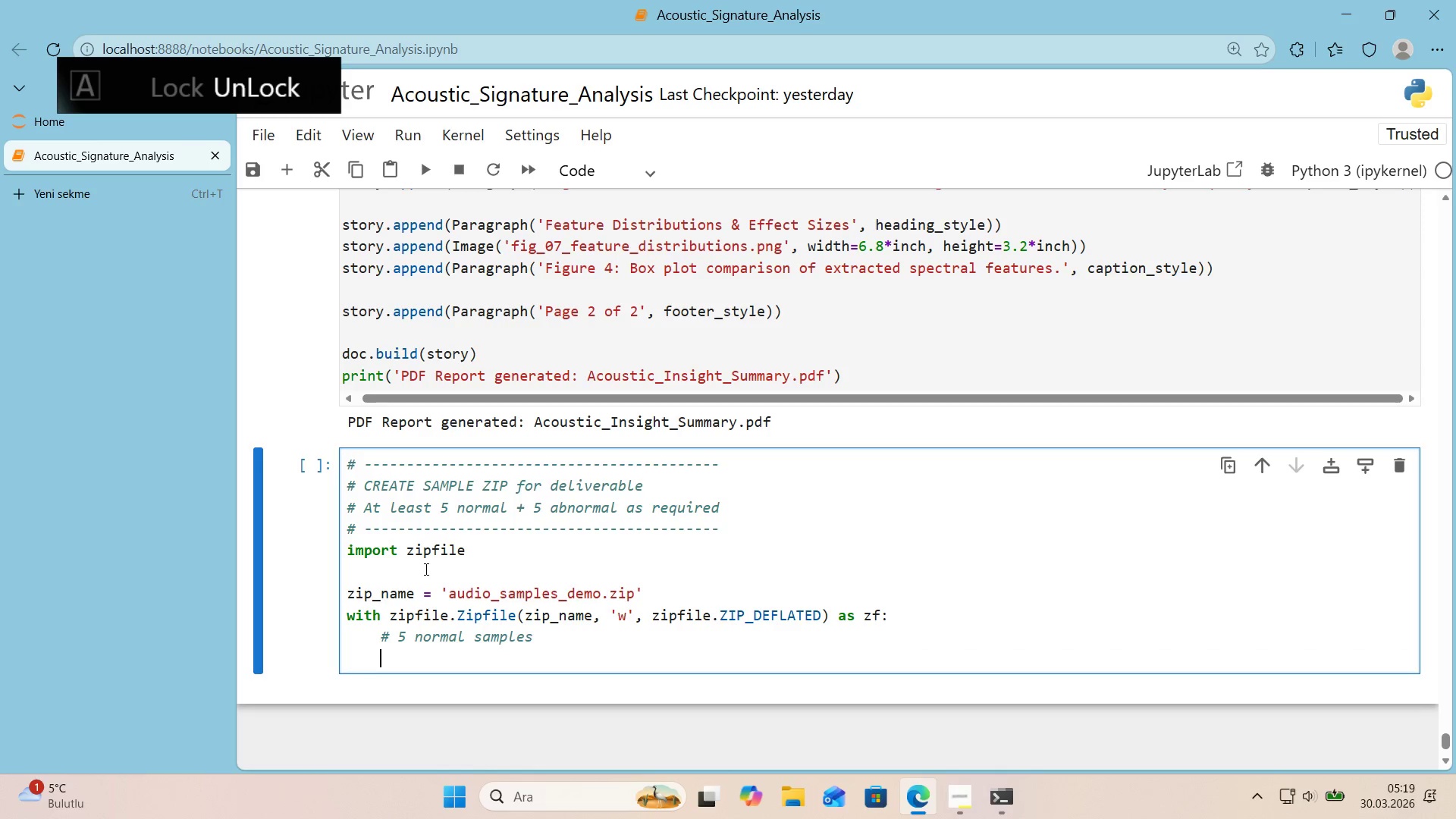 
type(FOR F' )
key(Backspace)
key(Backspace)
type( 'N ALL_NORMAL_'D00)
 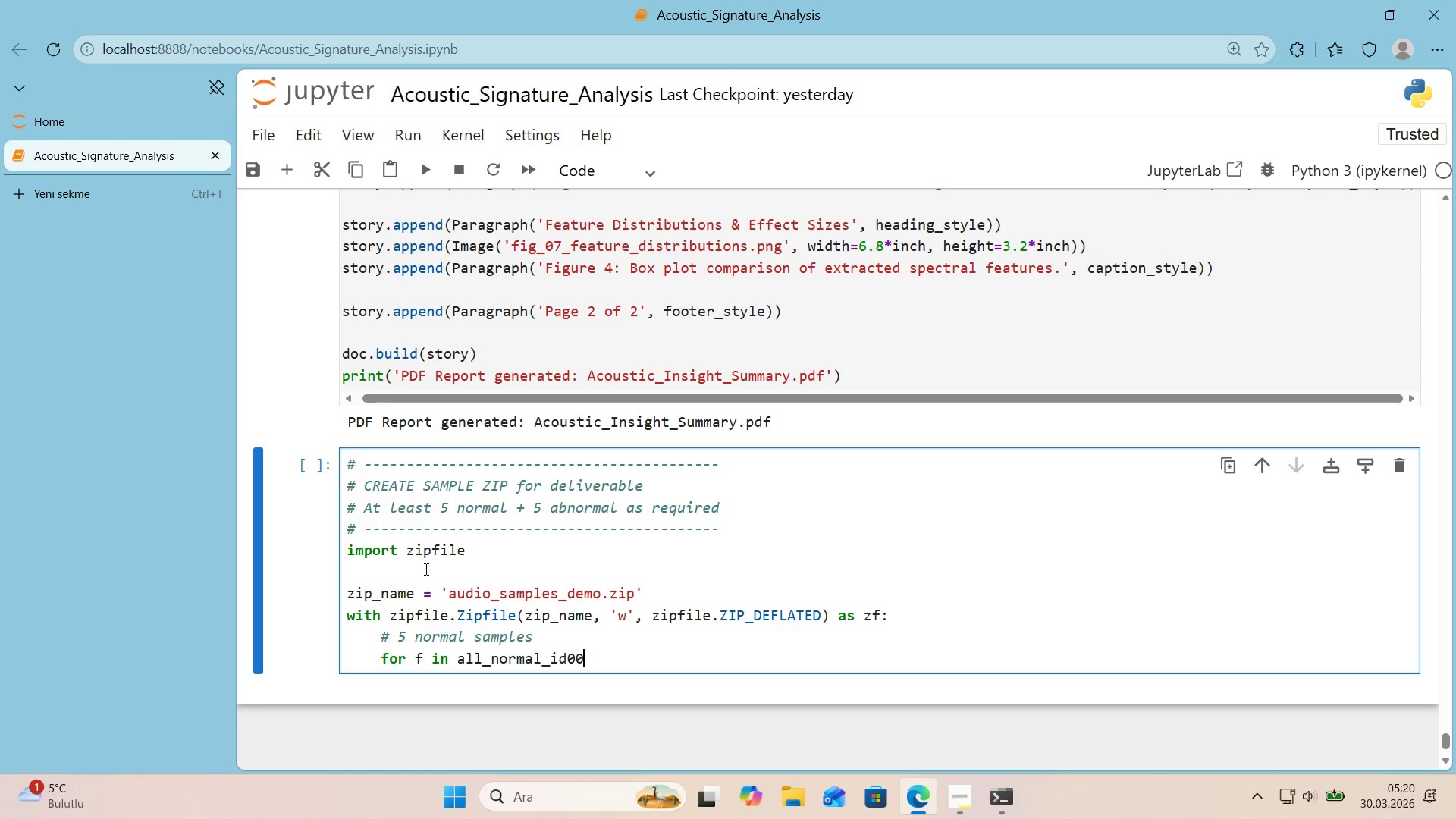 
key(Alt+Control+8)
 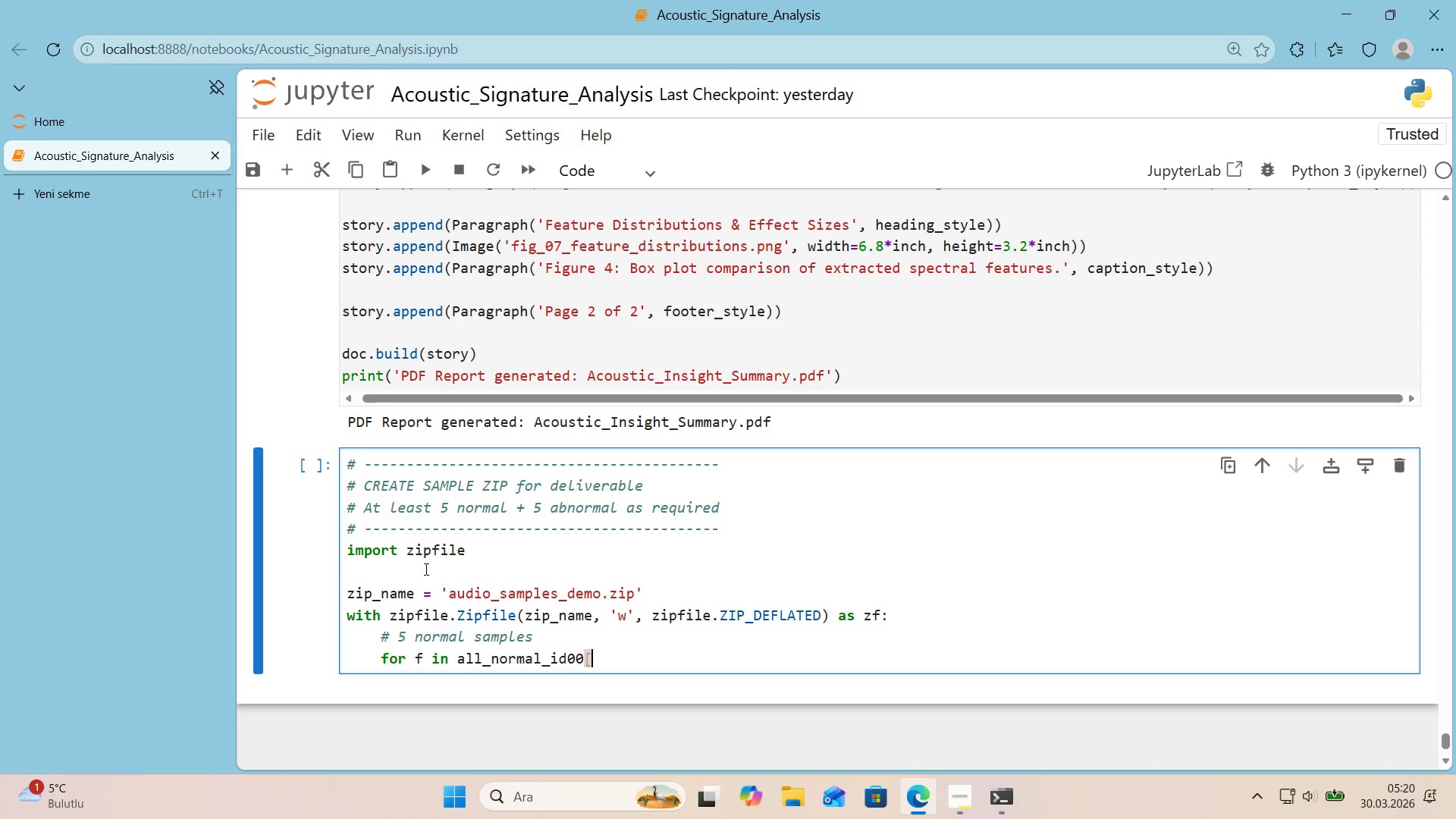 
key(Alt+Control+9)
 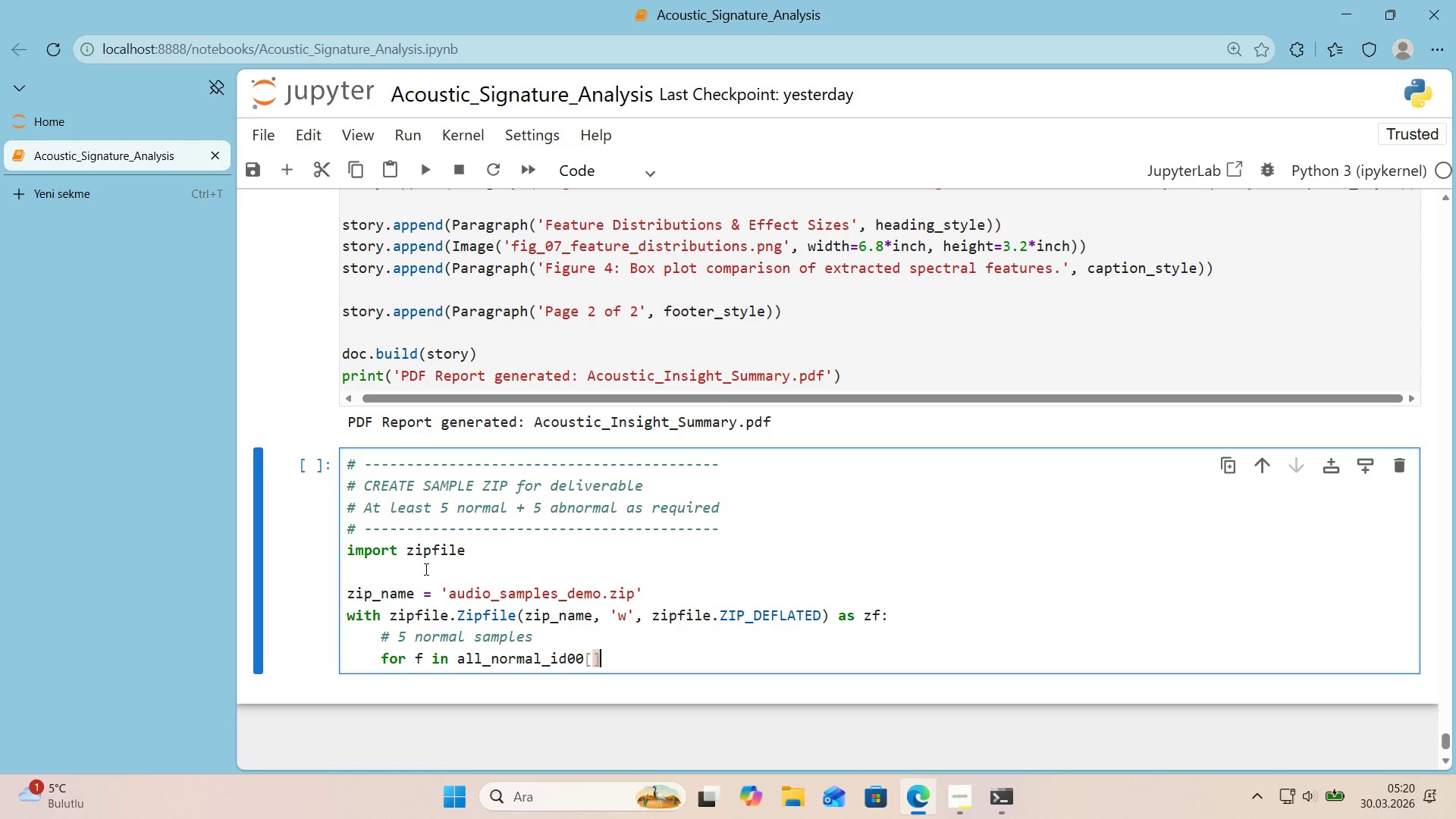 
key(ArrowLeft)
 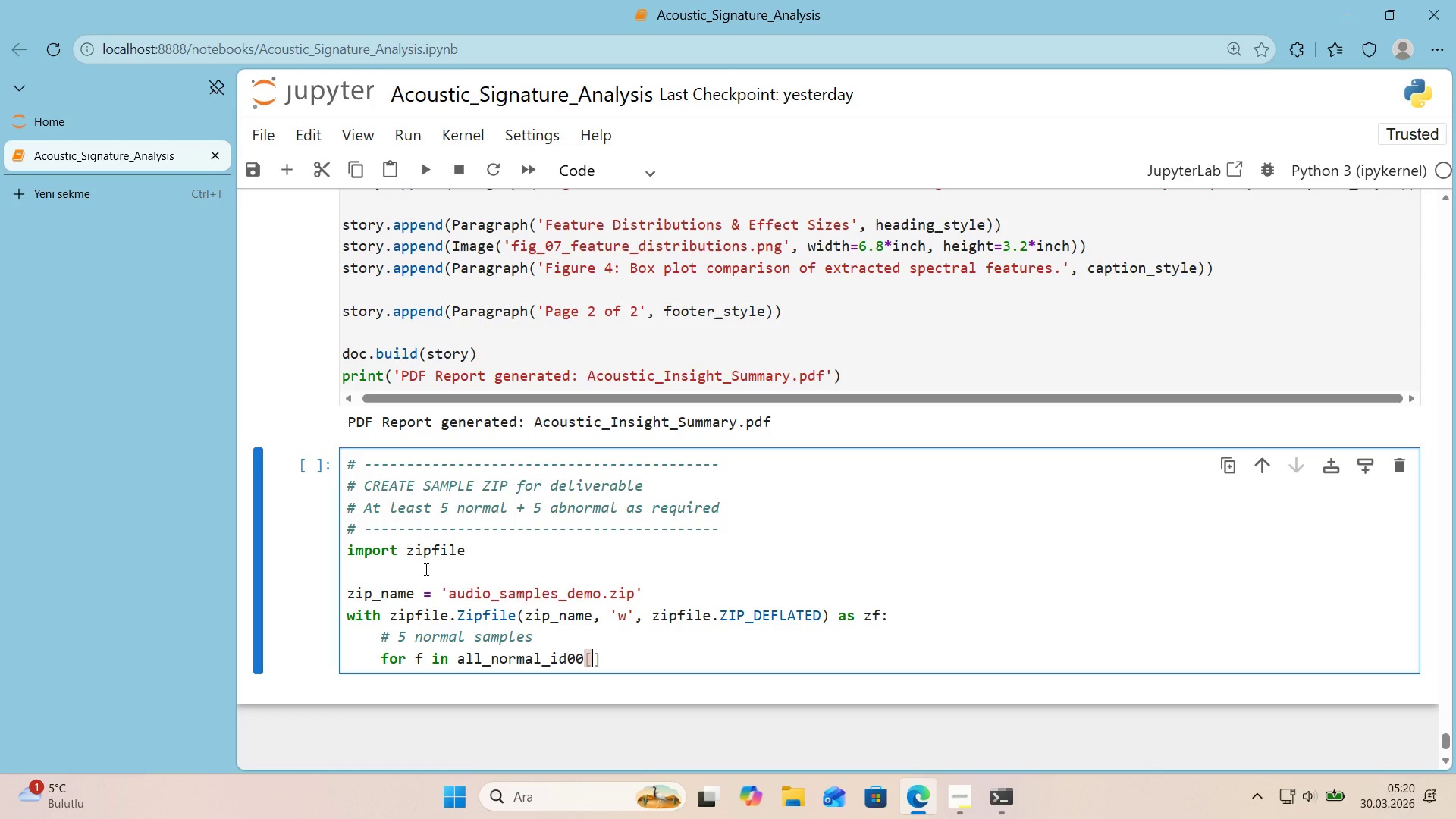 
key(Shift+Period)
 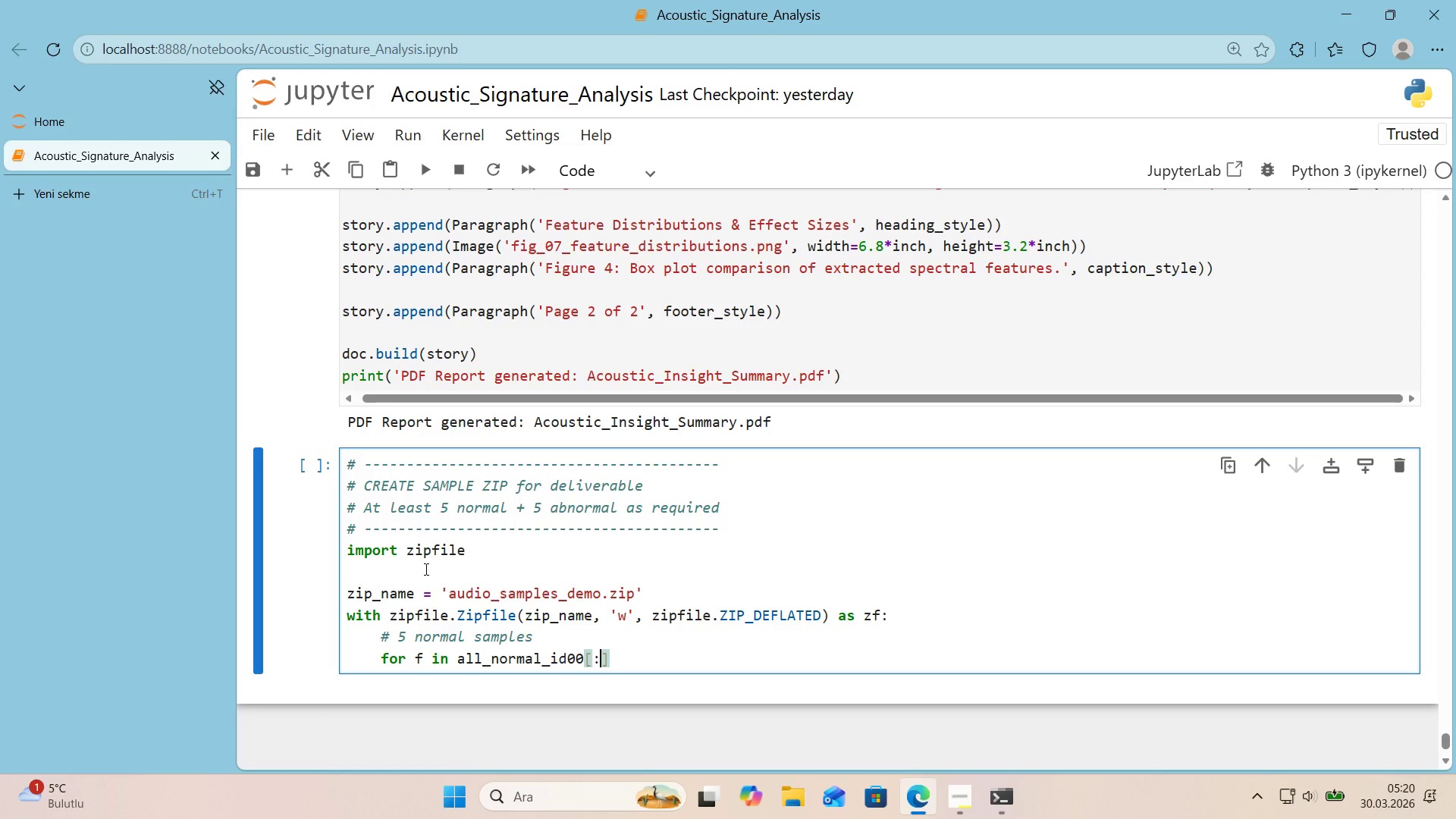 
key(Numpad5)
 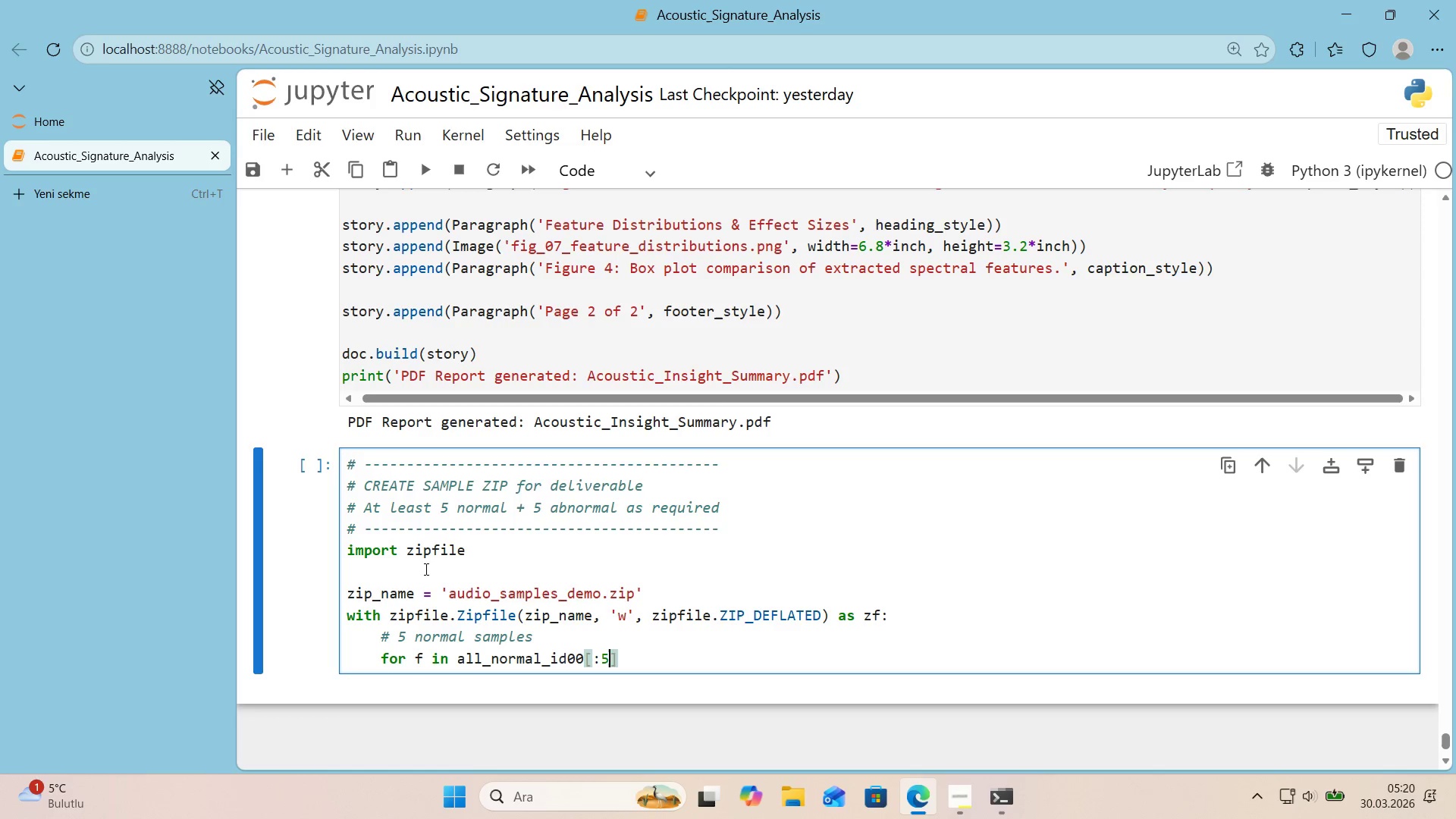 
key(ArrowRight)
 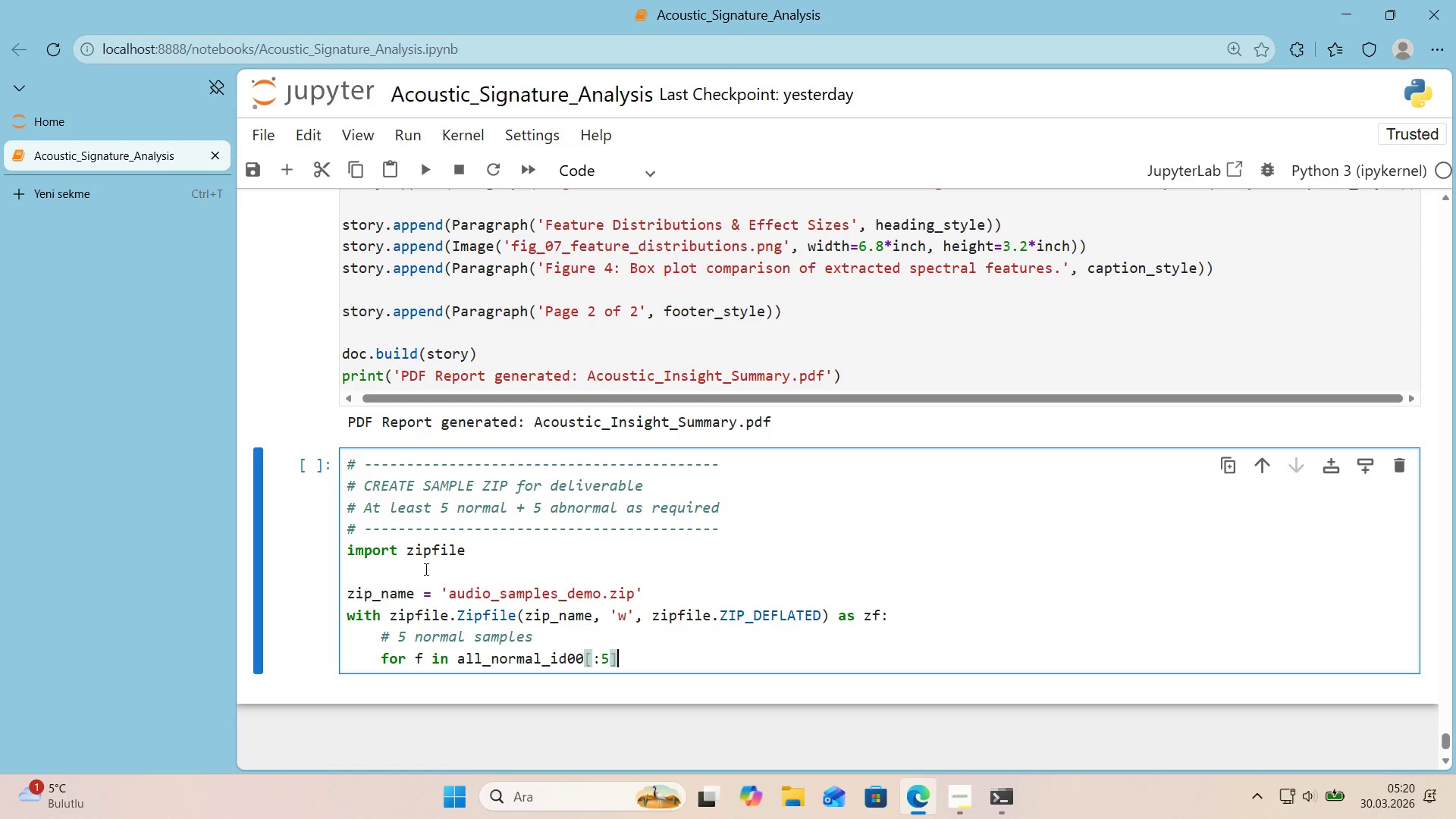 
key(Shift+Period)
 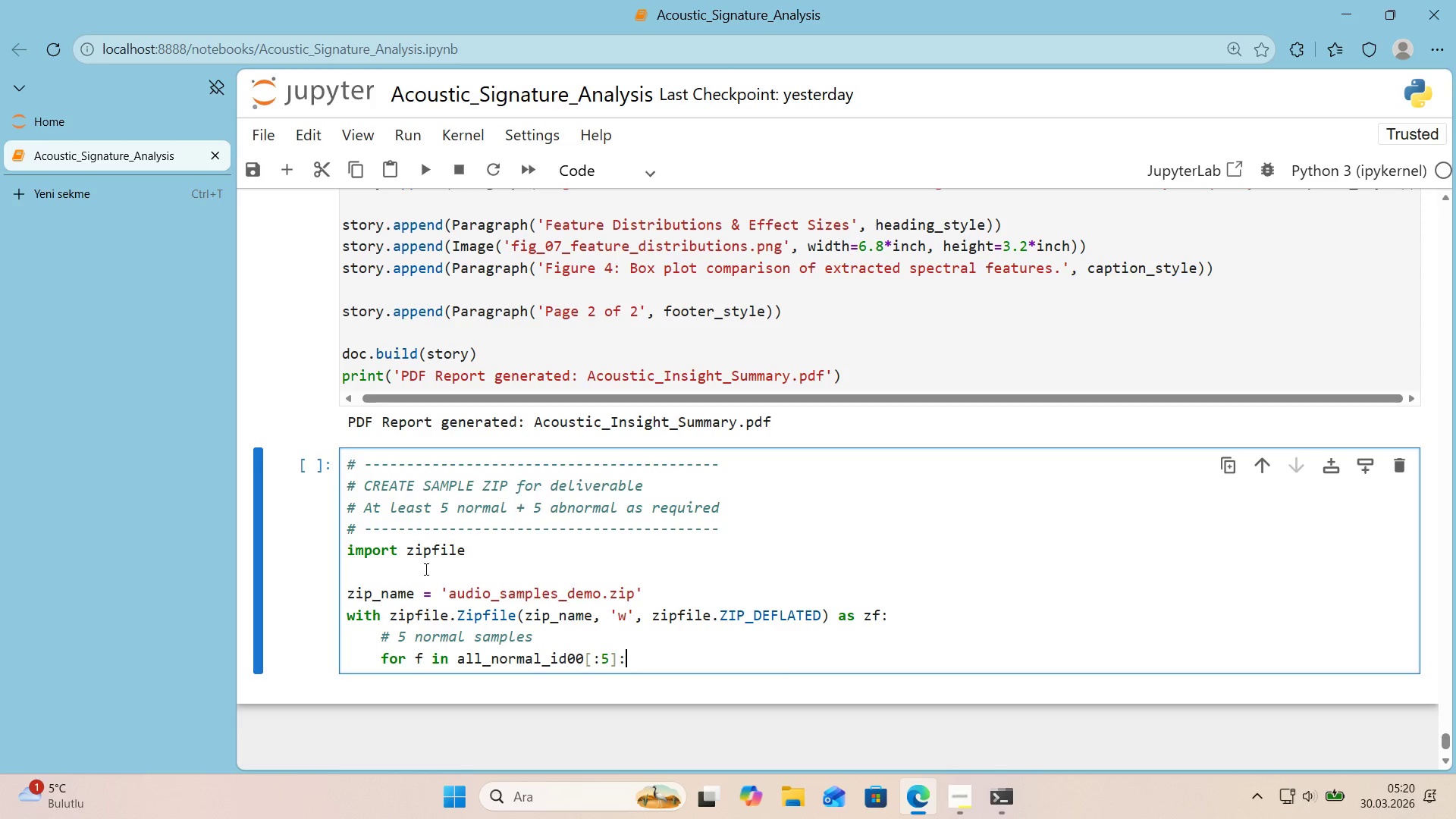 
key(Enter)
 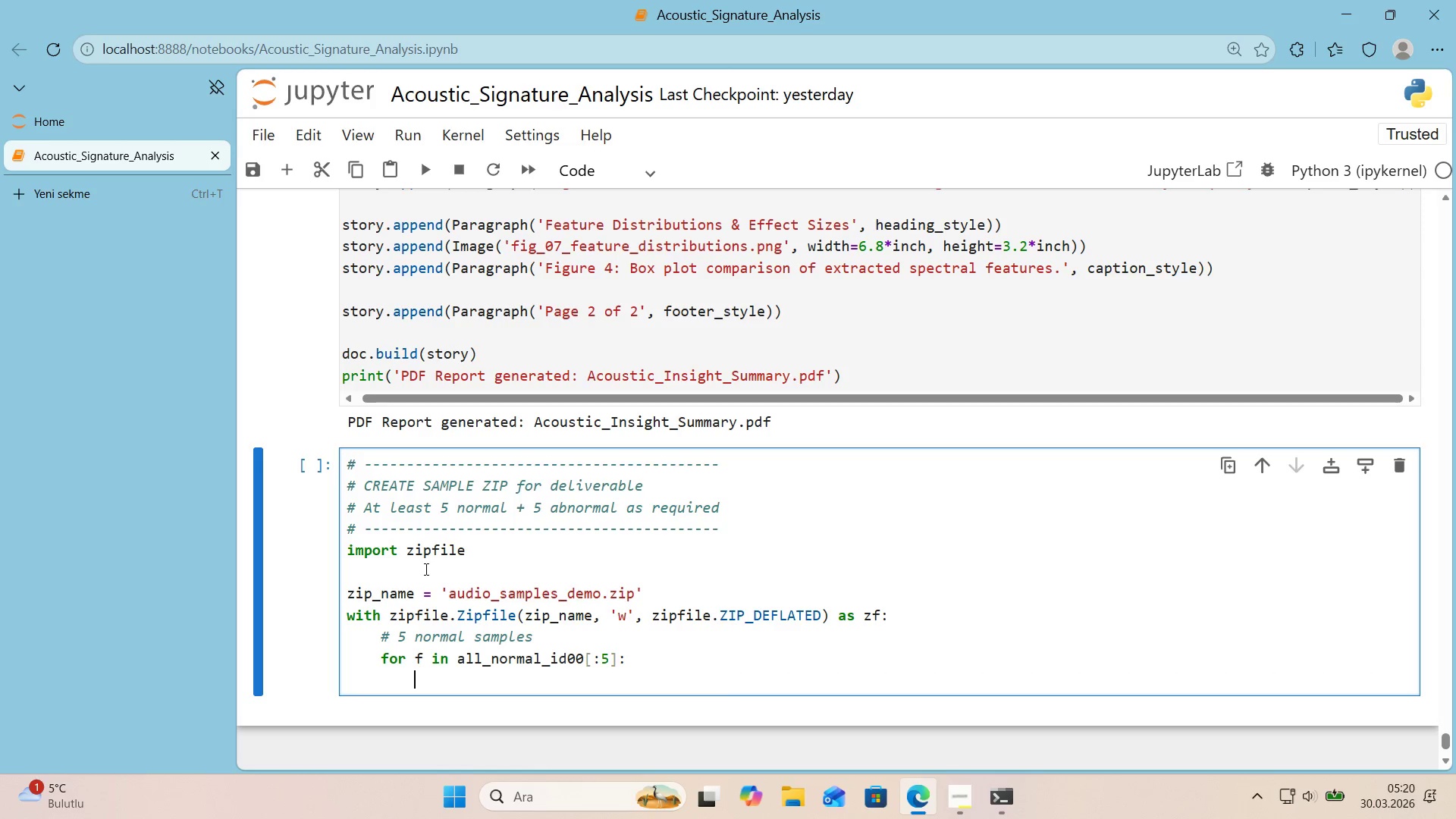 
type(ZF.WR'TE*()
 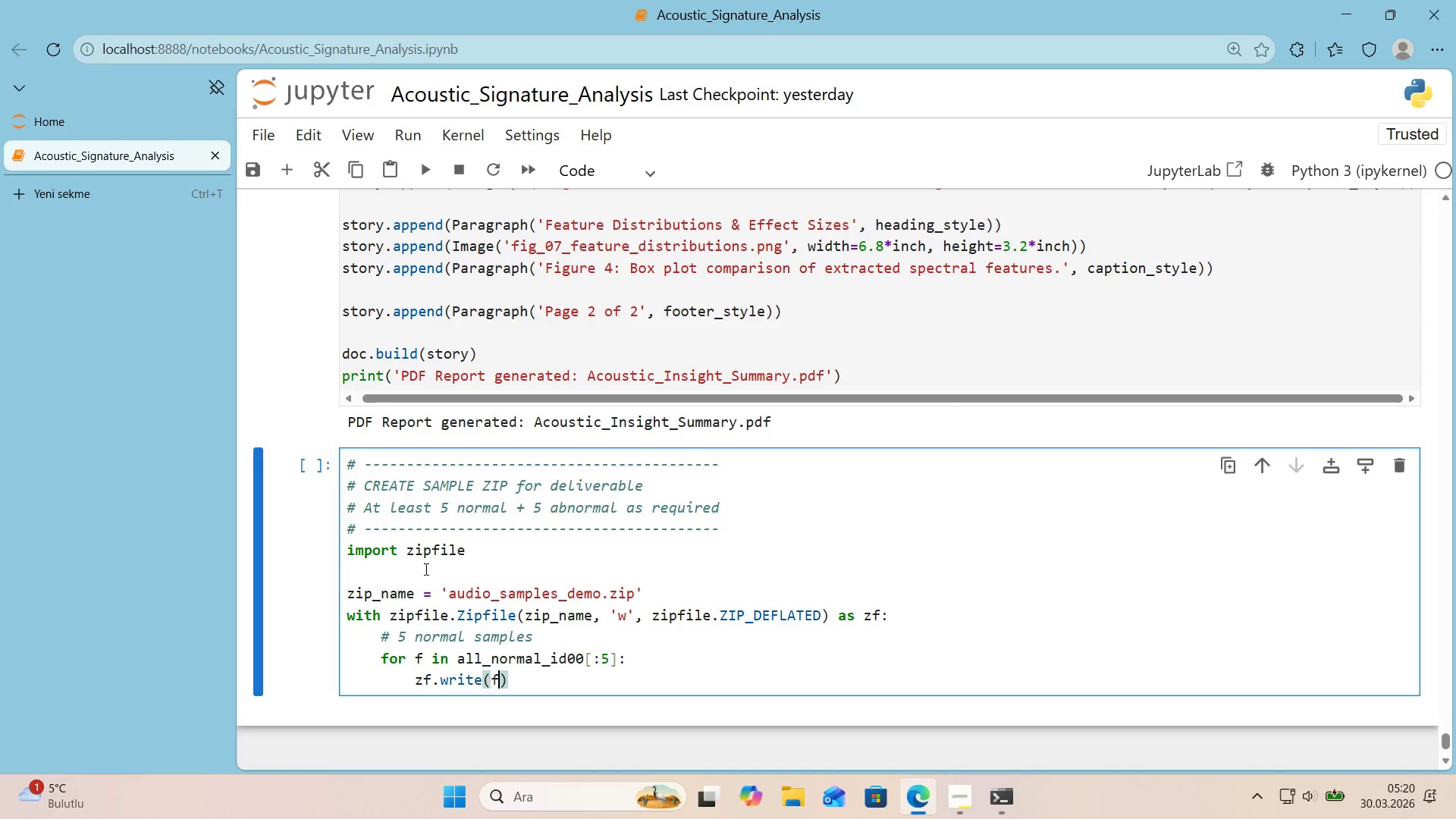 
 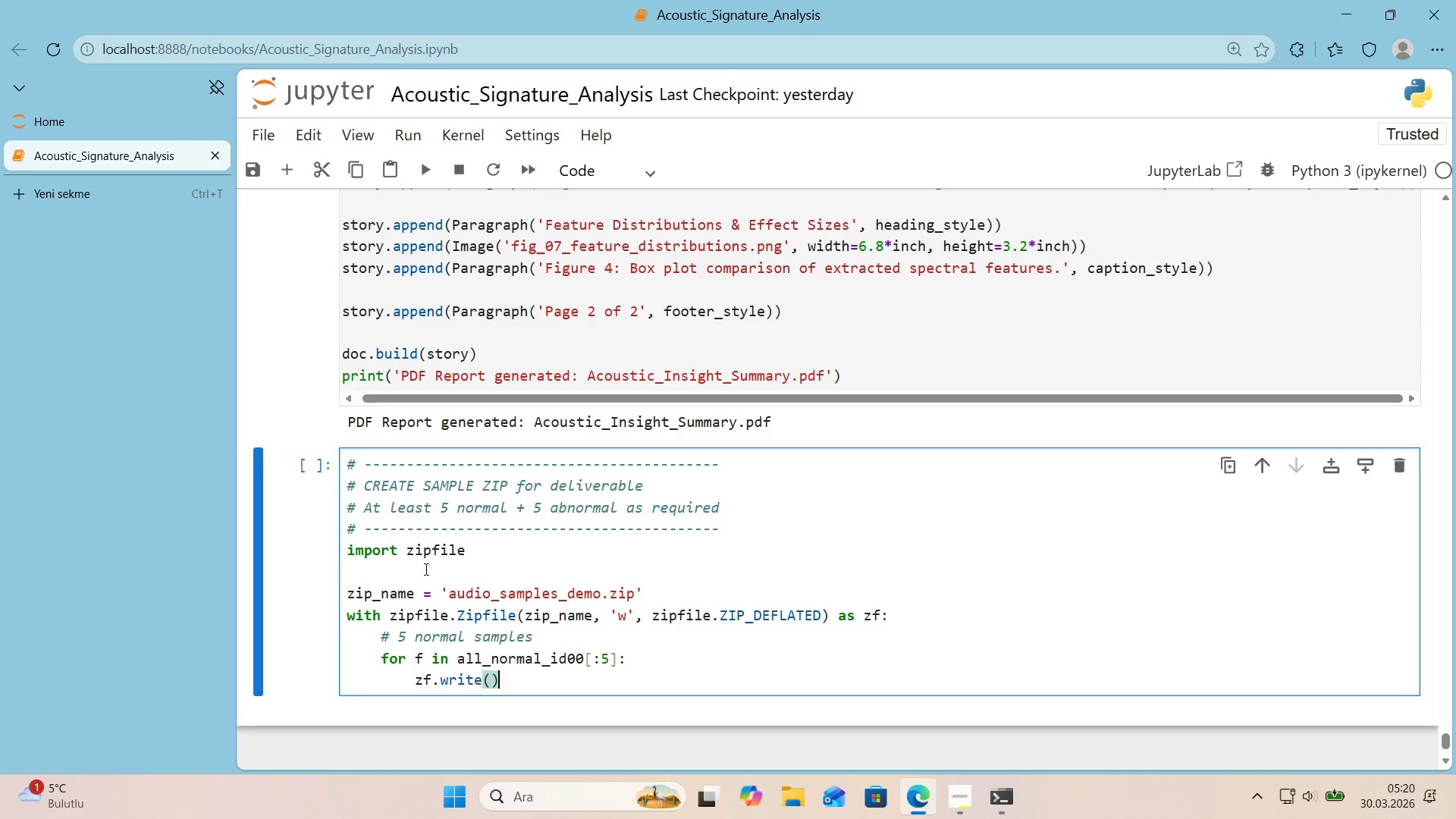 
key(ArrowLeft)
 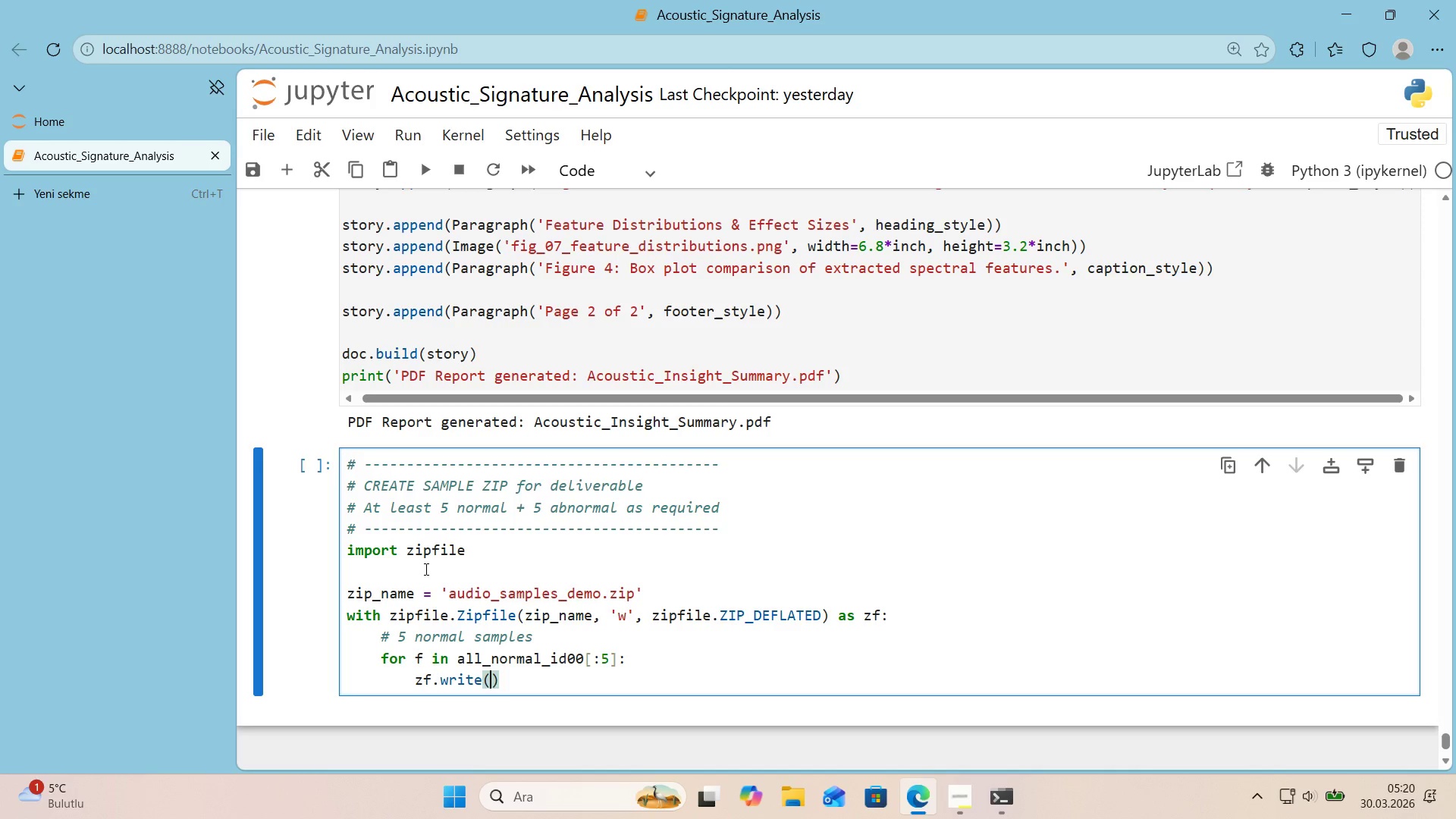 
key(F)
 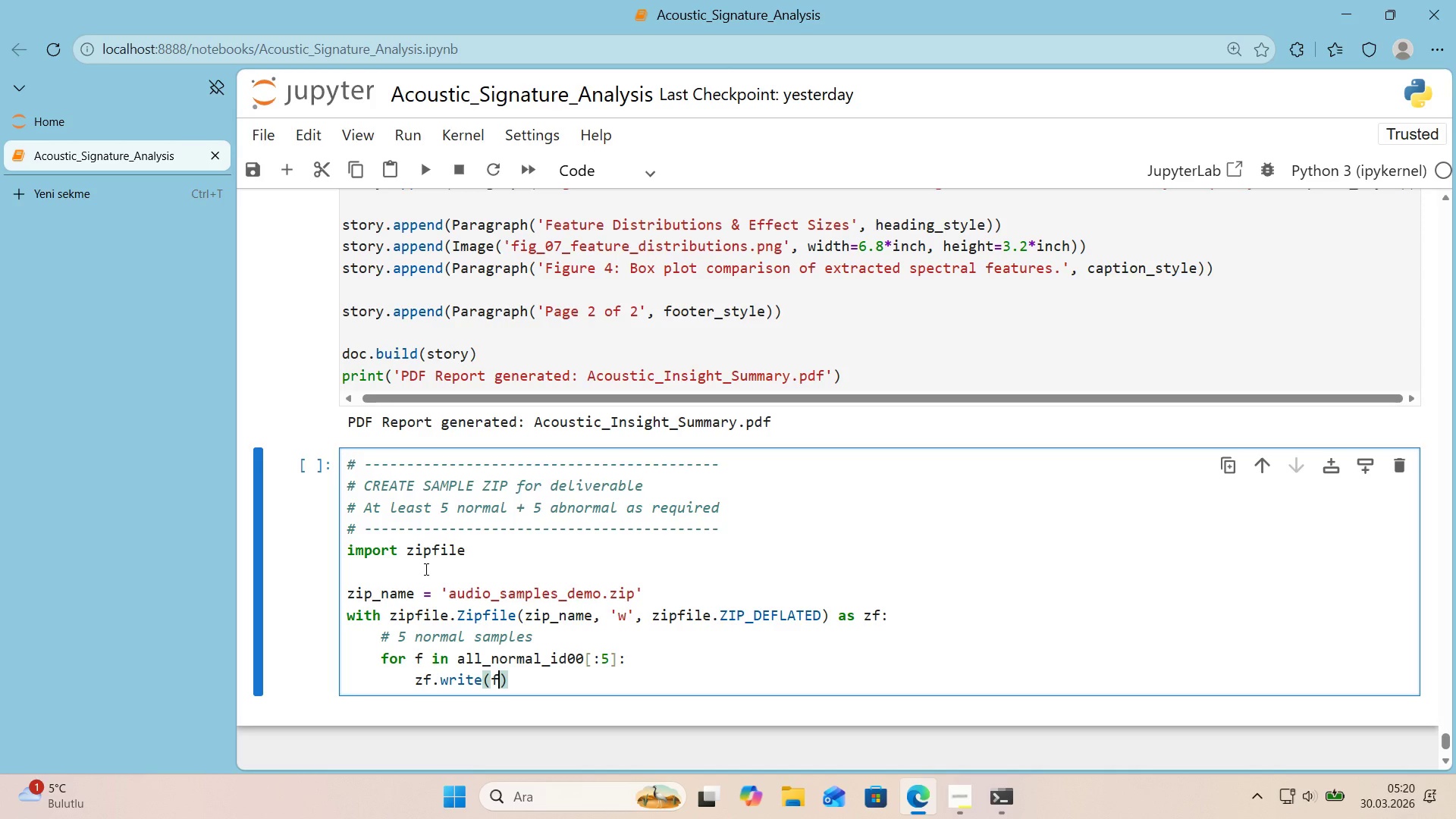 
key(Comma)
 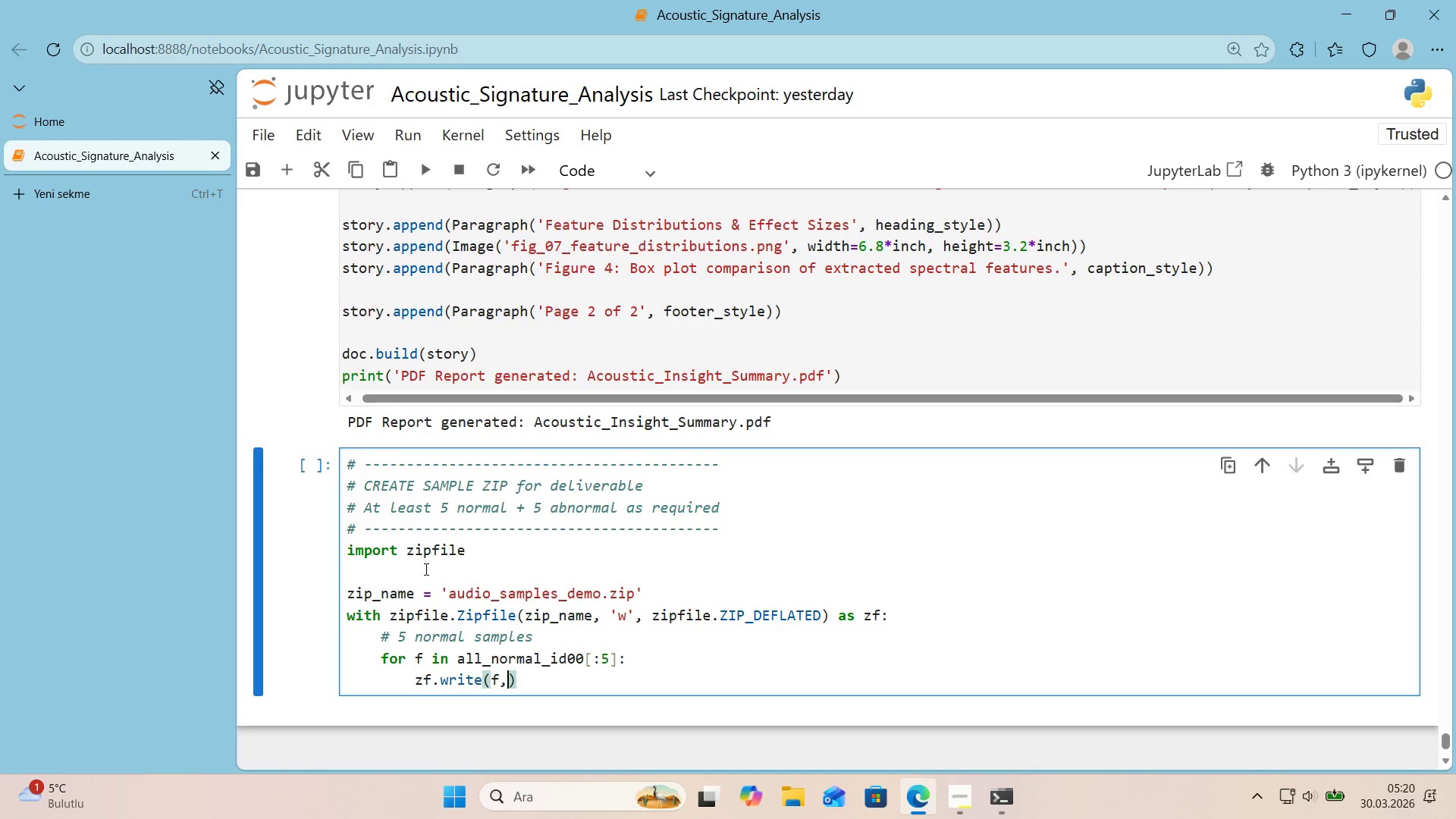 
type( F@@)
 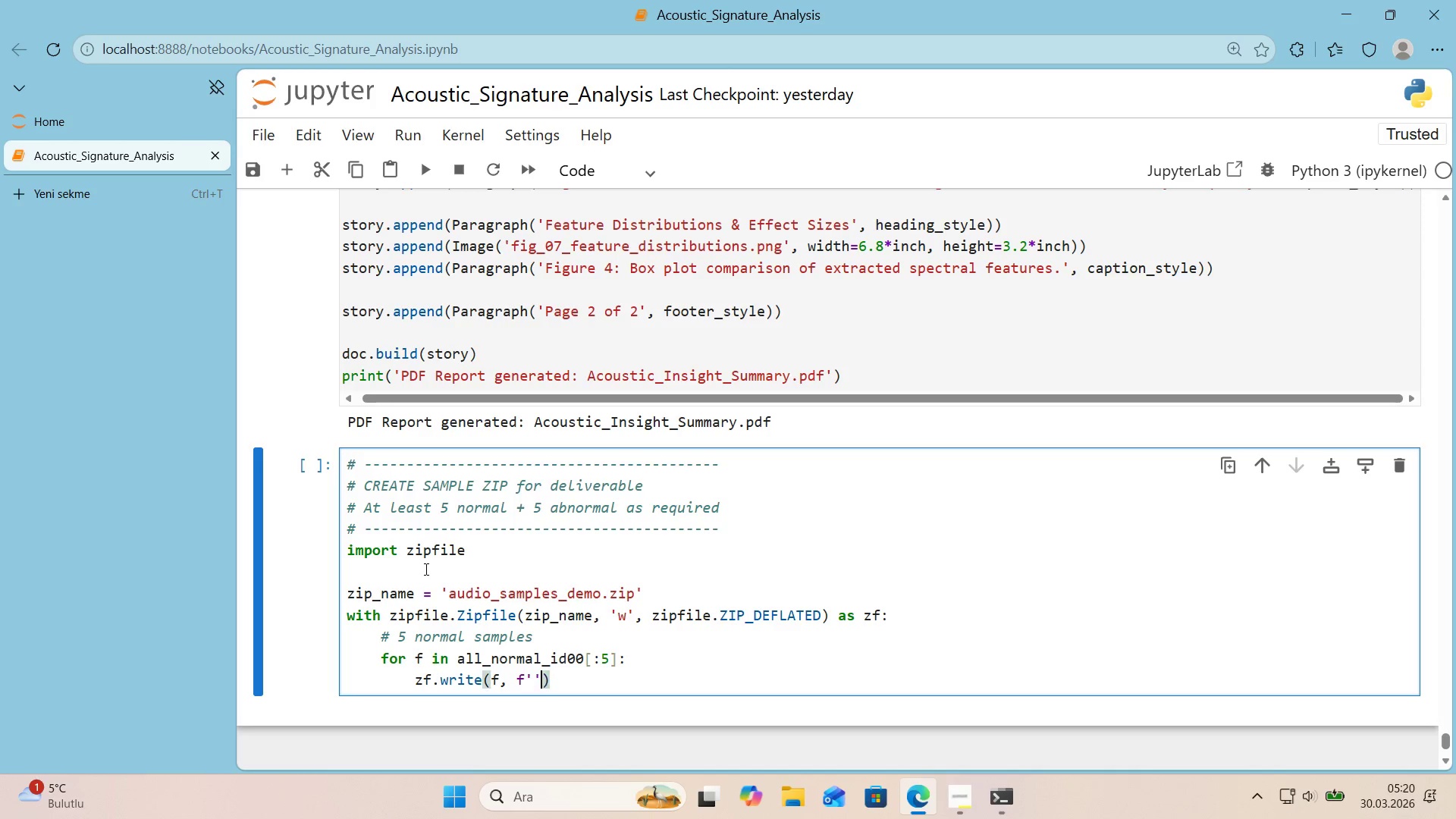 
key(ArrowLeft)
 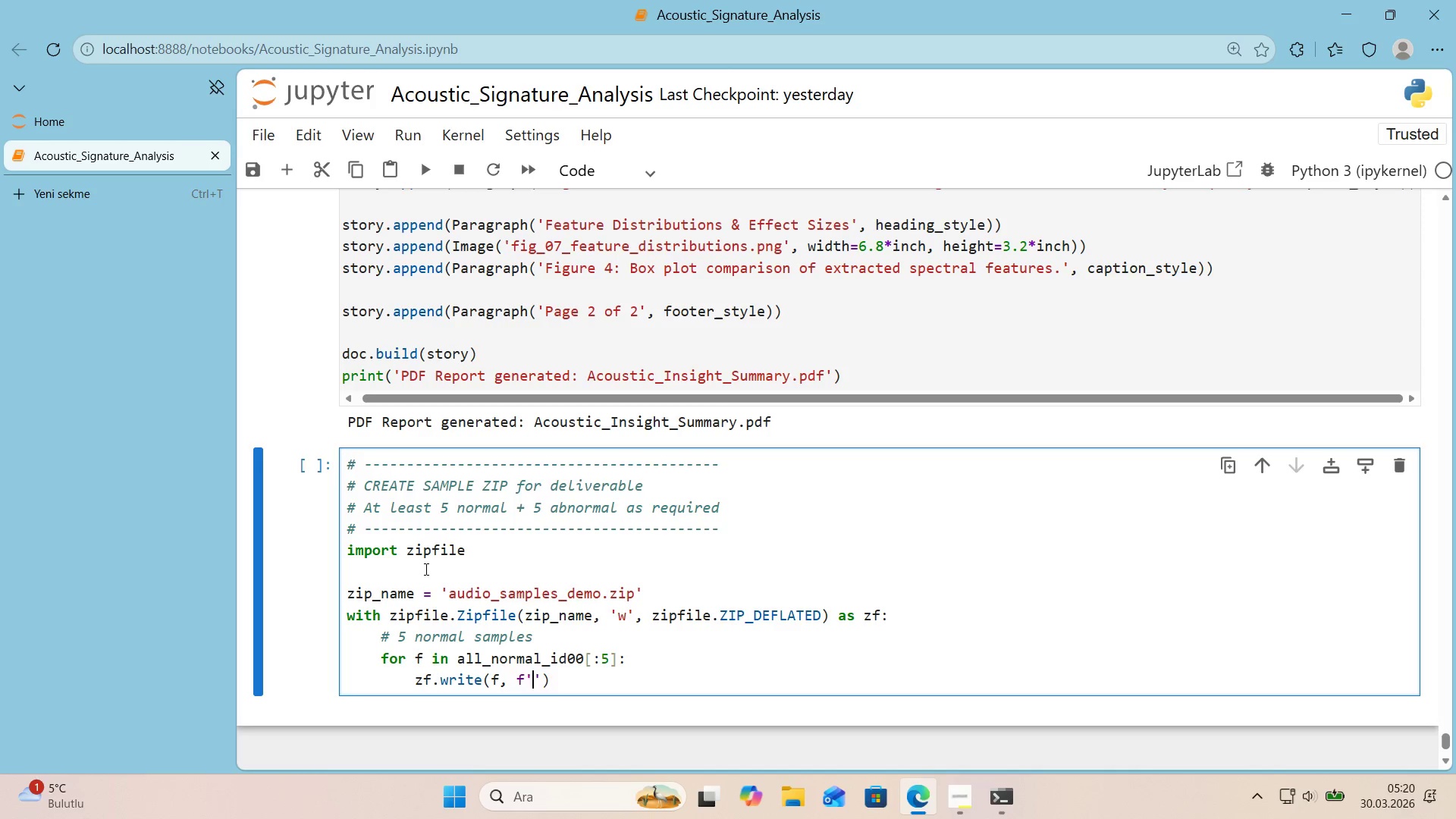 
type(NORMAL/)
 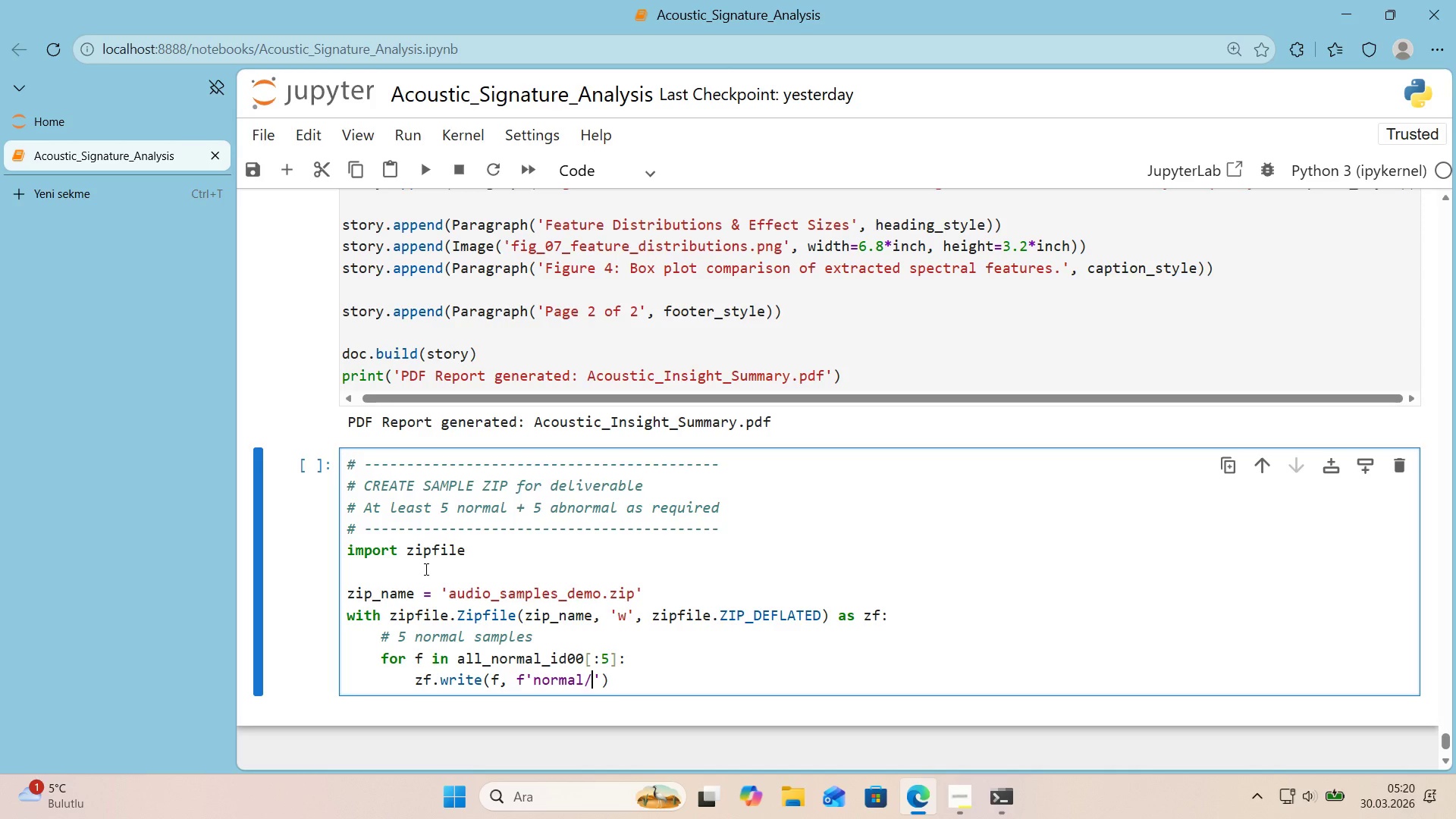 
key(Alt+Control+8)
 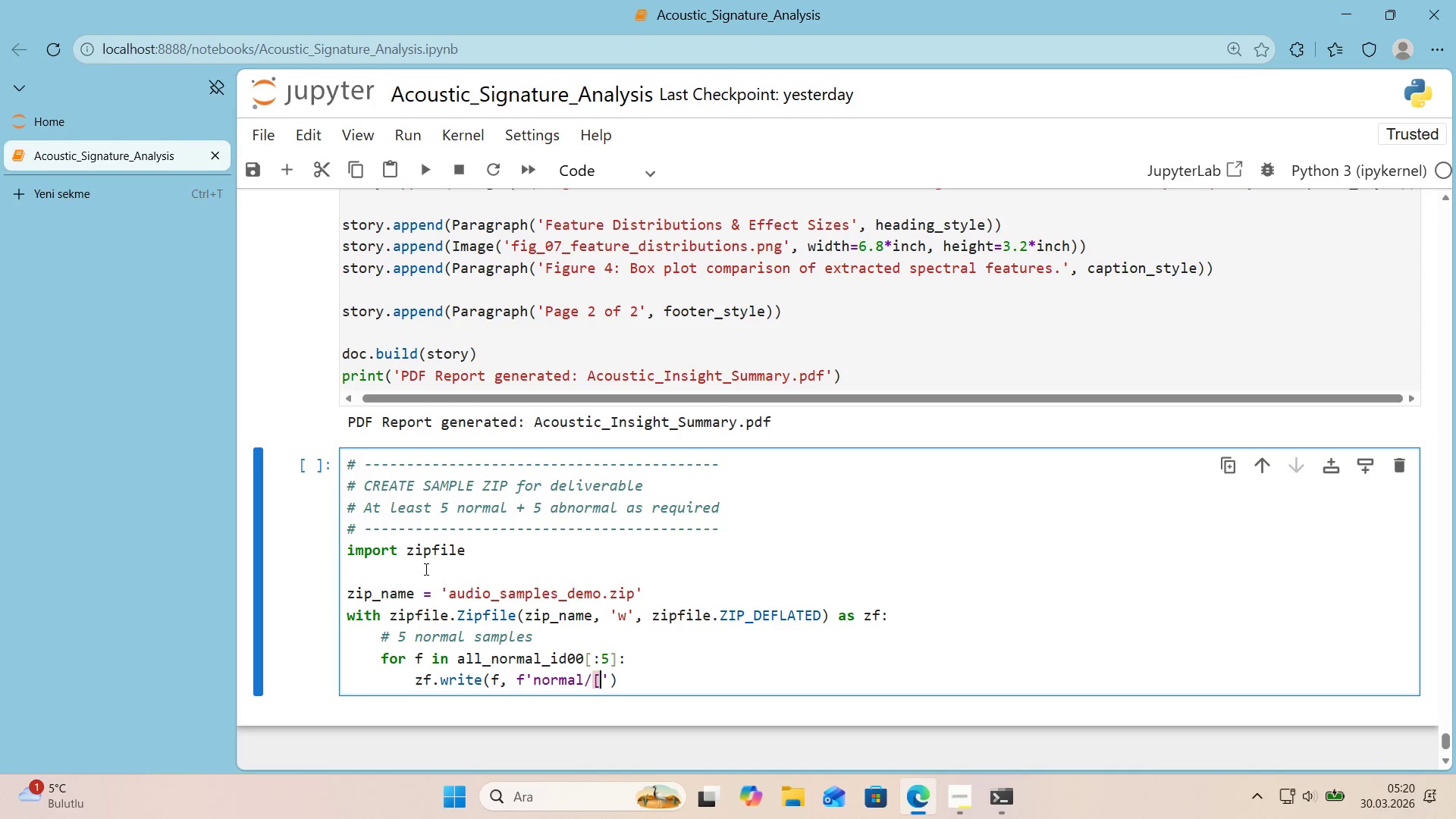 
key(Alt+Control+9)
 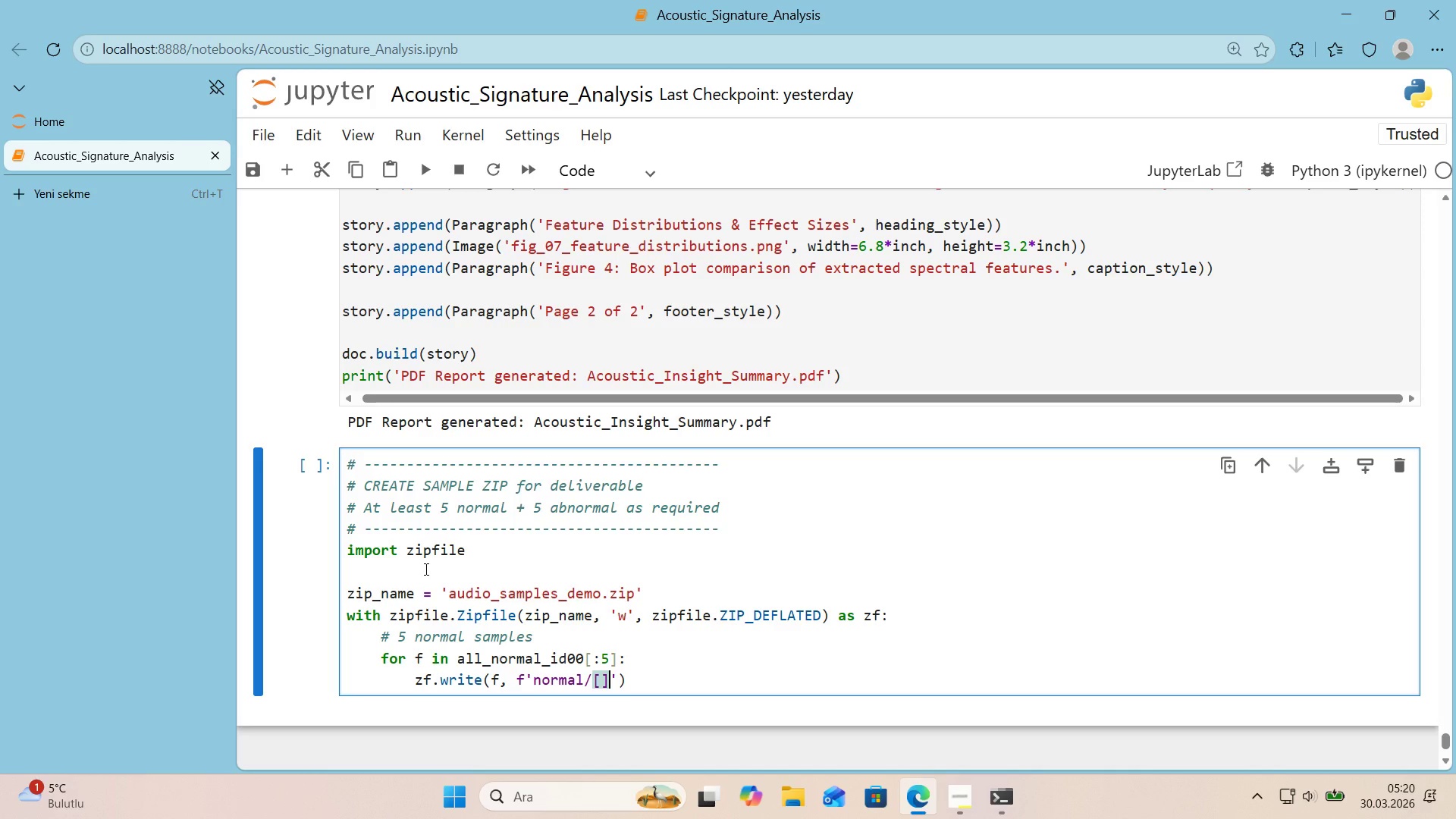 
key(ArrowLeft)
 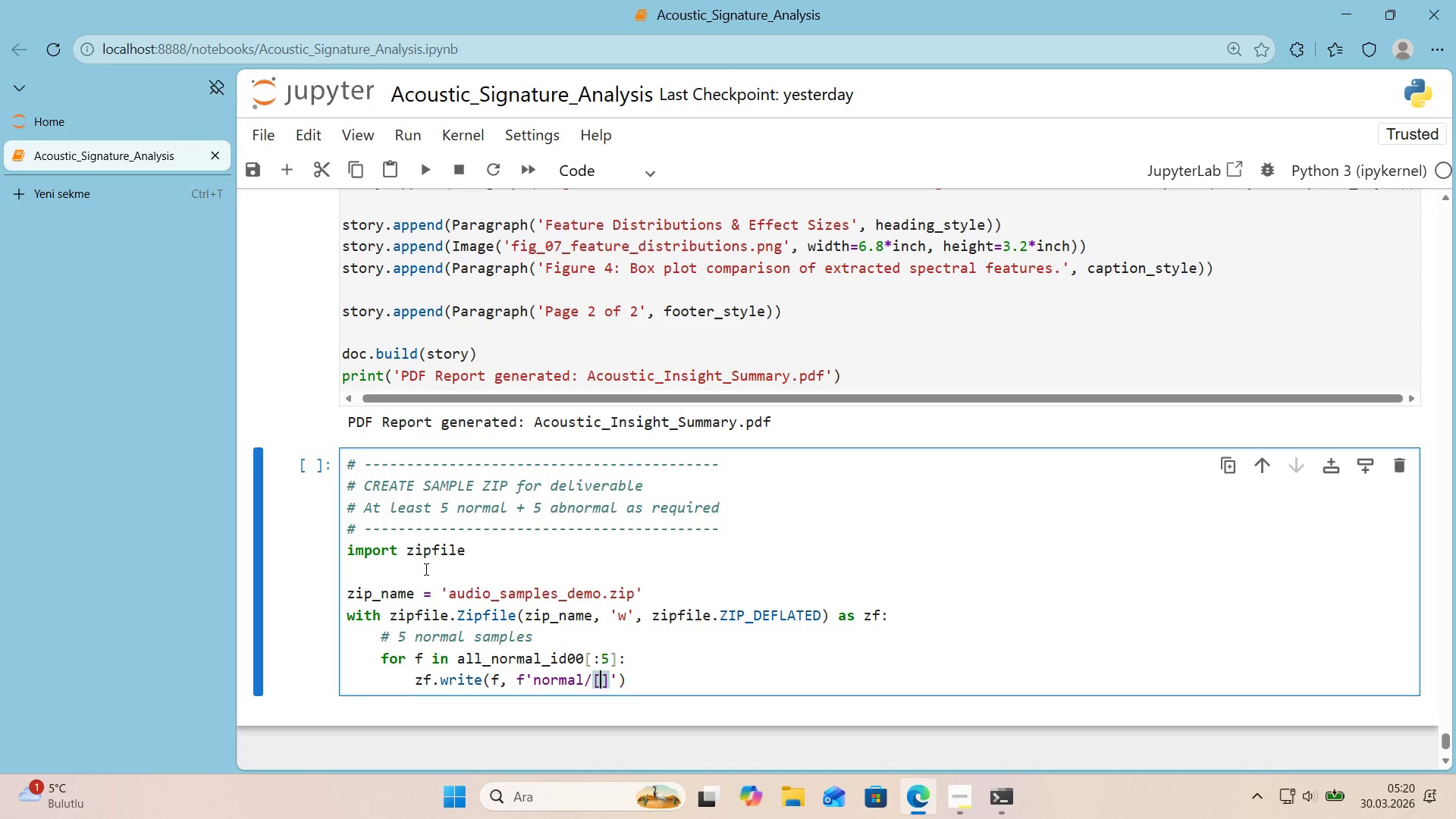 
key(ArrowRight)
 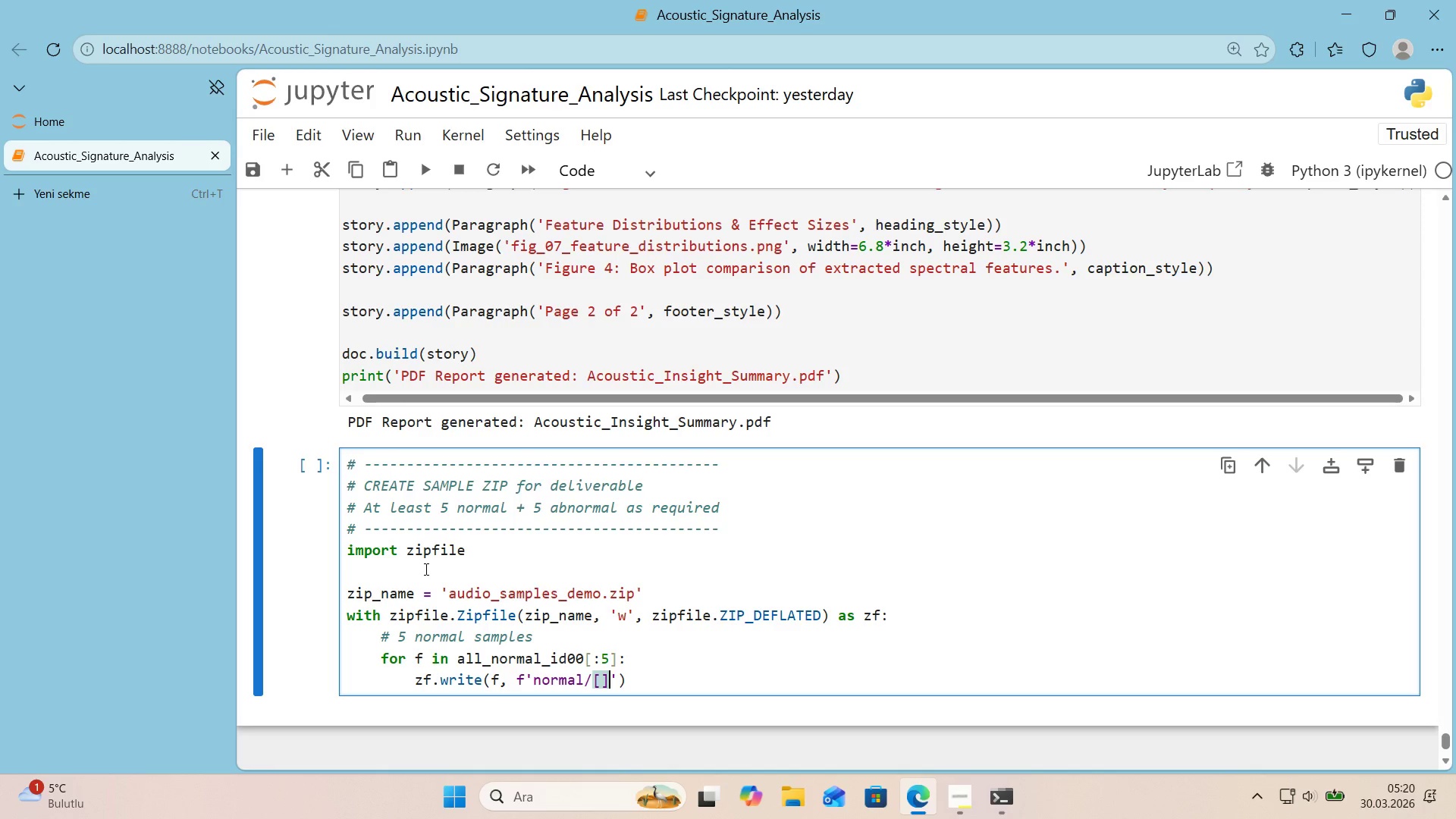 
key(Backspace)
 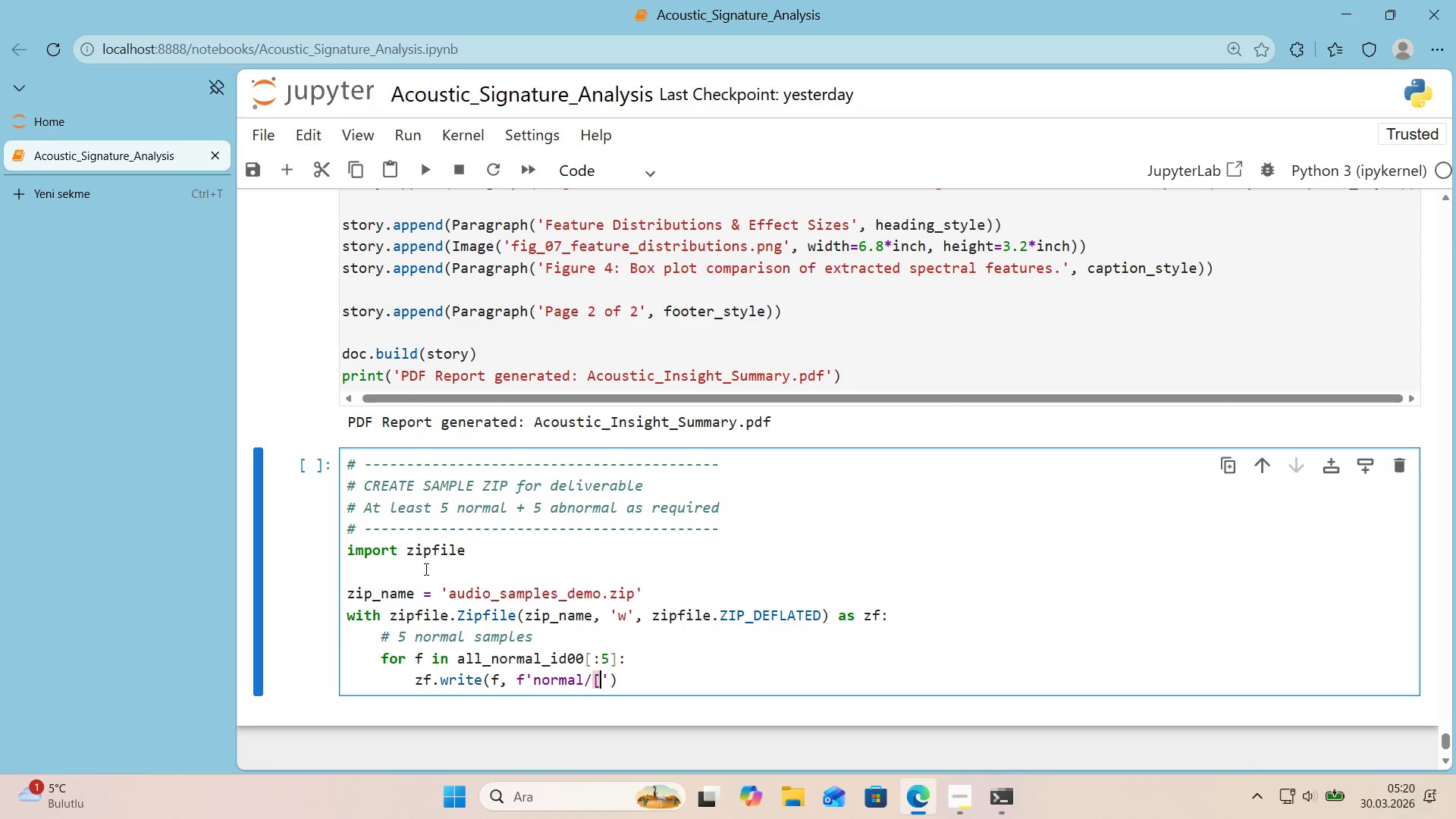 
key(Backspace)
 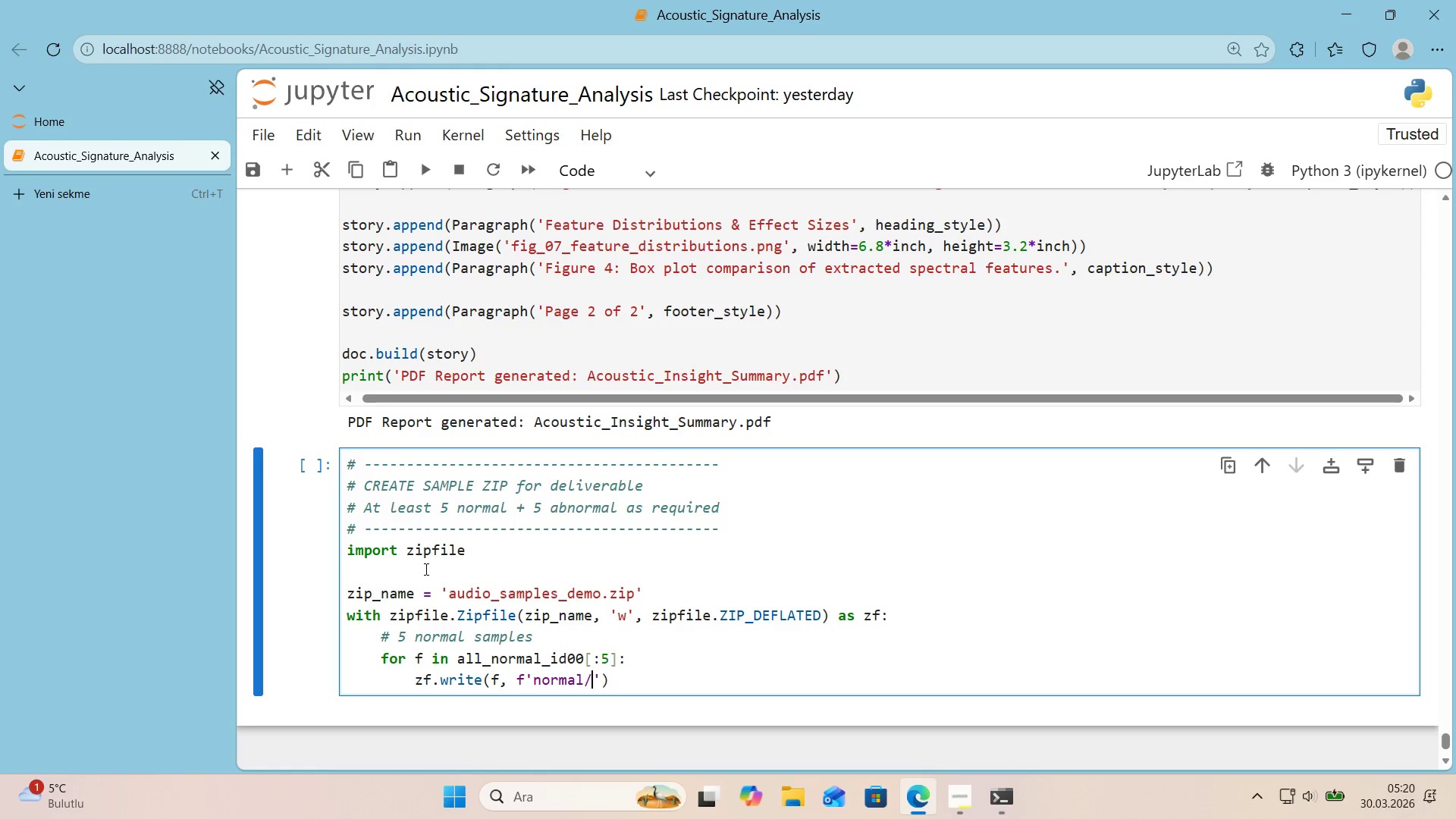 
key(Alt+Control+7)
 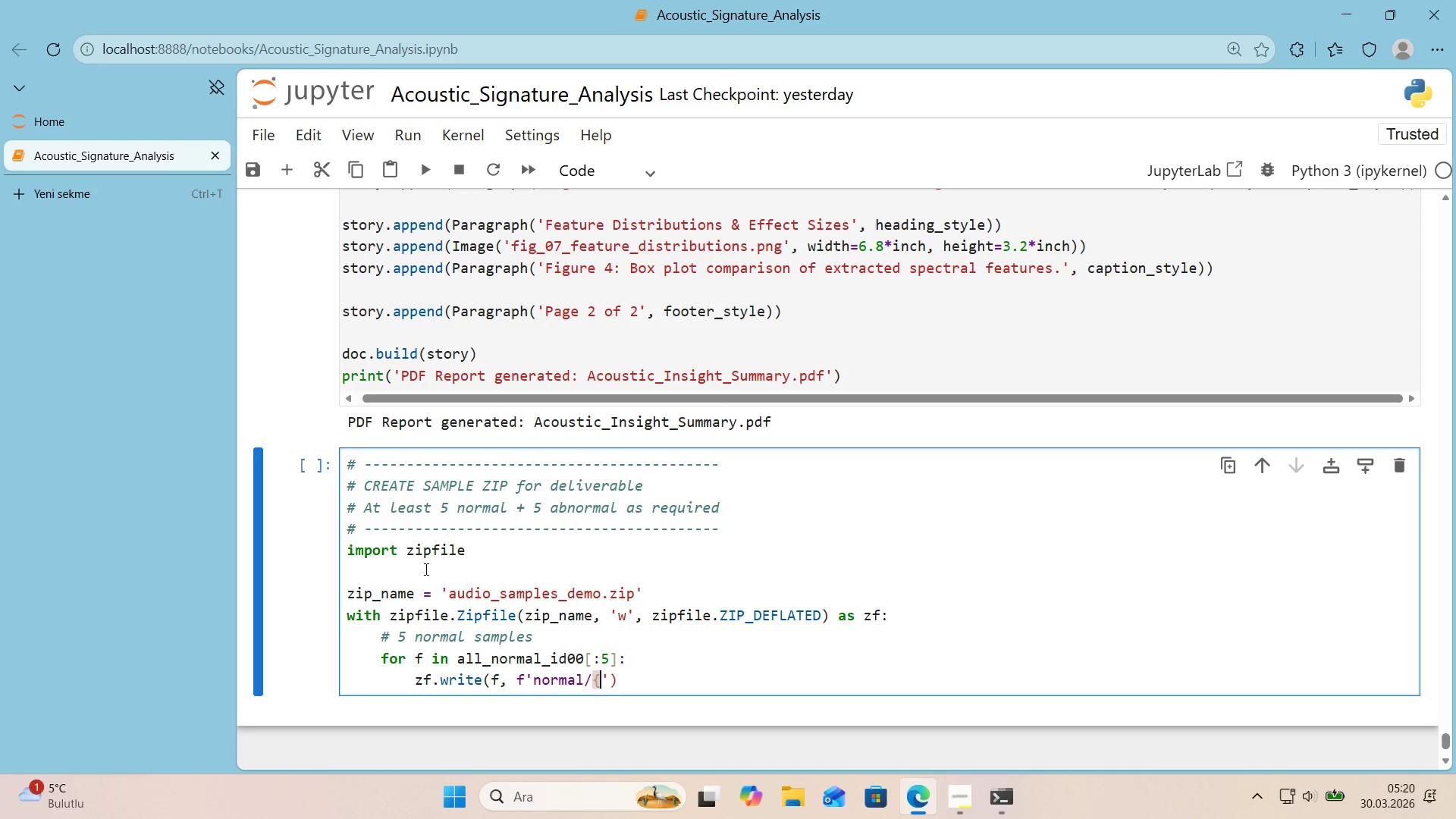 
key(Alt+Control+0)
 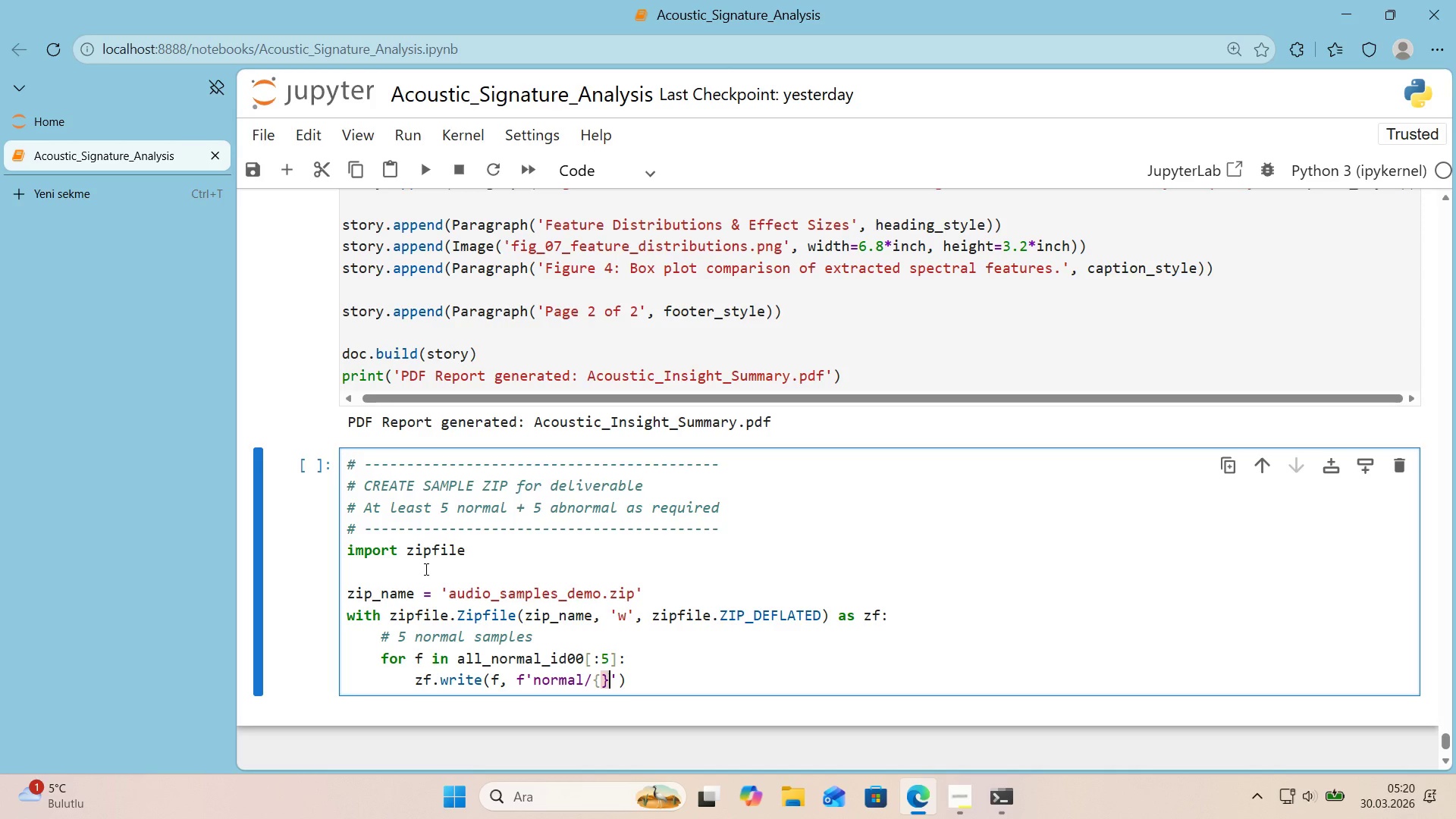 
key(ArrowLeft)
 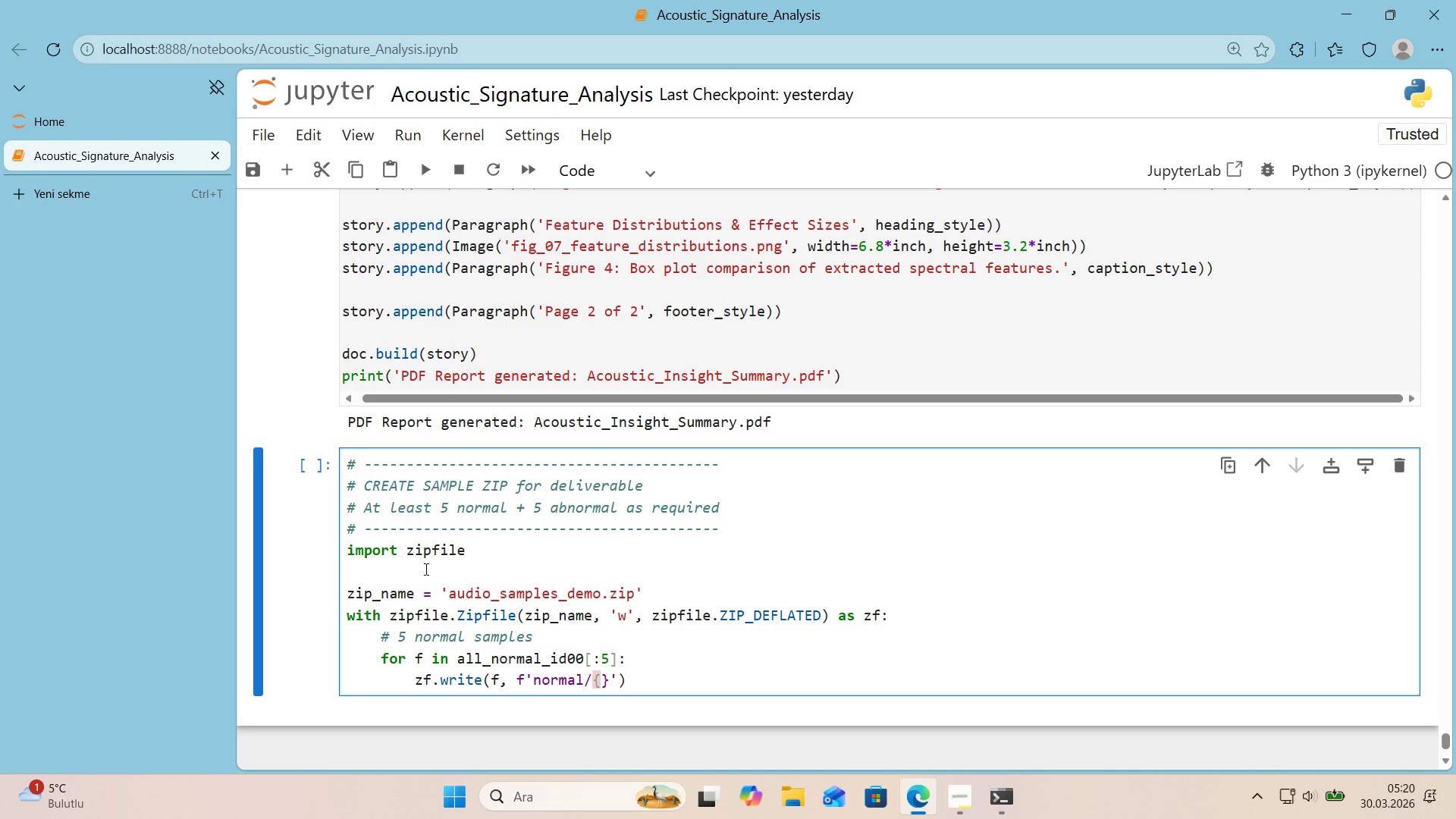 
type(OS.PATH.BASEA)
key(Backspace)
type(NAME)
 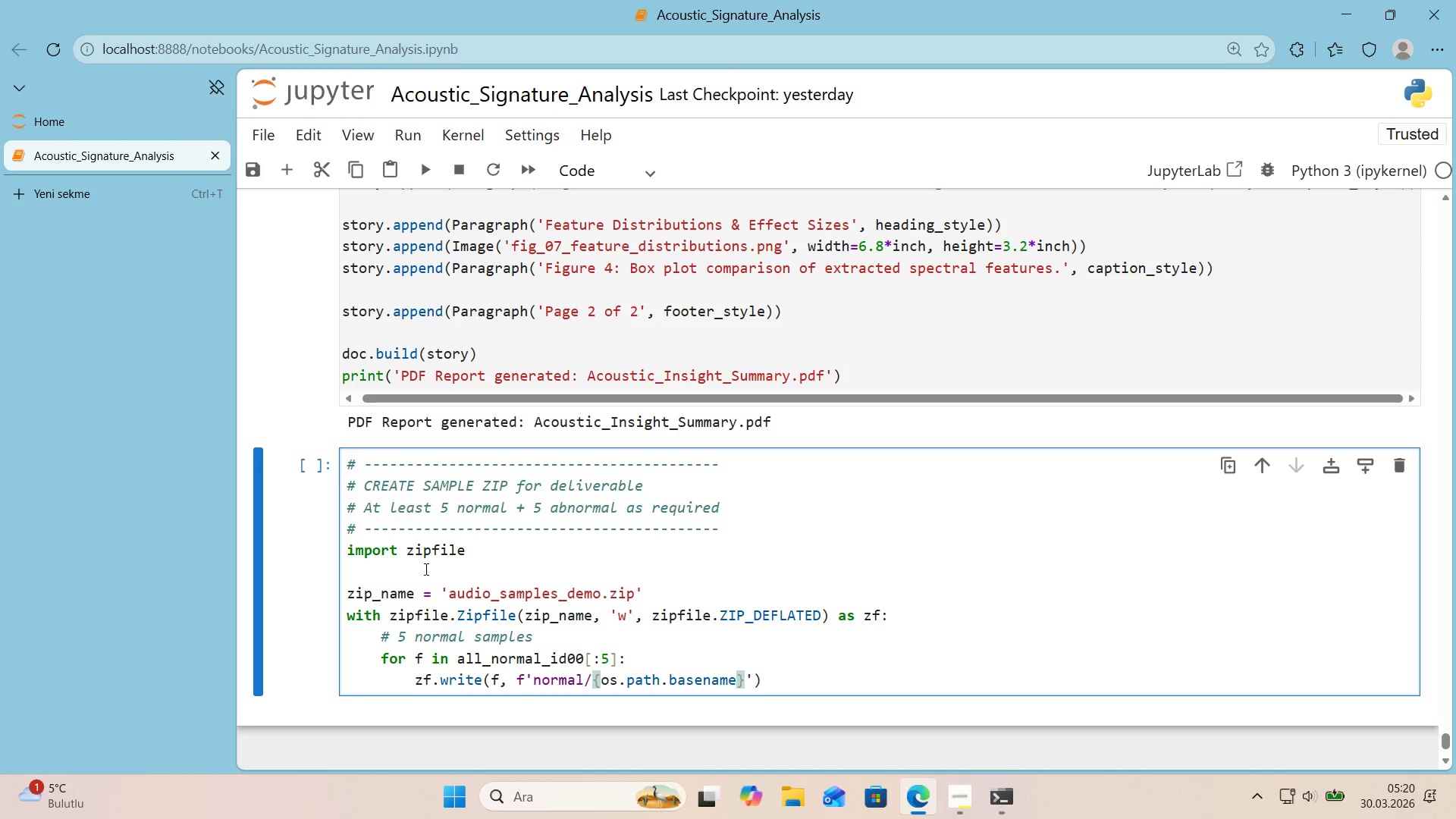 
key(ArrowLeft)
 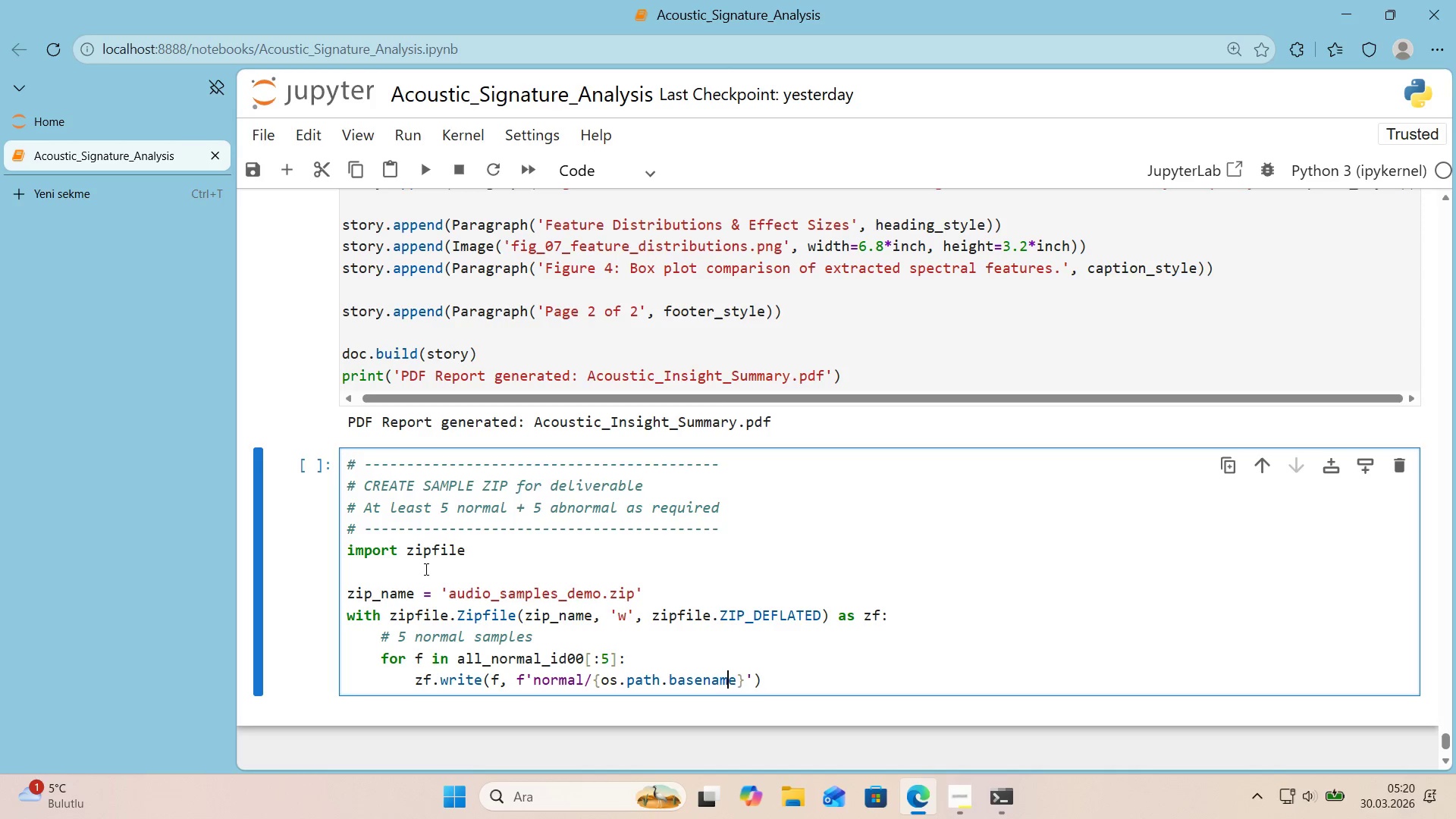 
key(ArrowLeft)
 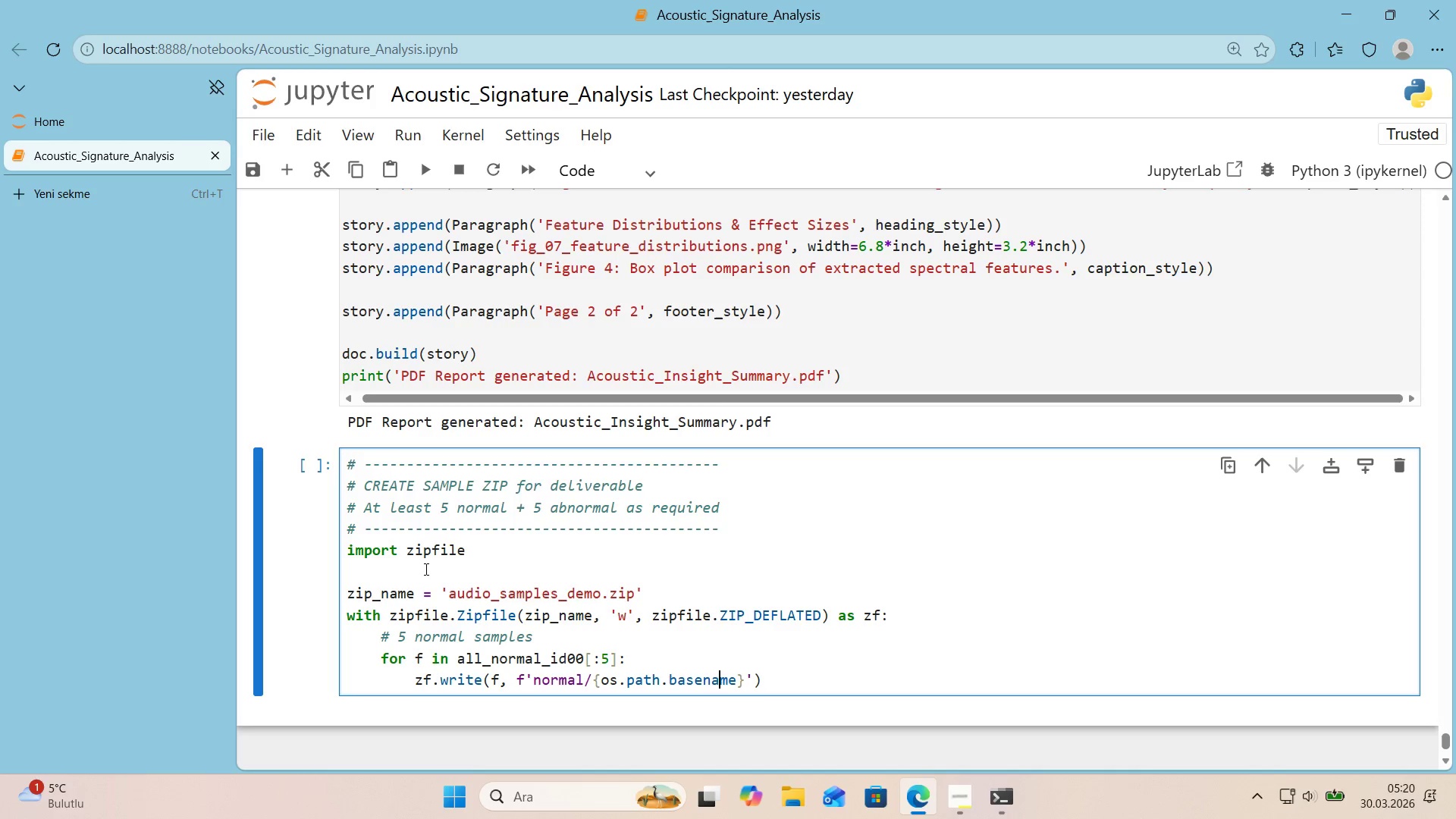 
key(ArrowLeft)
 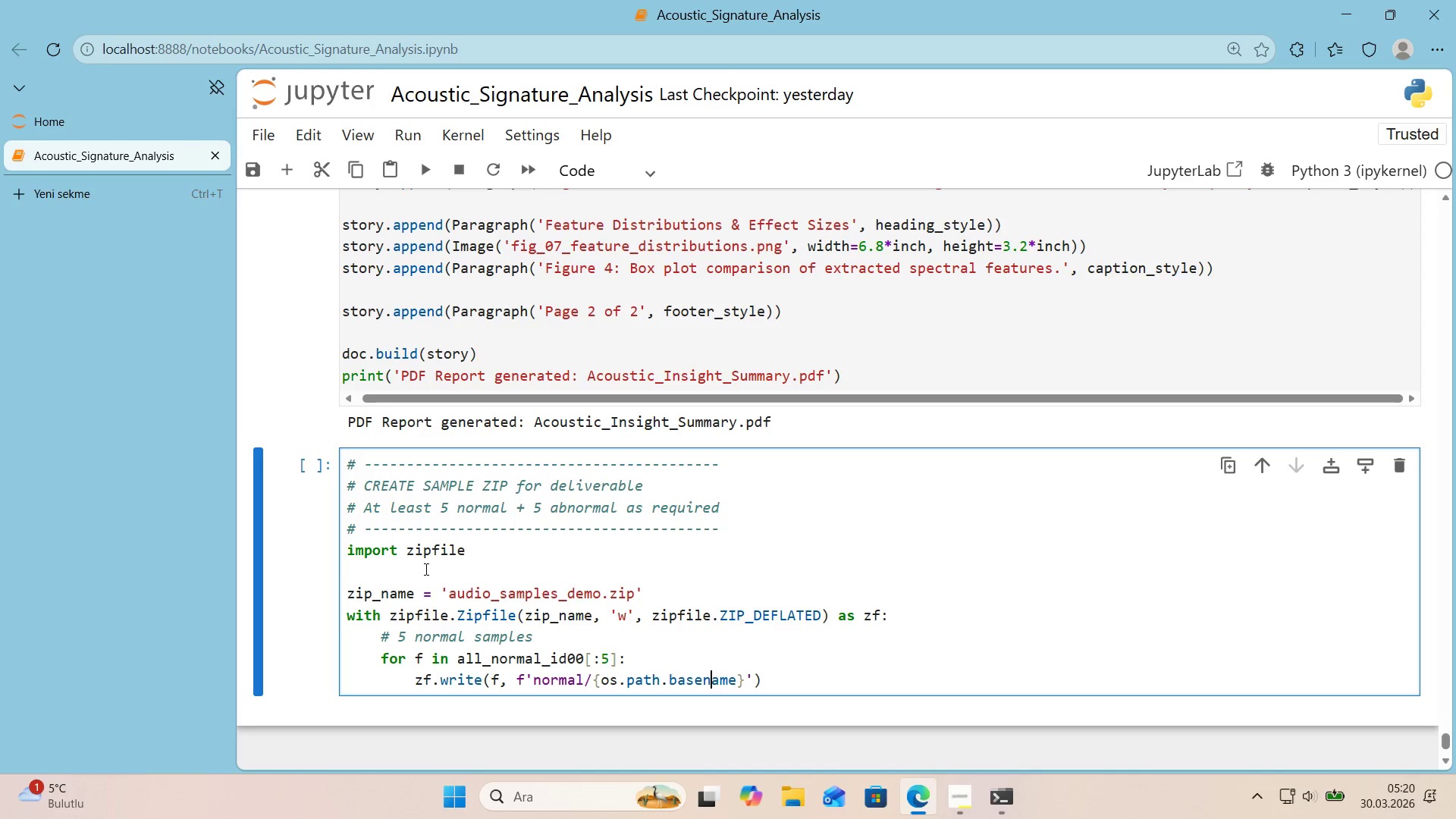 
key(ArrowLeft)
 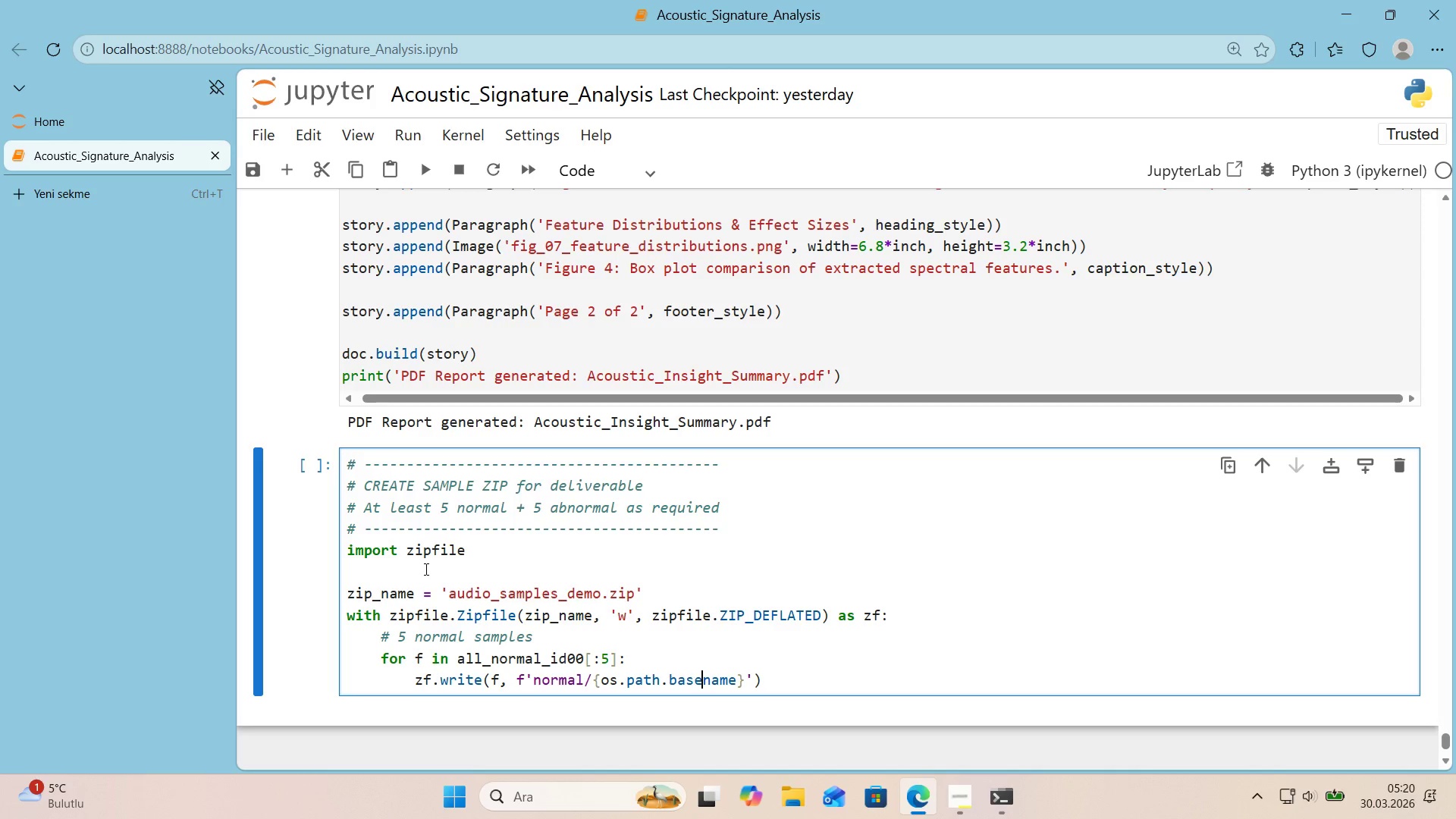 
key(ArrowRight)
 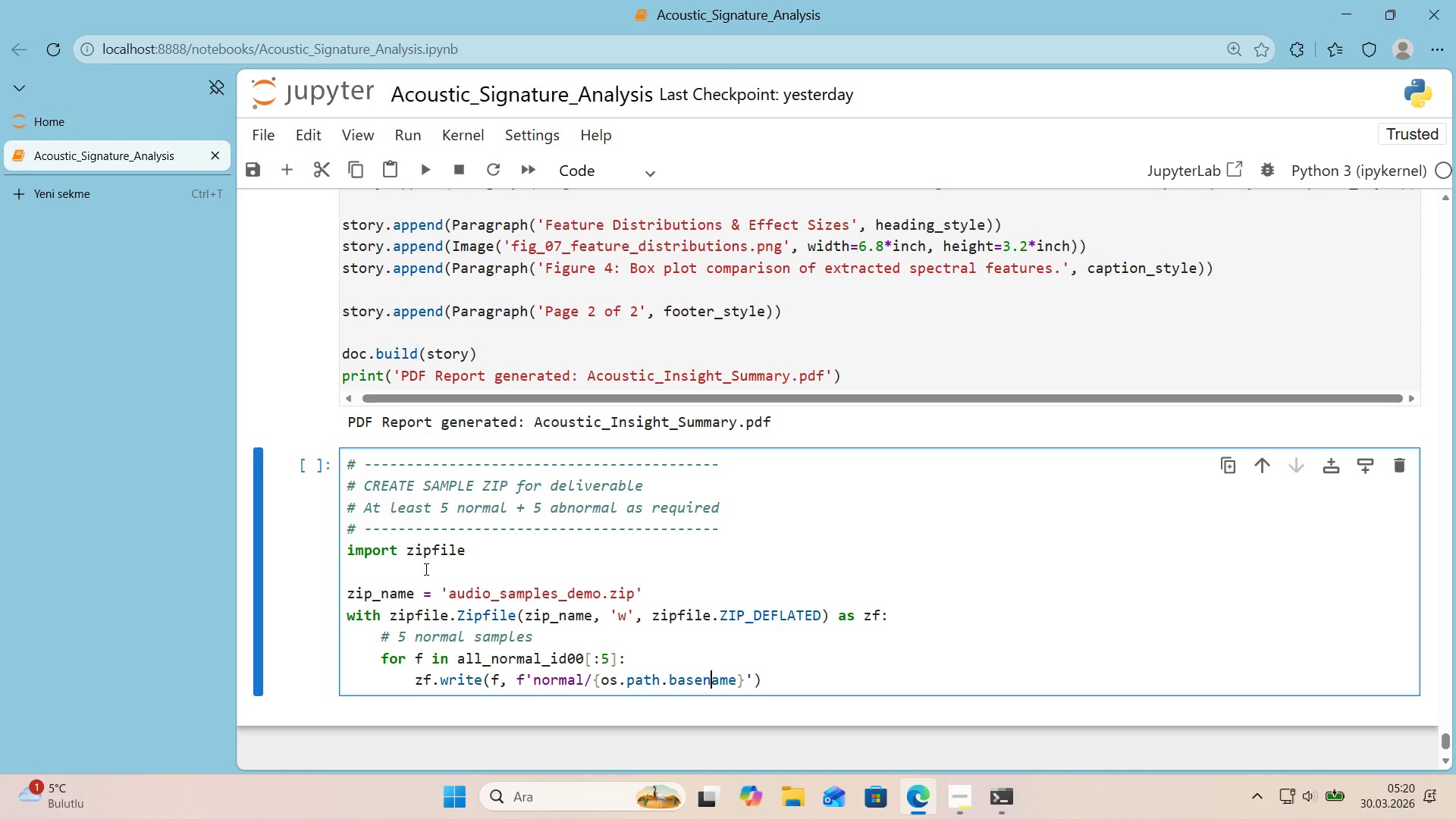 
key(ArrowRight)
 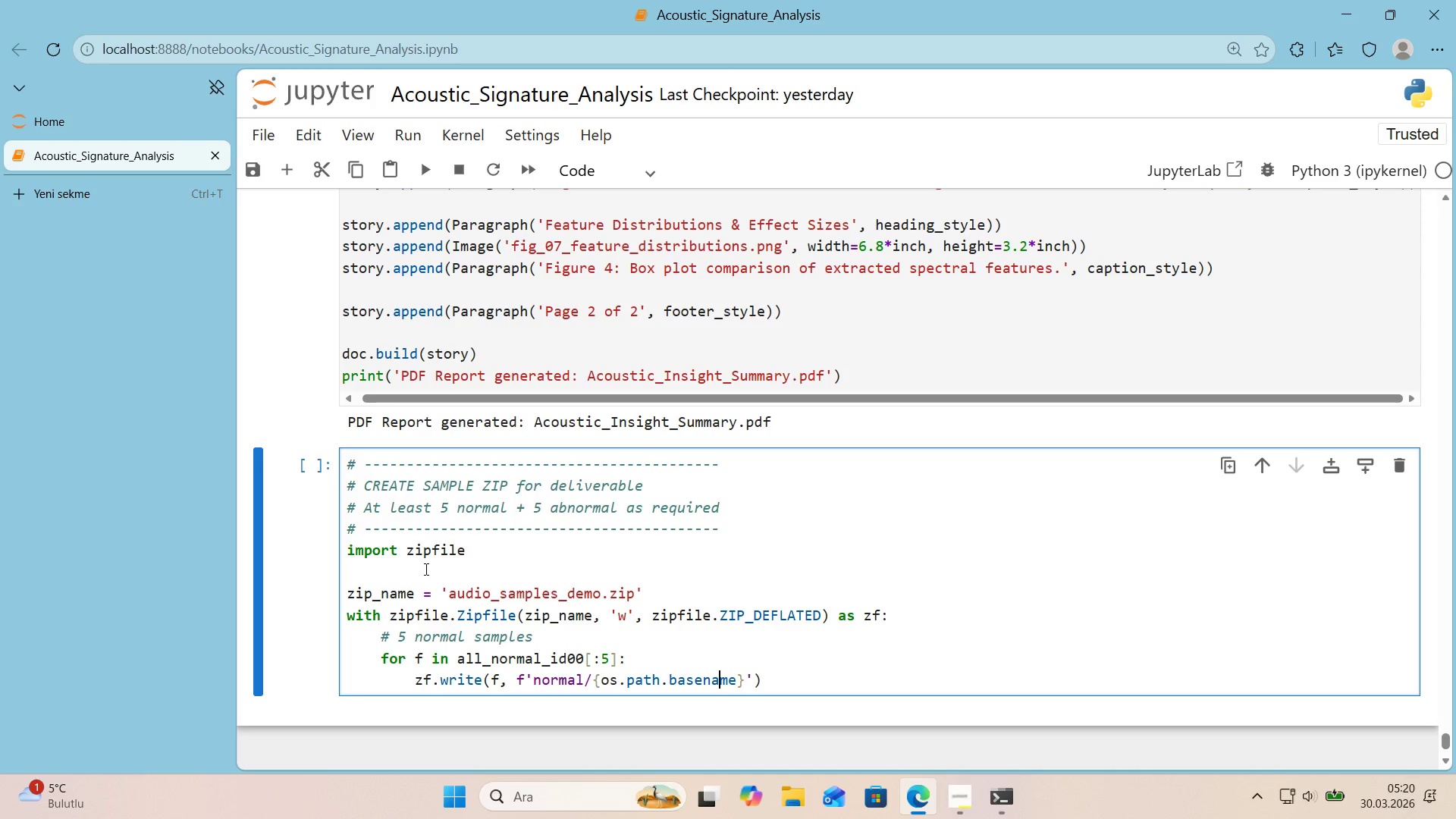 
key(ArrowRight)
 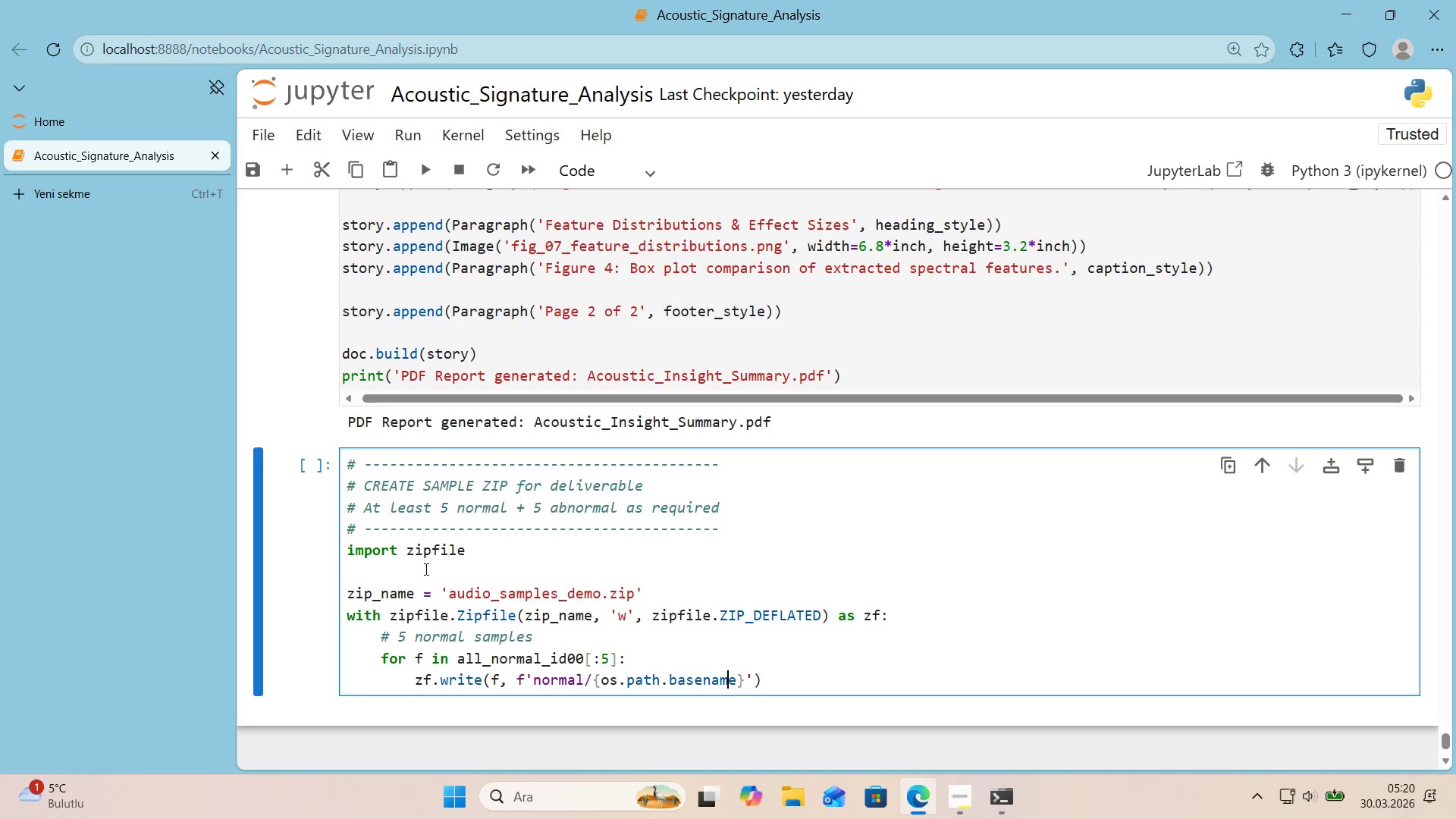 
key(ArrowRight)
 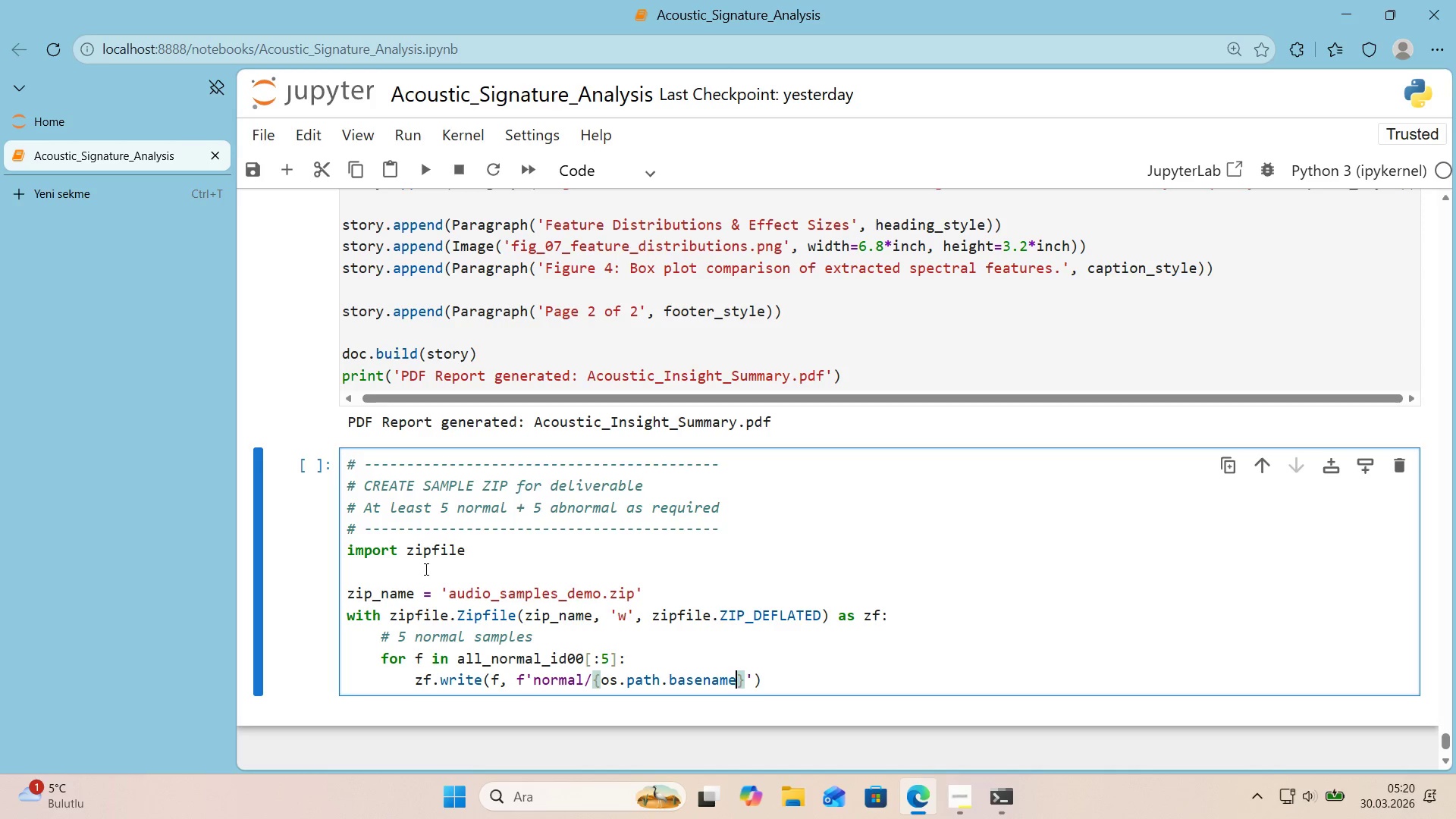 
key(ArrowRight)
 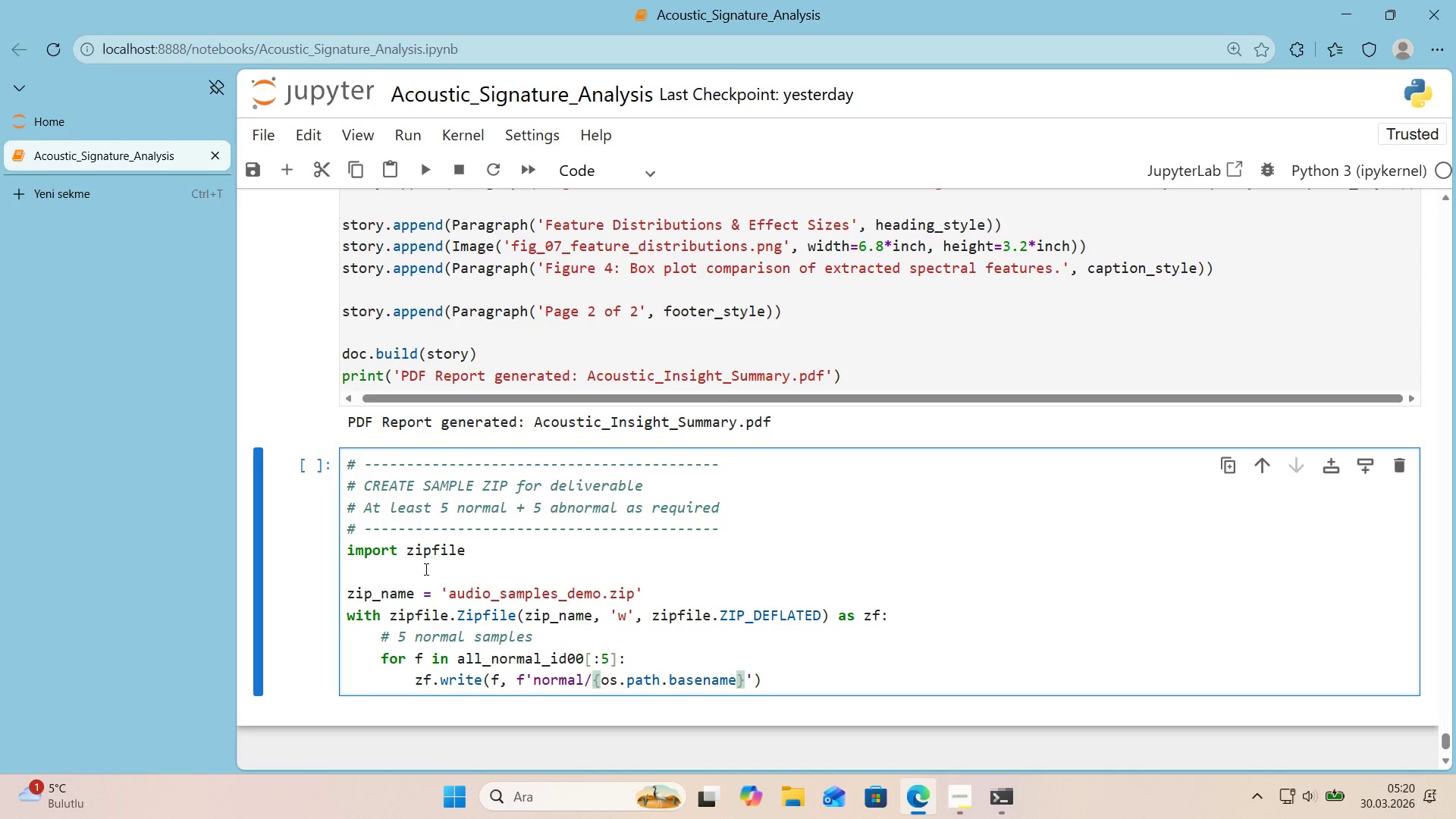 
key(ArrowLeft)
 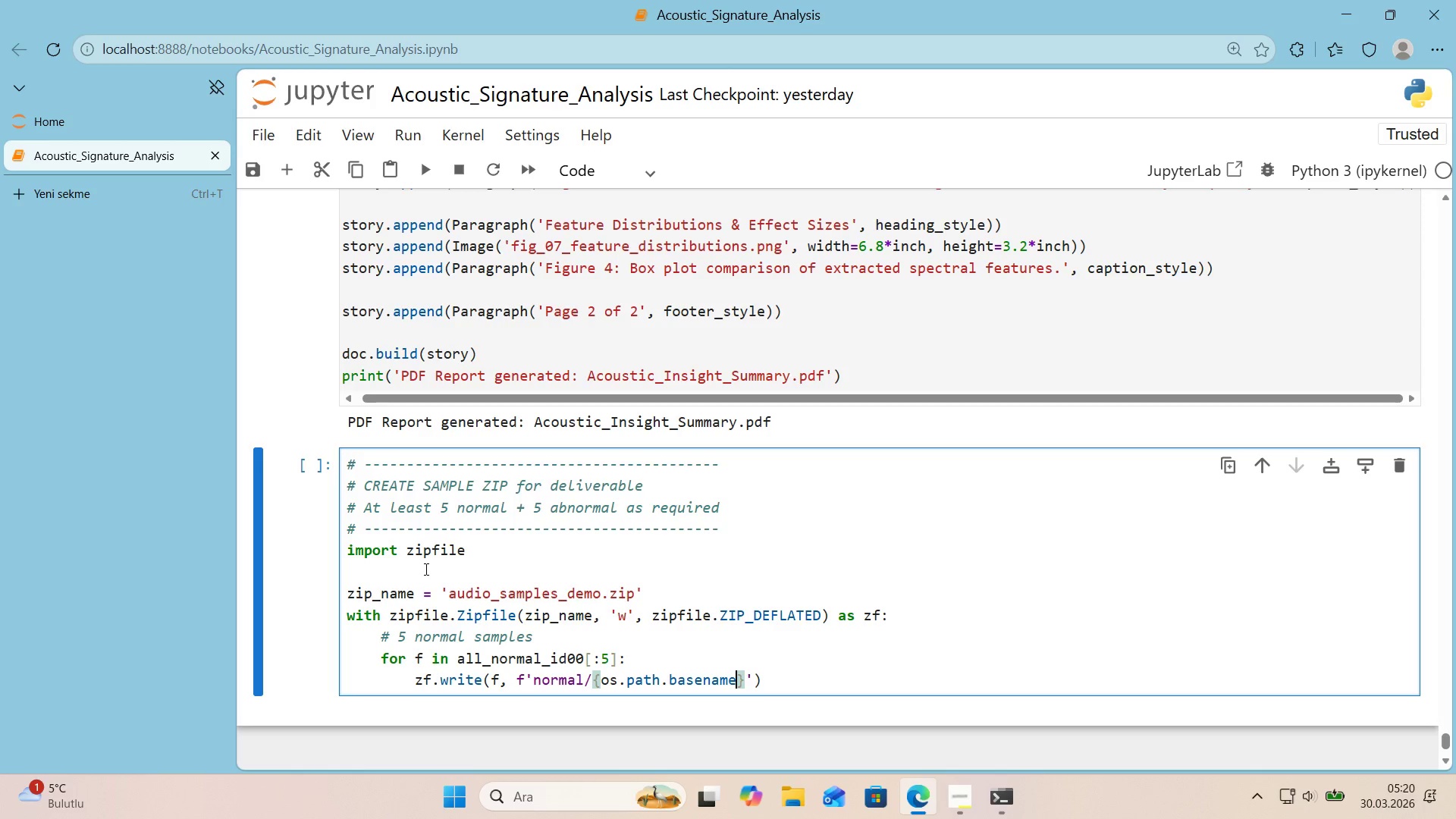 
type(*()
 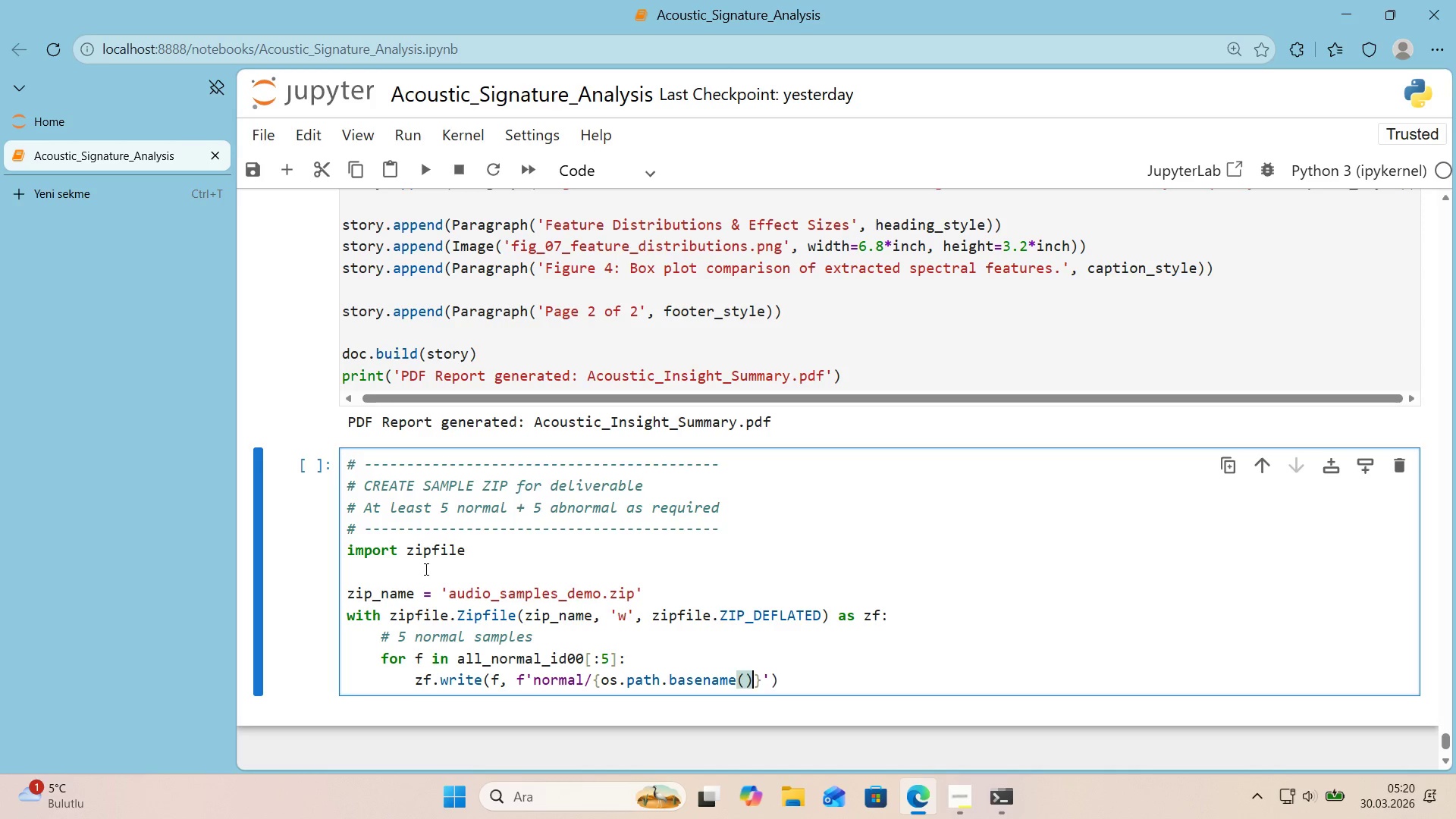 
key(ArrowLeft)
 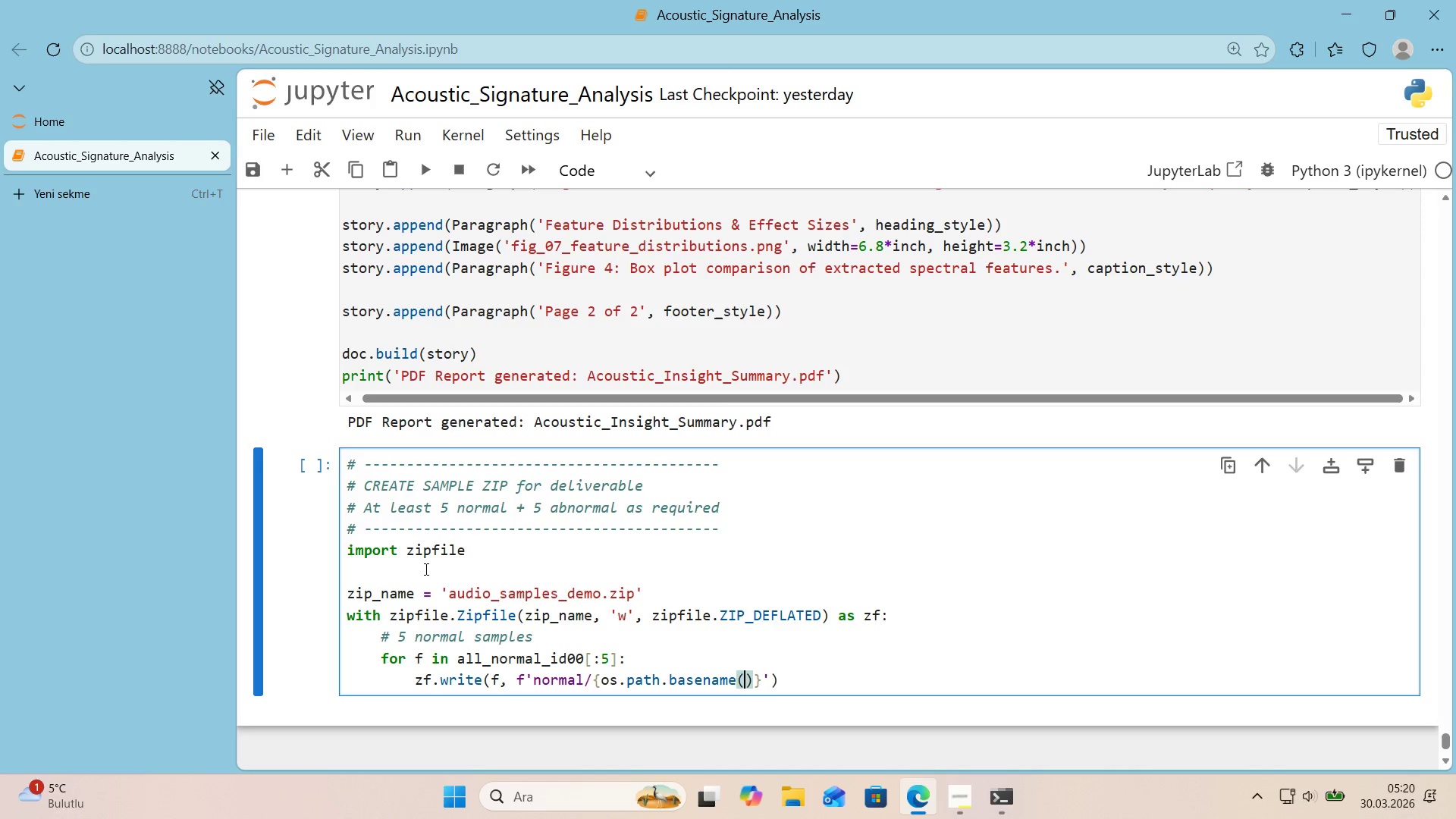 
key(F)
 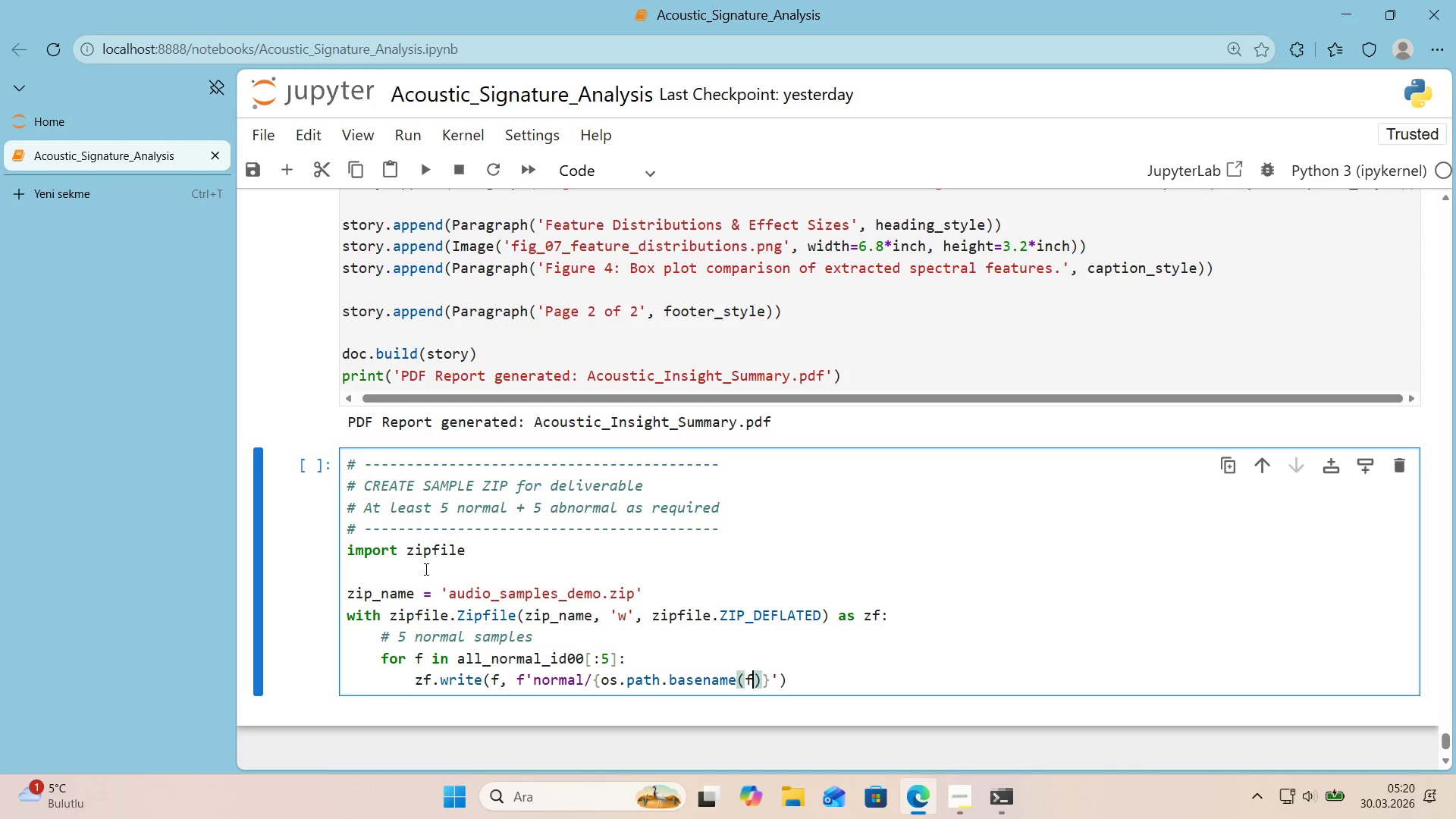 
key(ArrowRight)
 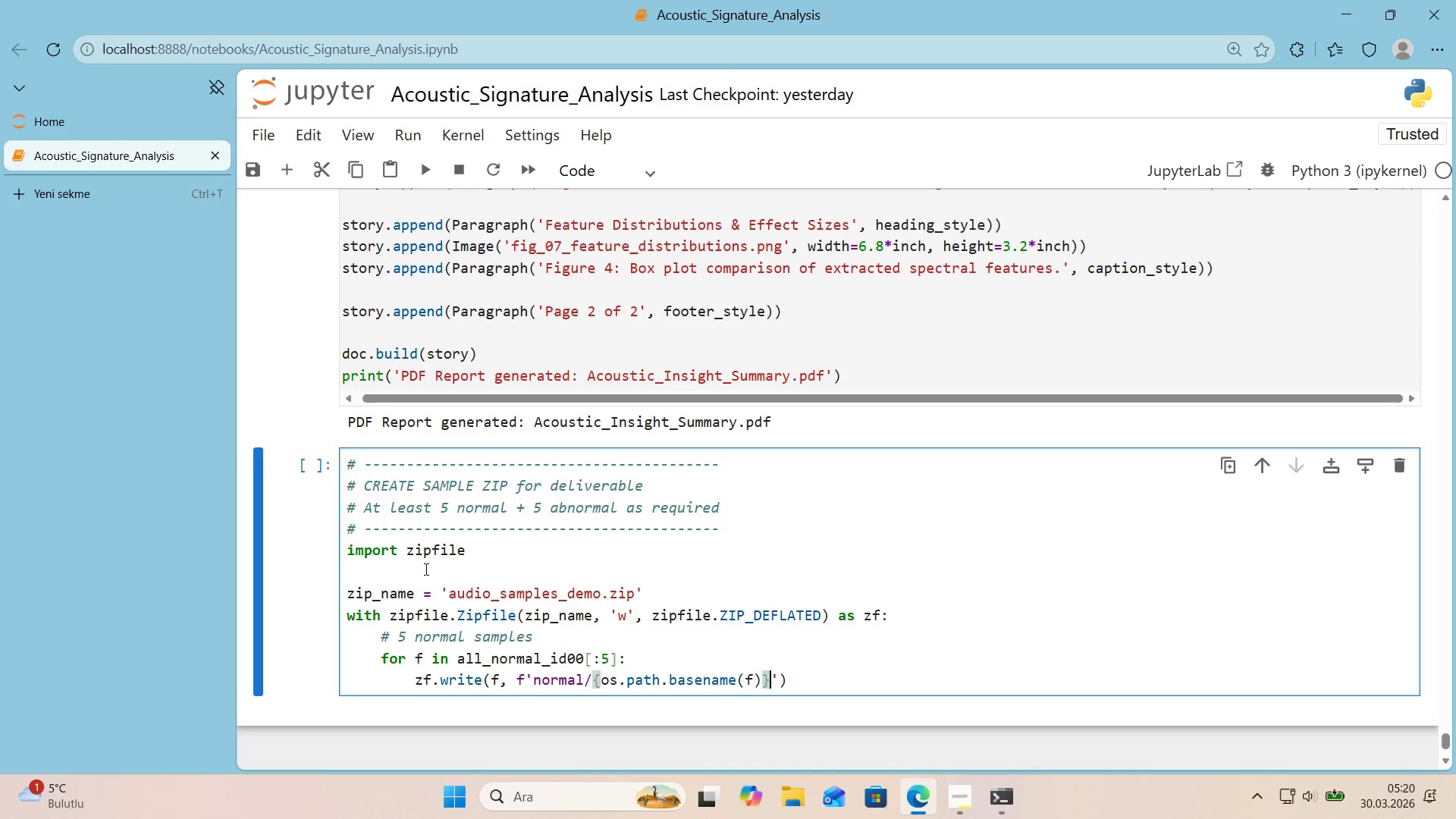 
key(ArrowRight)
 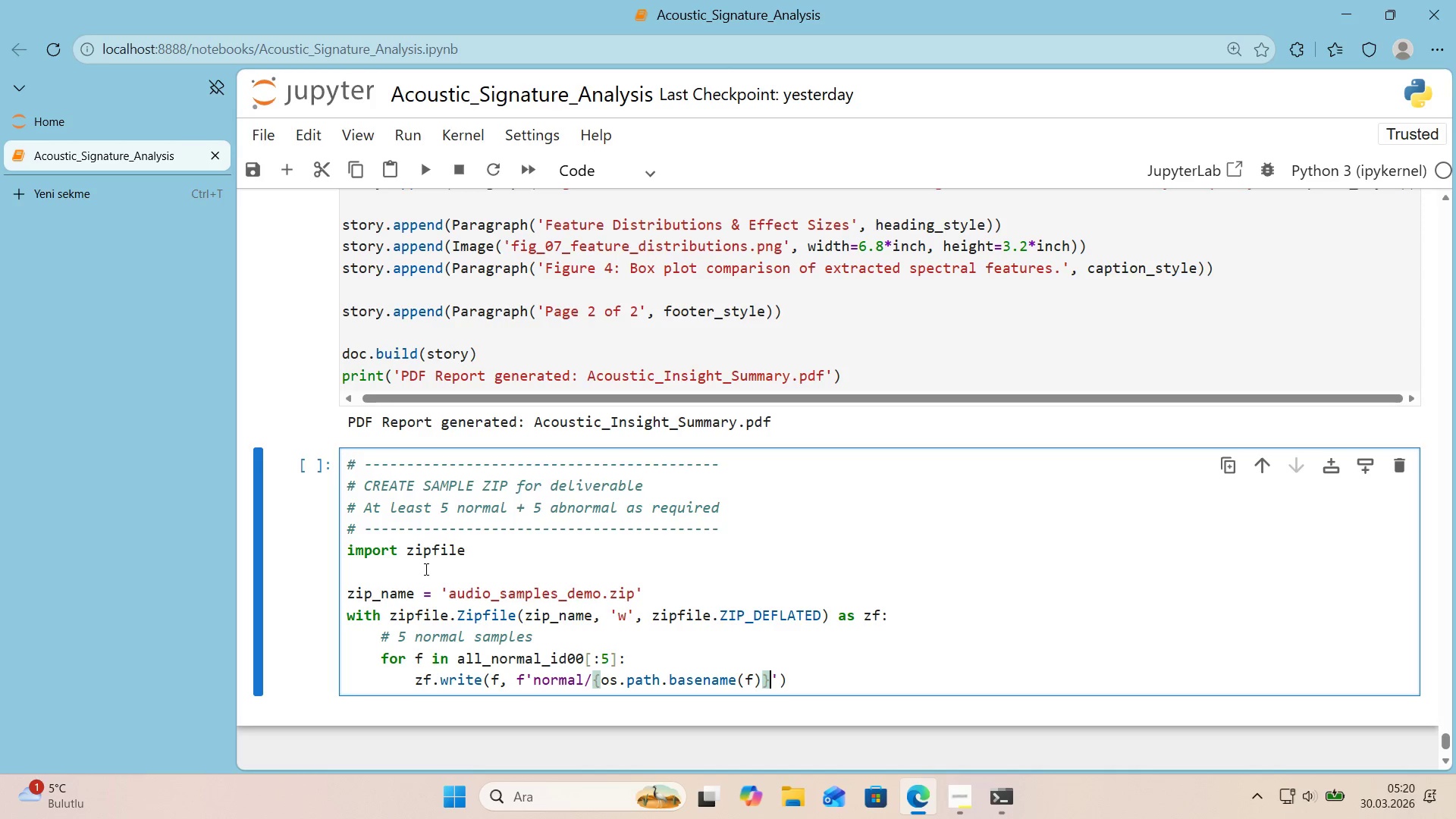 
key(ArrowRight)
 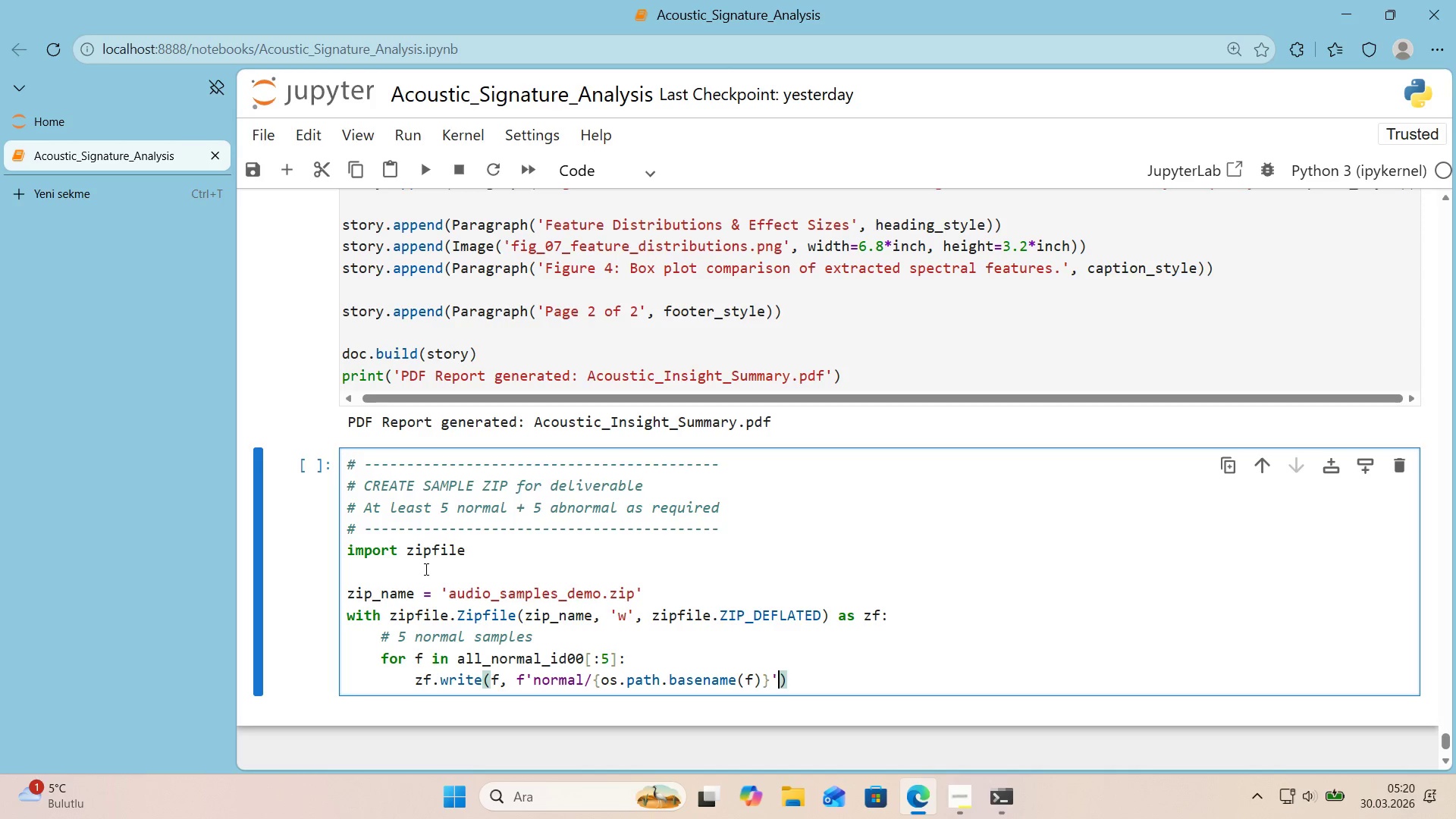 
key(ArrowRight)
 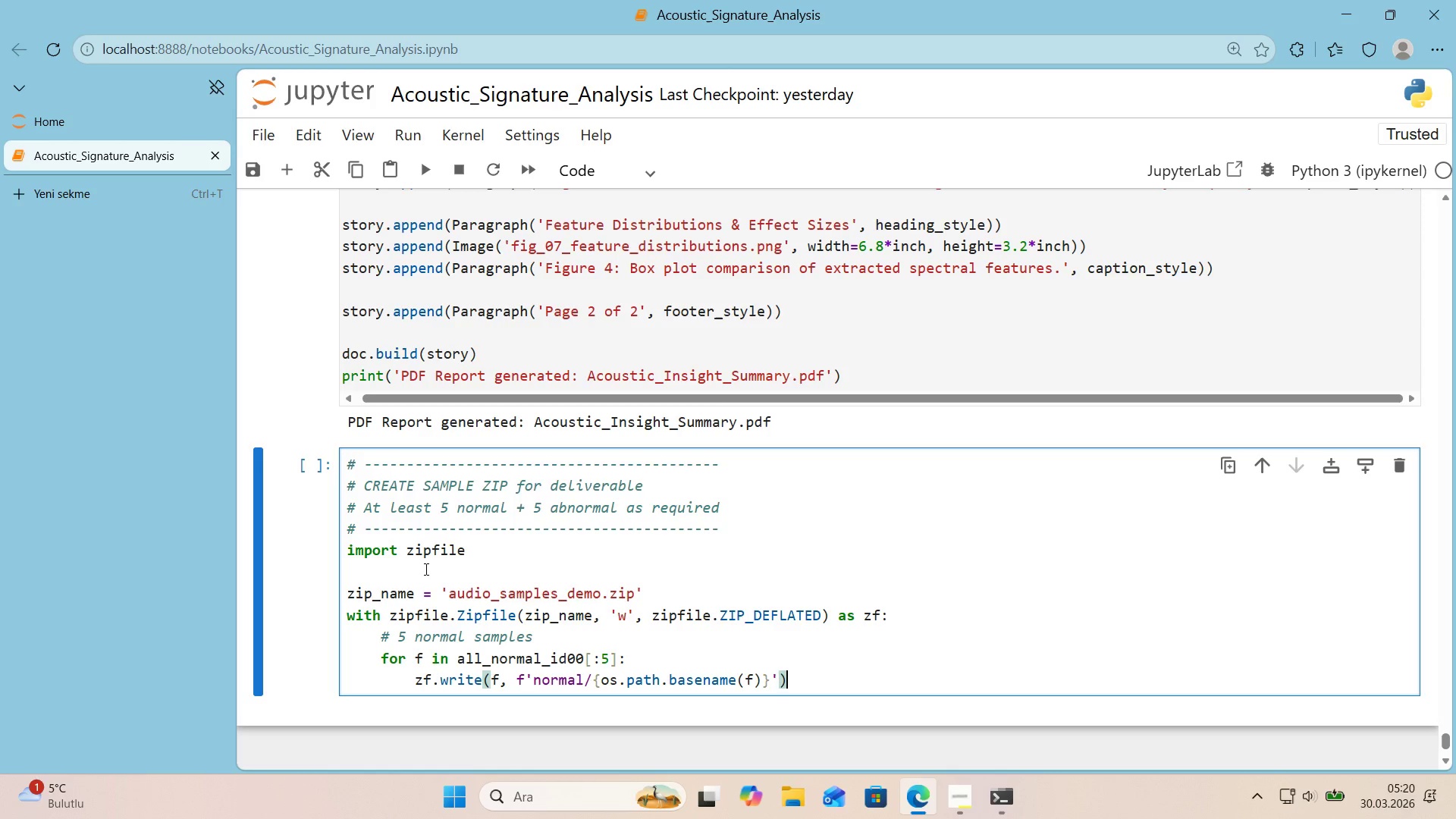 
key(Enter)
 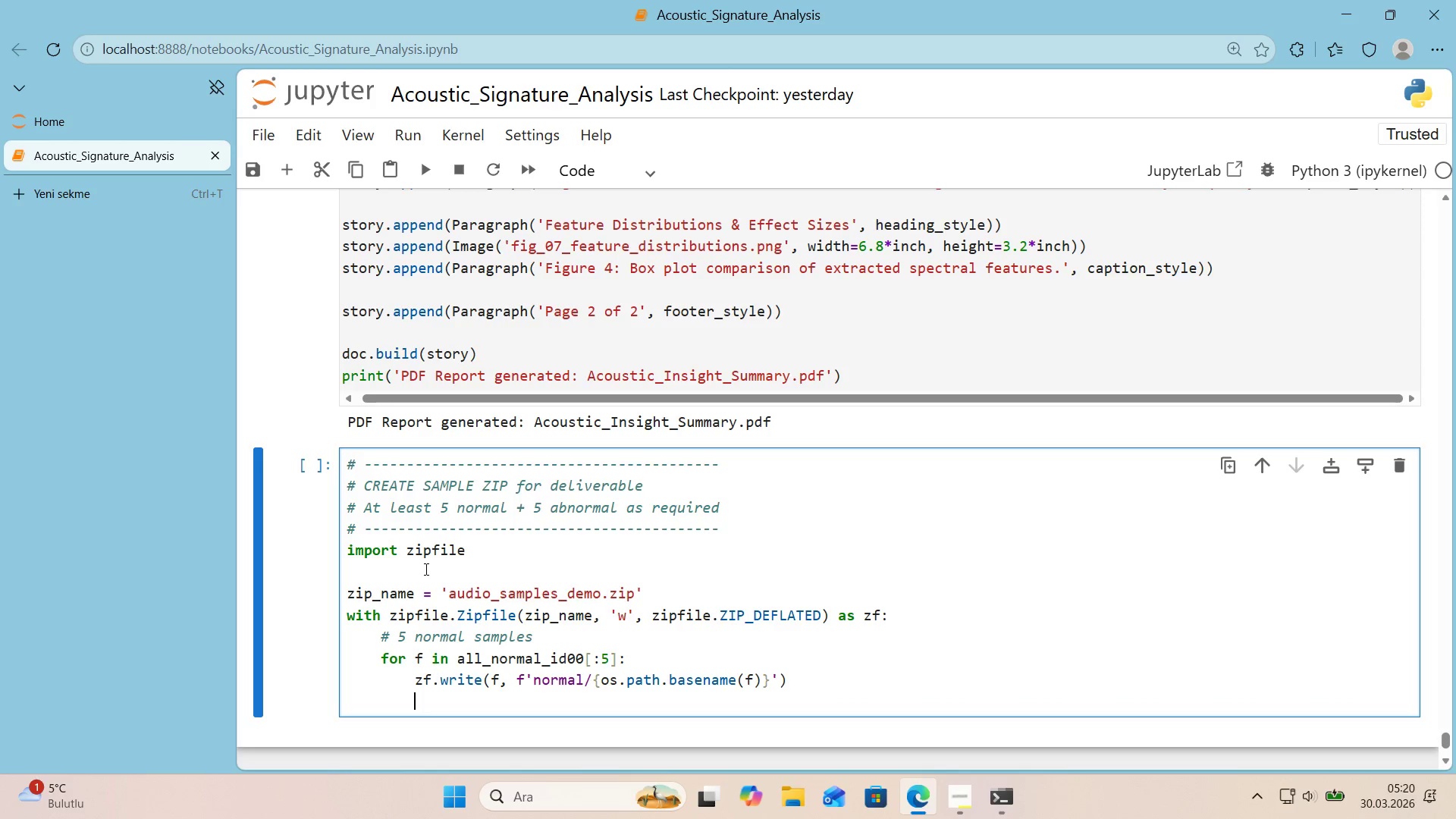 
key(Enter)
 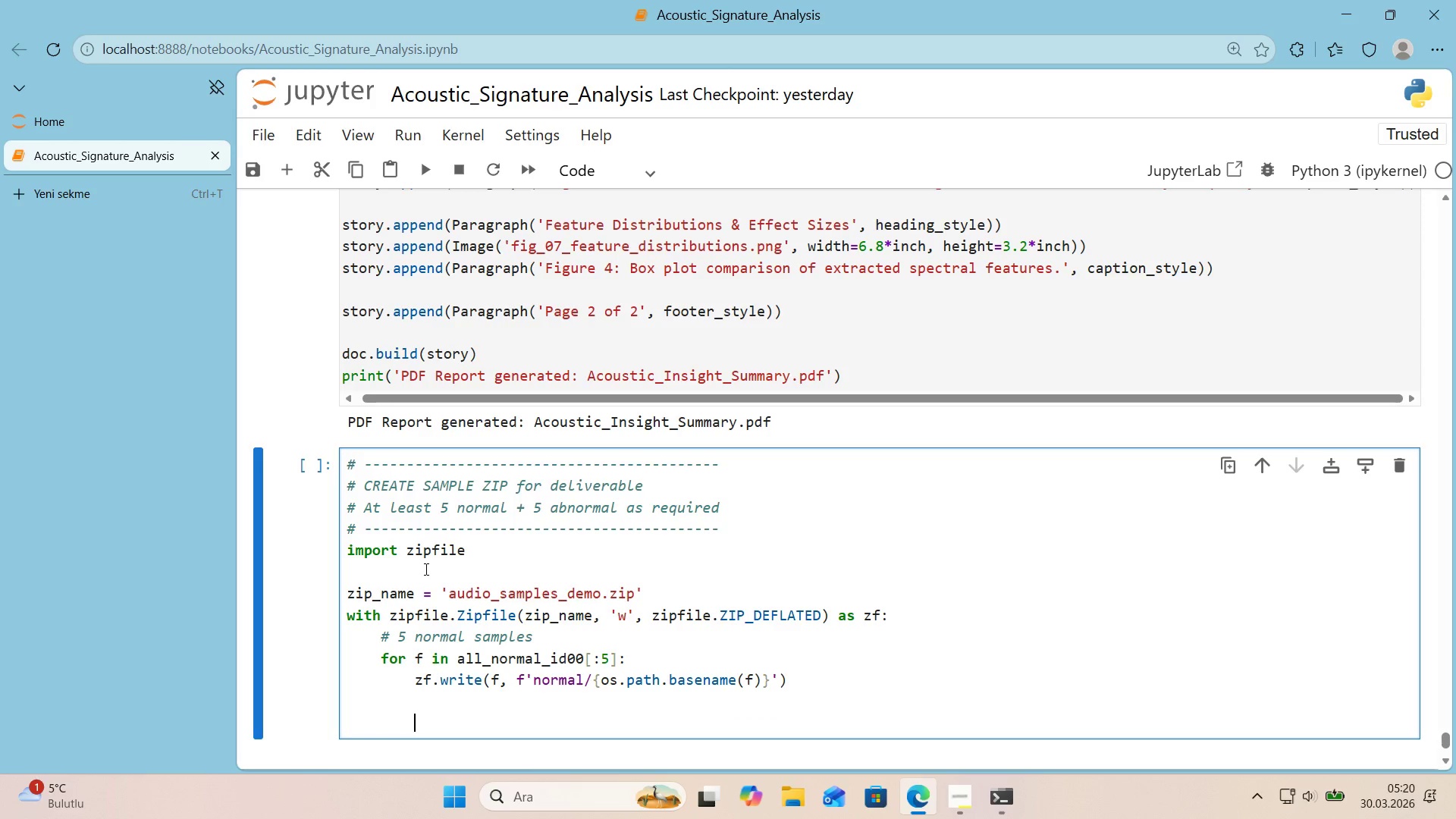 
key(Backspace)
 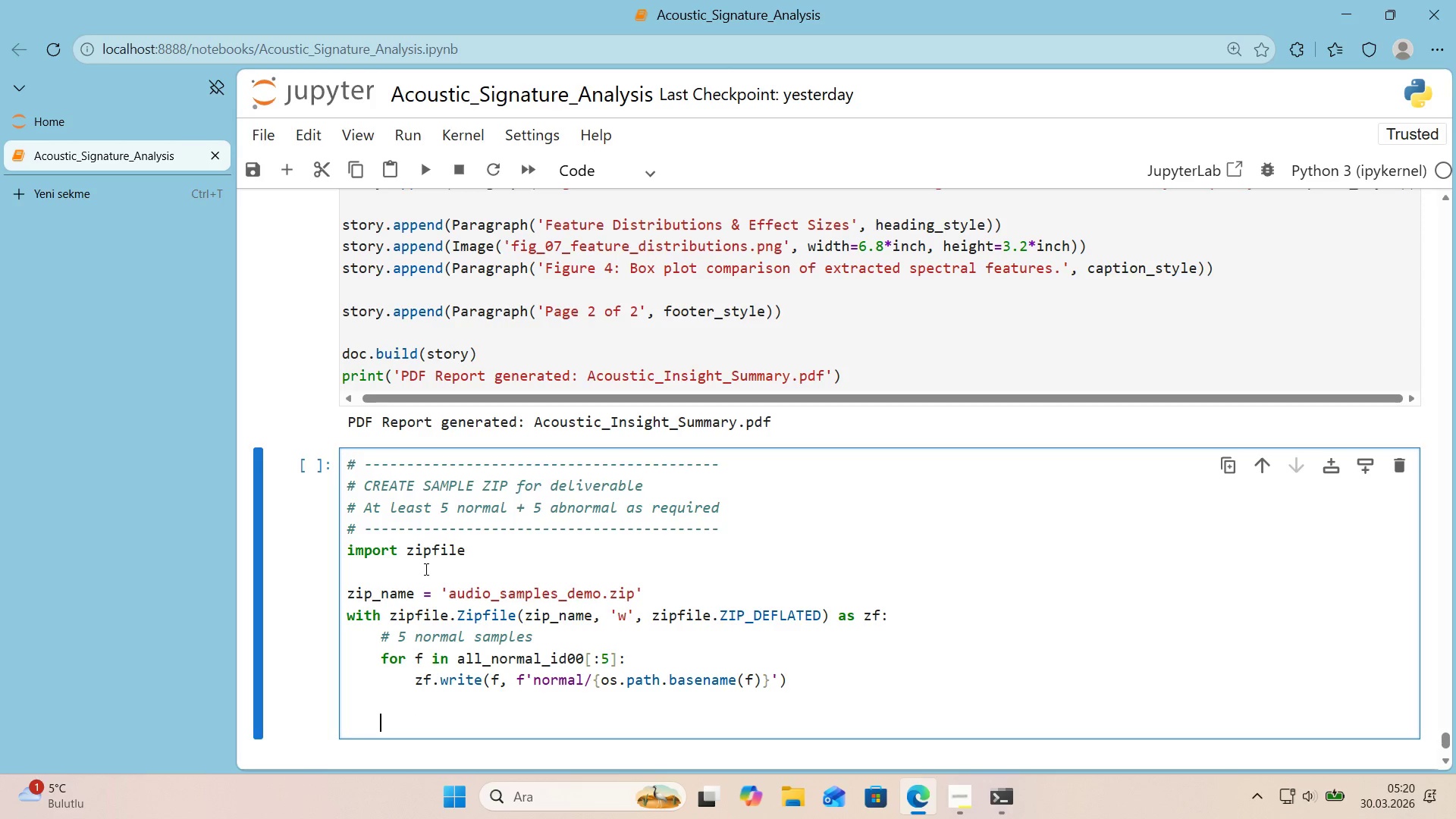 
key(Alt+Control+AltRight)
 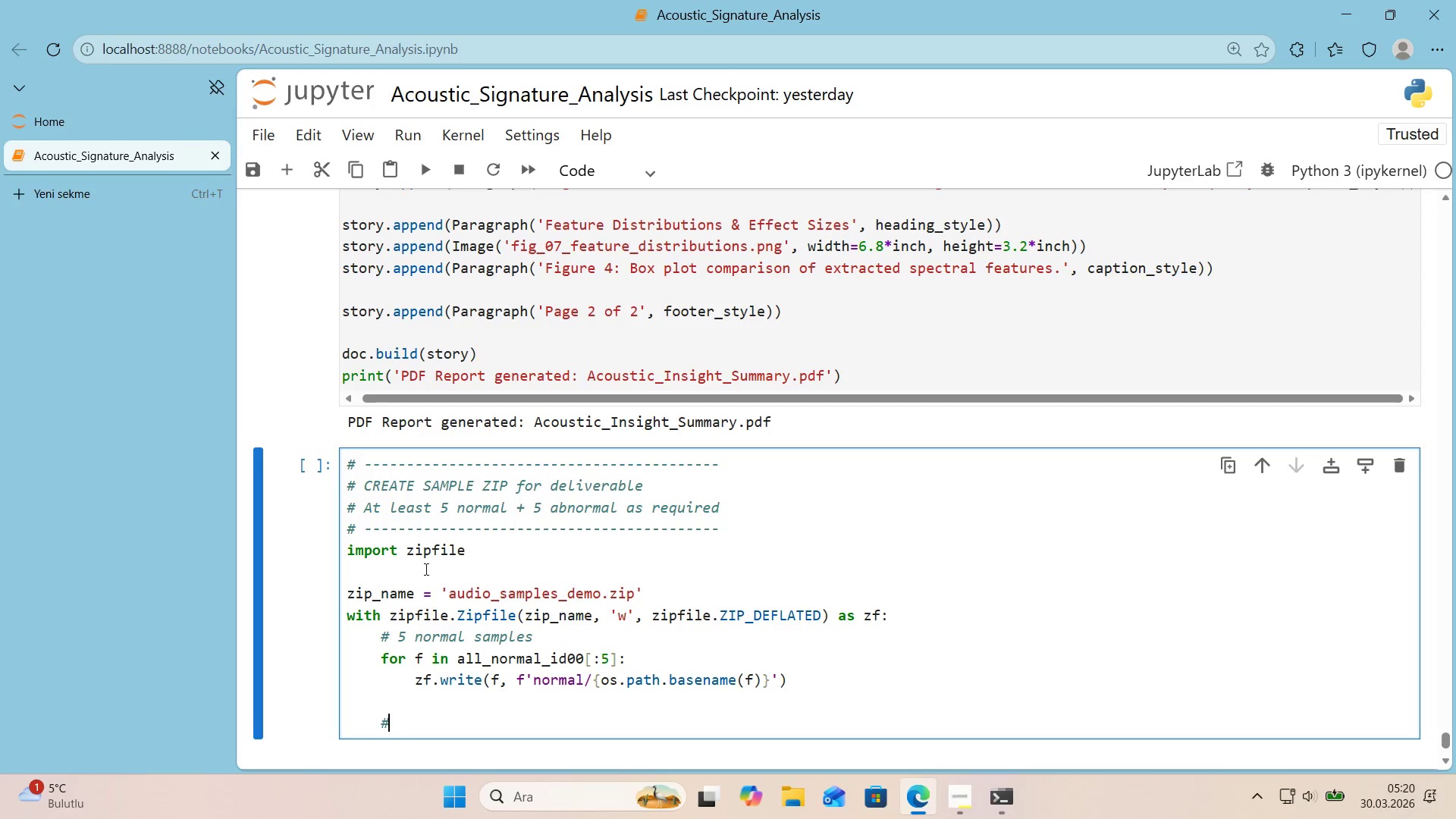 
key(Control+ControlLeft)
 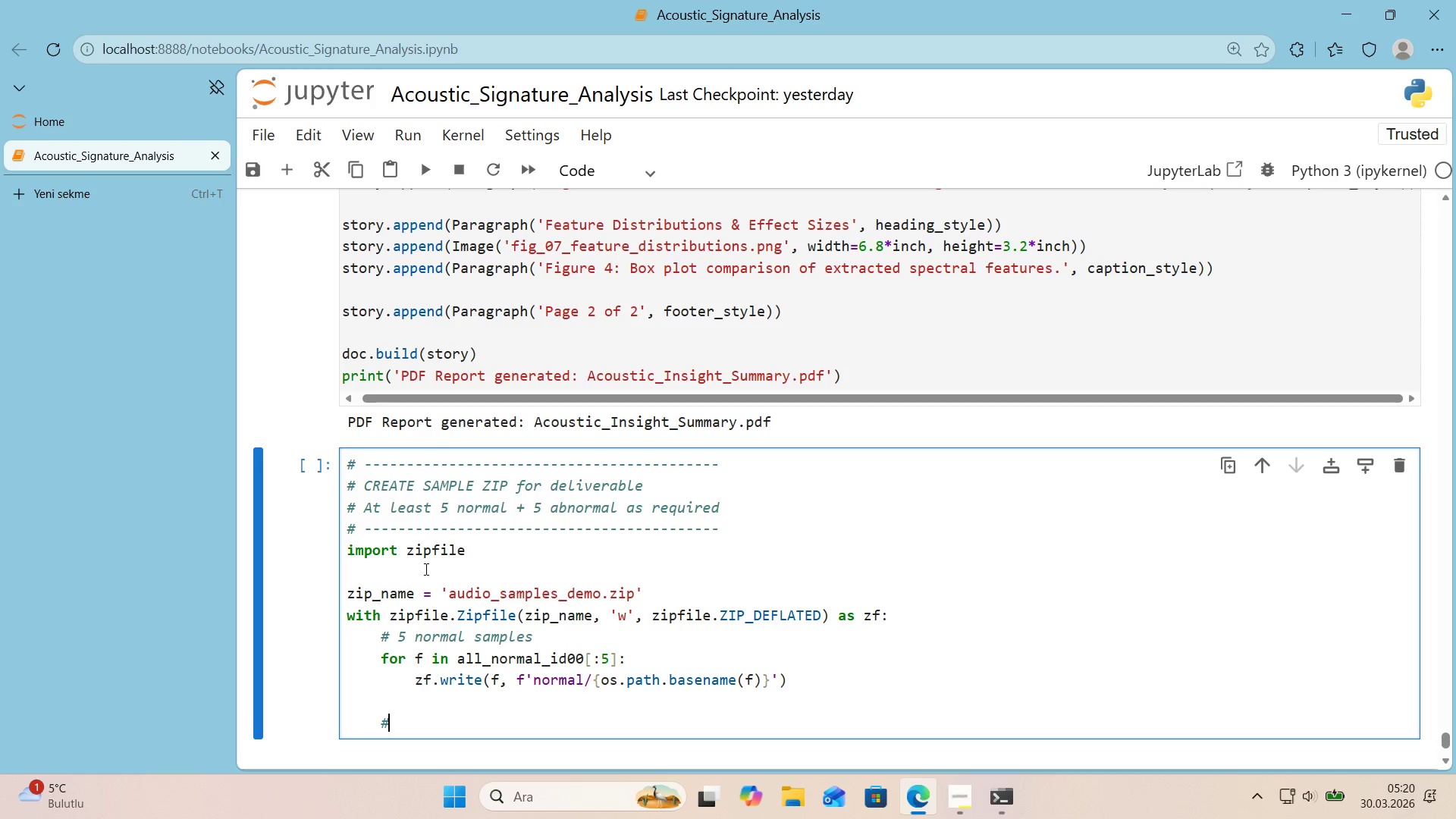 
key(Alt+Control+3)
 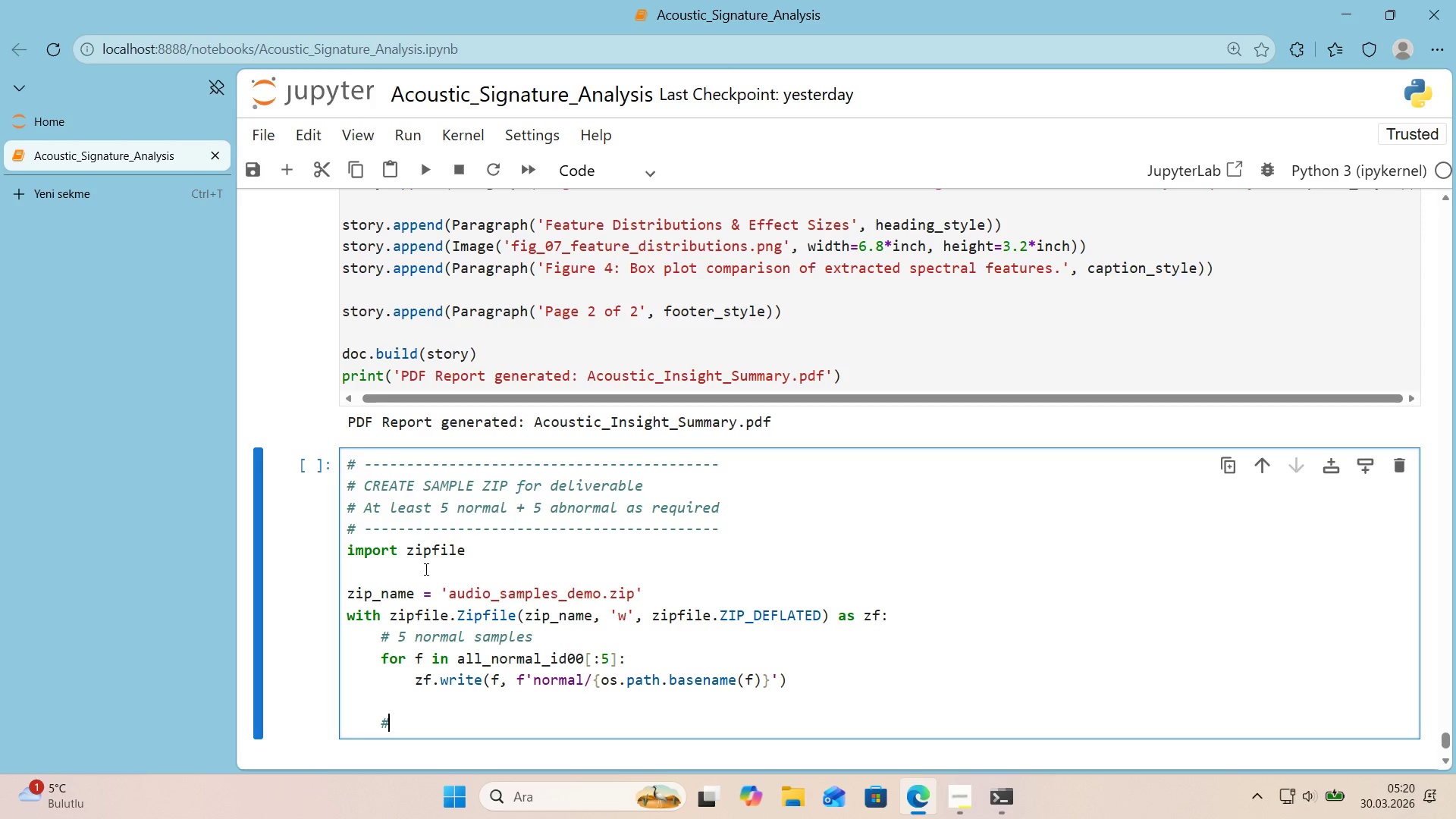 
type( 5 ANOMALY SAMPLES)
 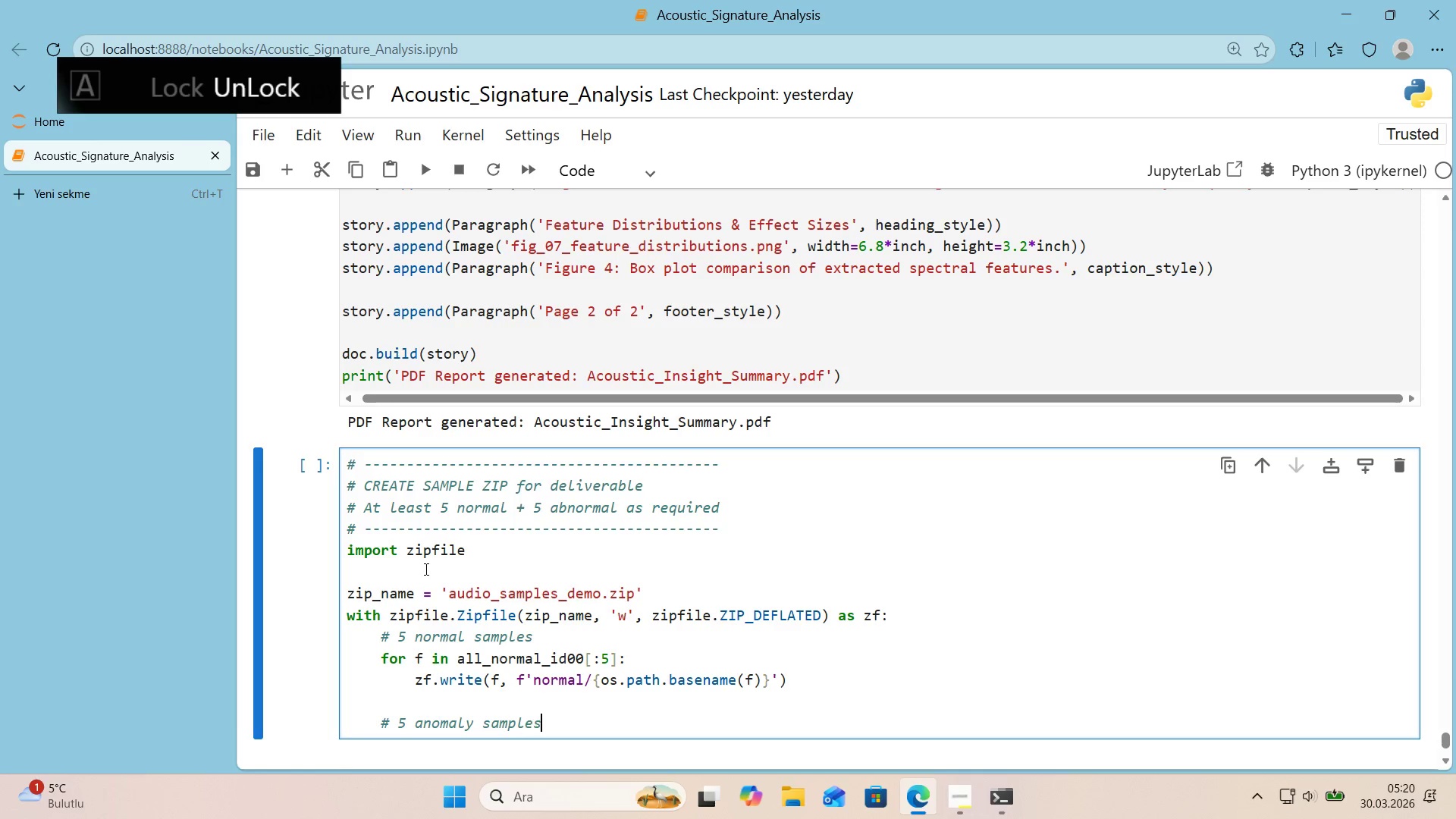 
key(Enter)
 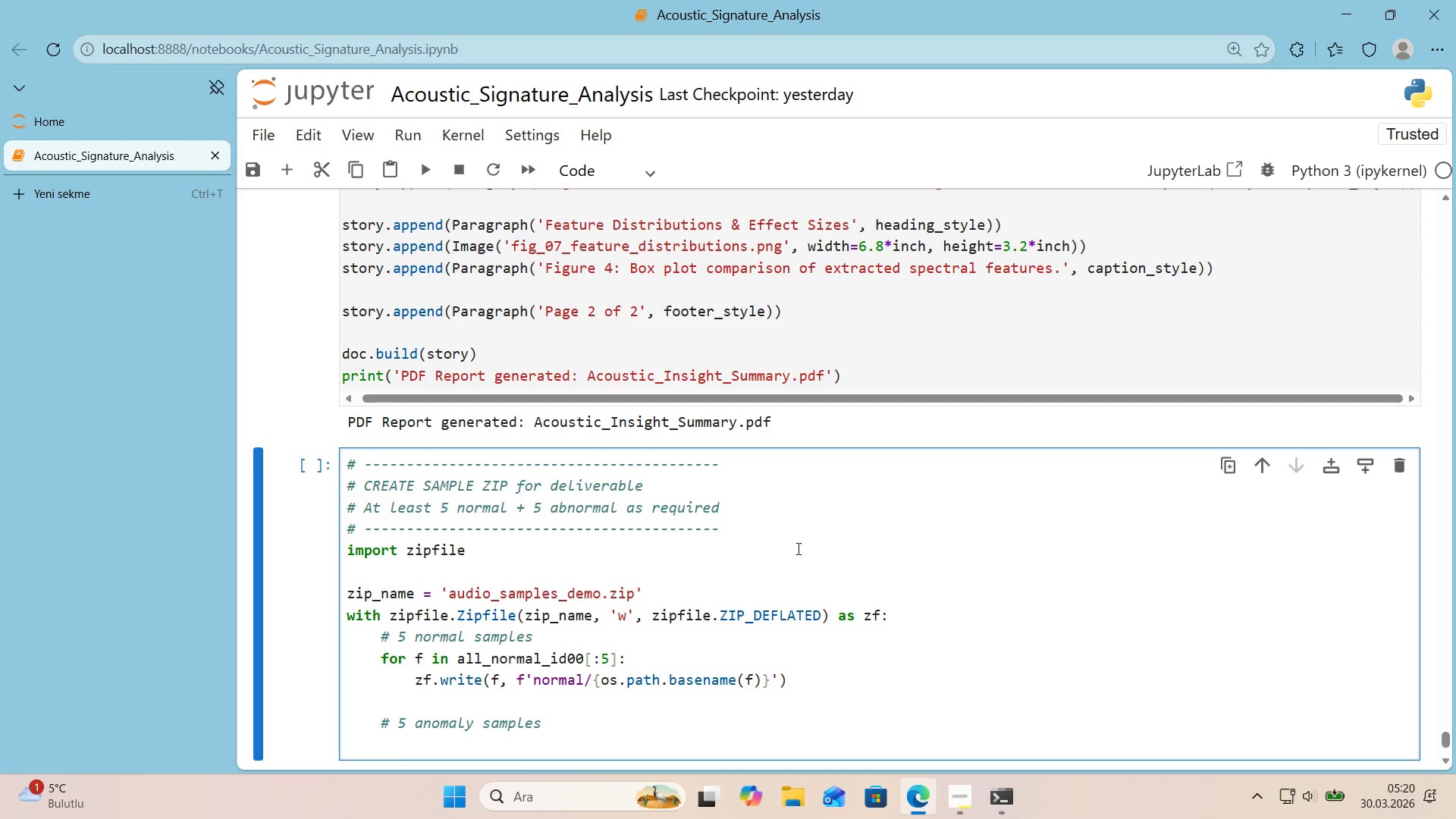 
scroll: coordinate [953, 546], scroll_direction: down, amount: 2.0
 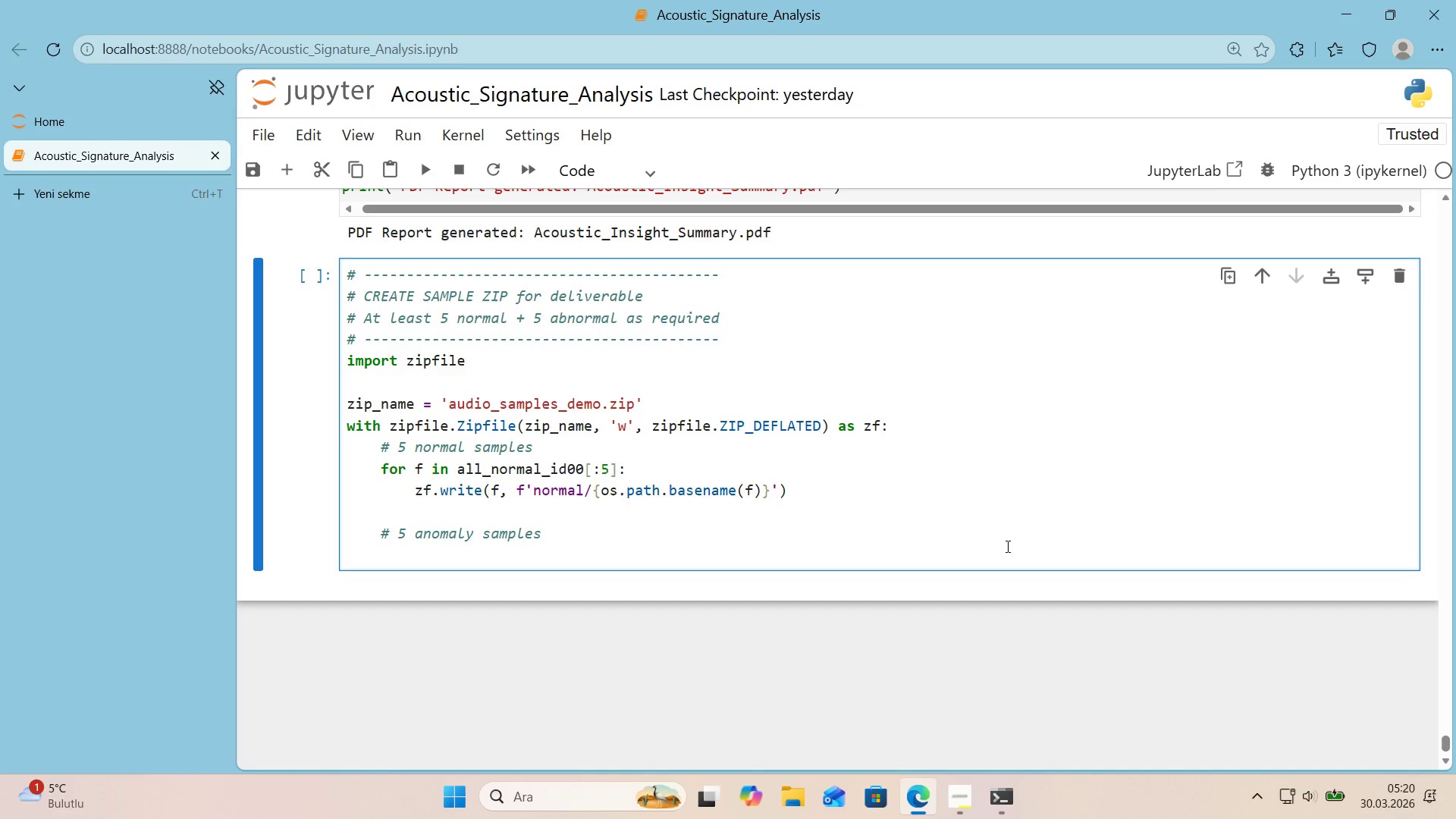 
type(FOR F 'N TEST_ANOMALY_'D00)
 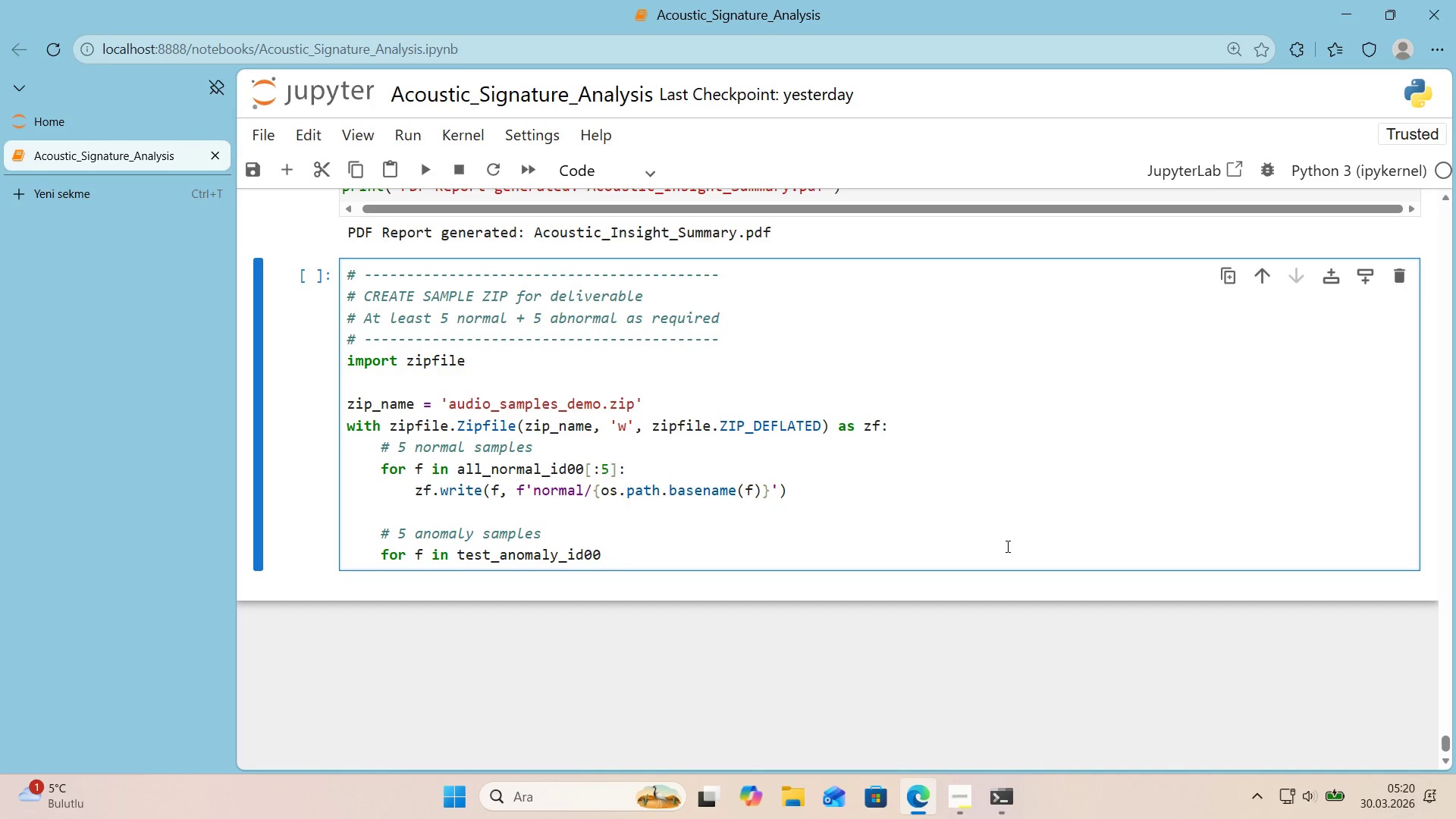 
key(Alt+Control+8)
 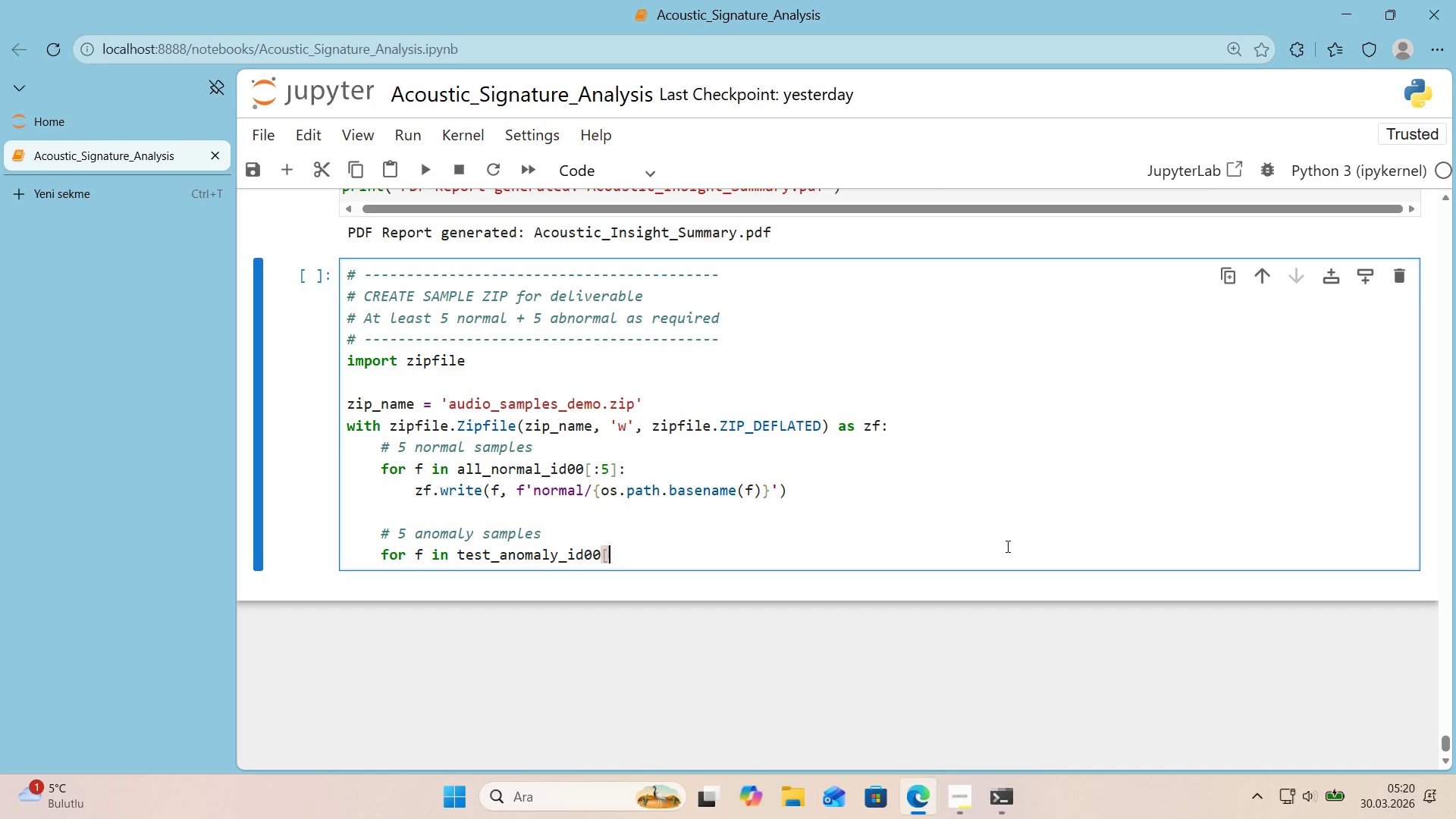 
key(Alt+Control+9)
 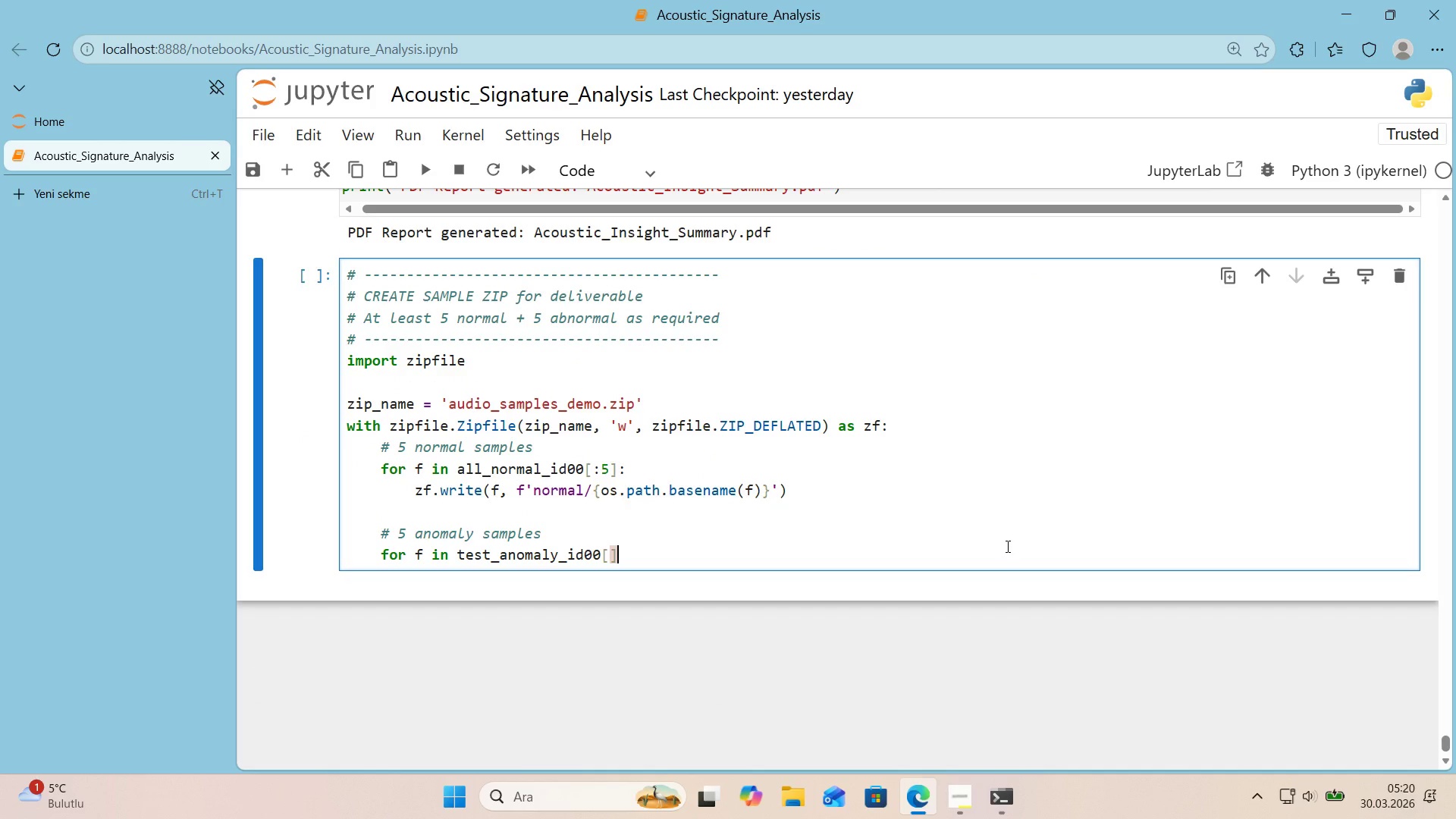 
key(ArrowLeft)
 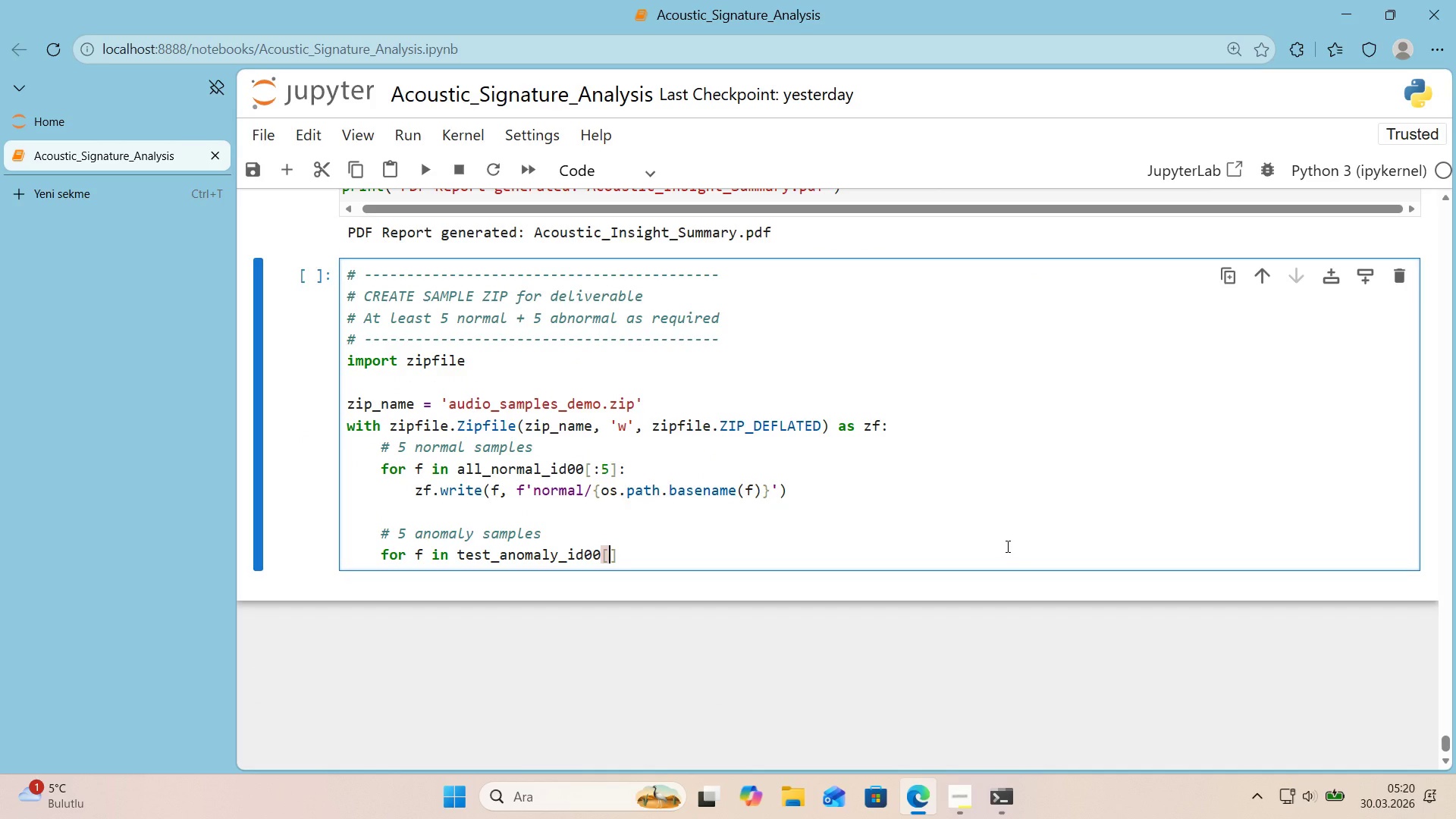 
key(Shift+Period)
 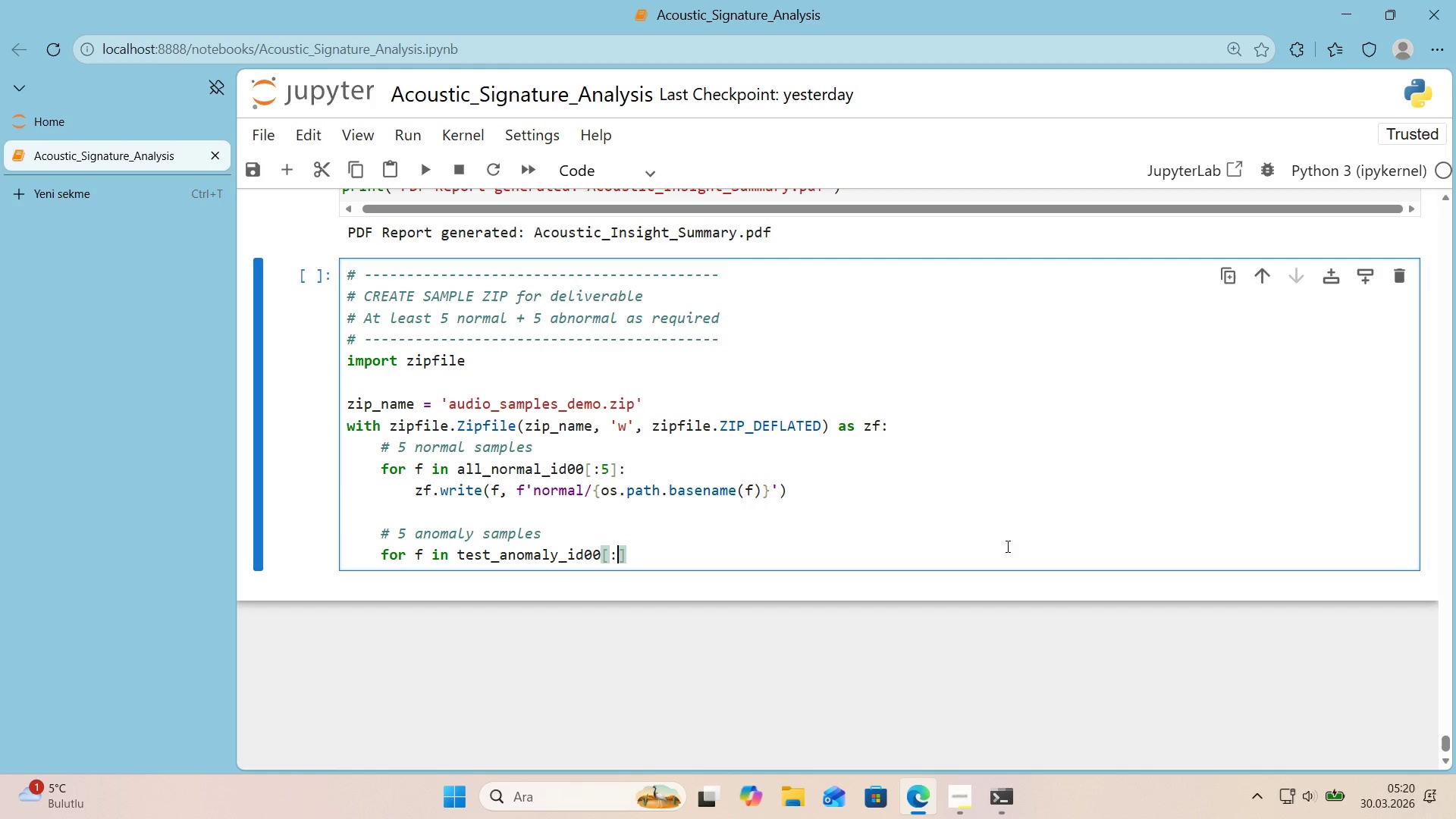 
key(Numpad5)
 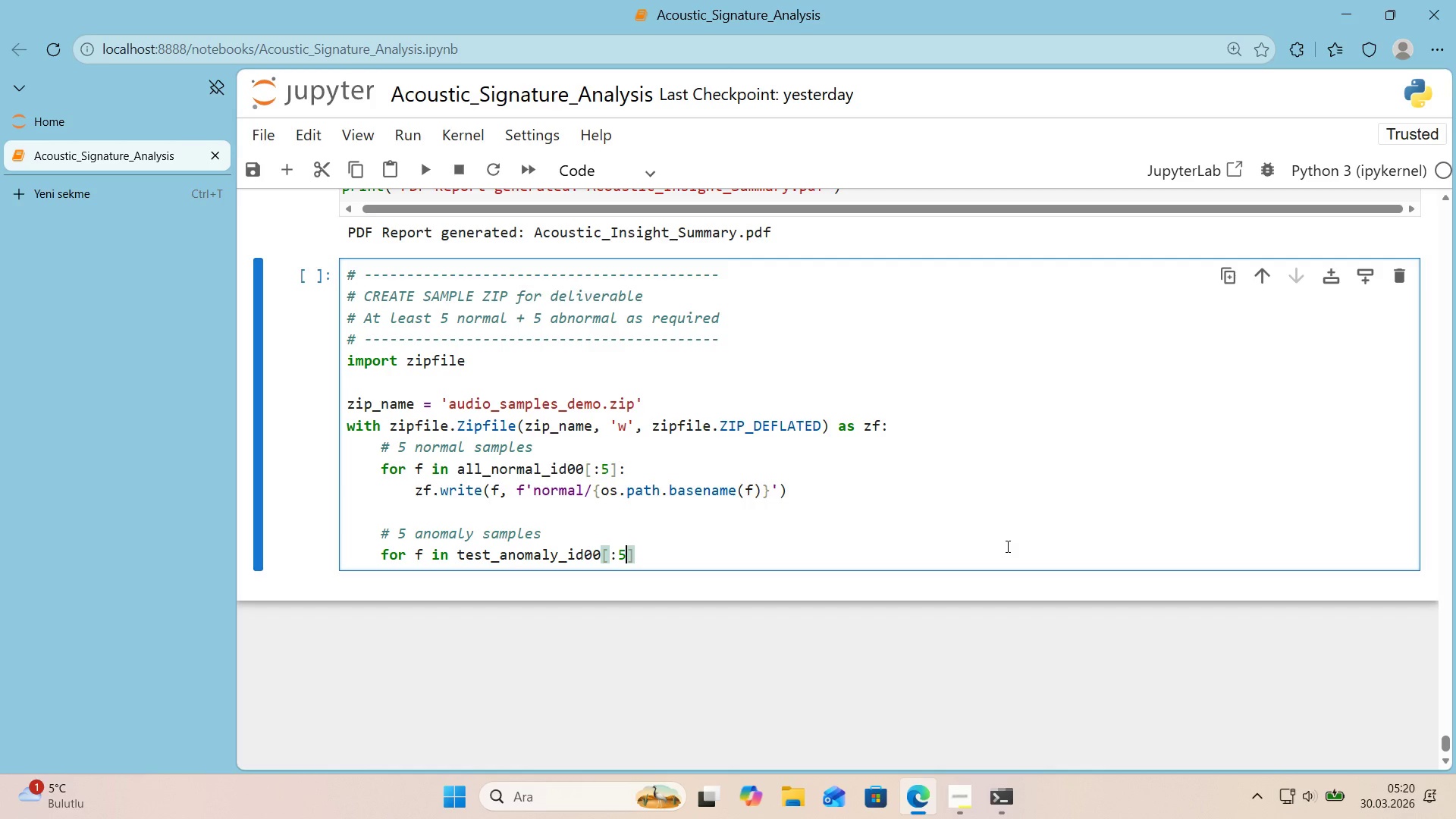 
key(ArrowRight)
 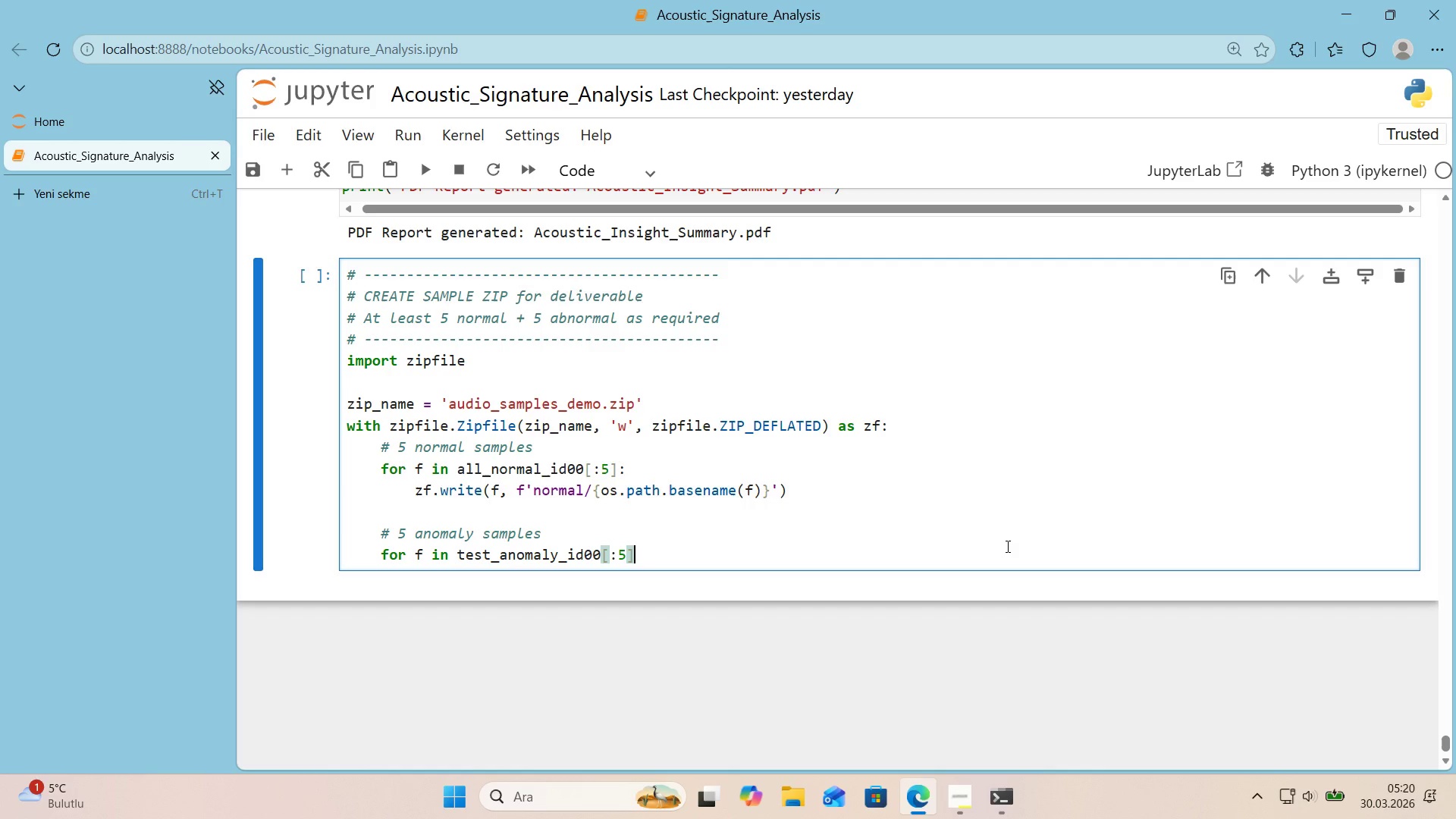 
key(Shift+Period)
 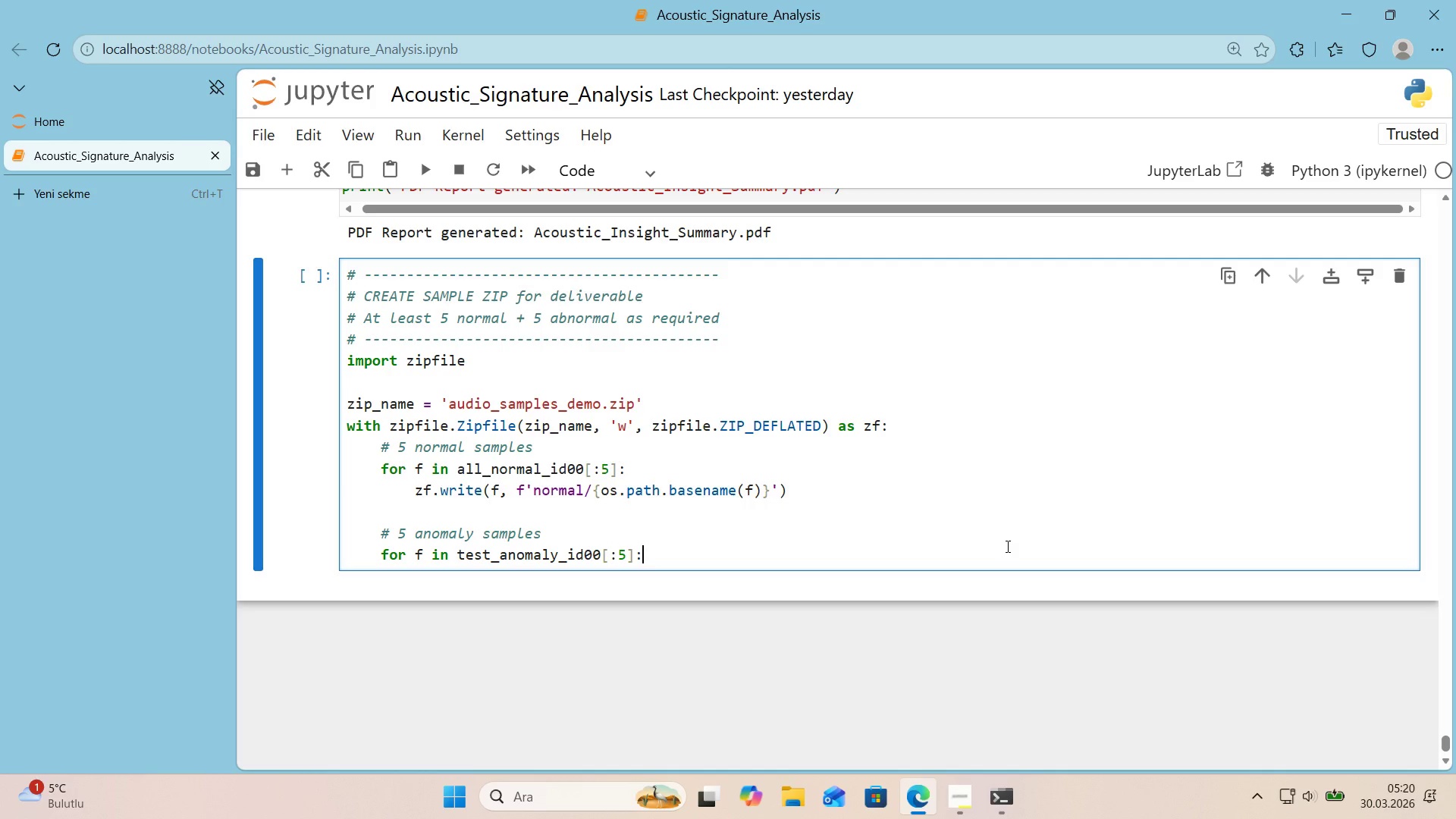 
key(Enter)
 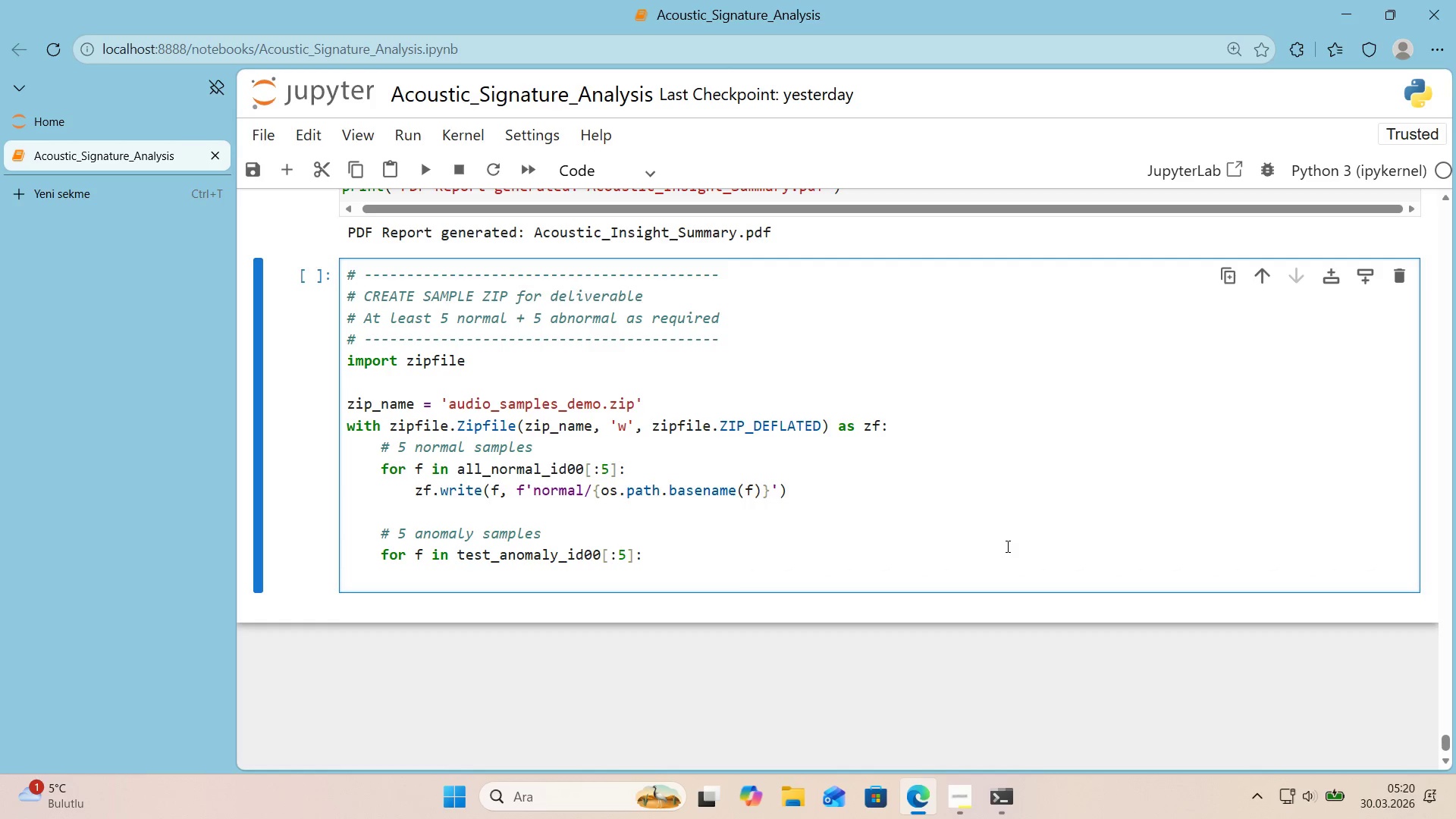 
type(ZF.WR'TE*()
 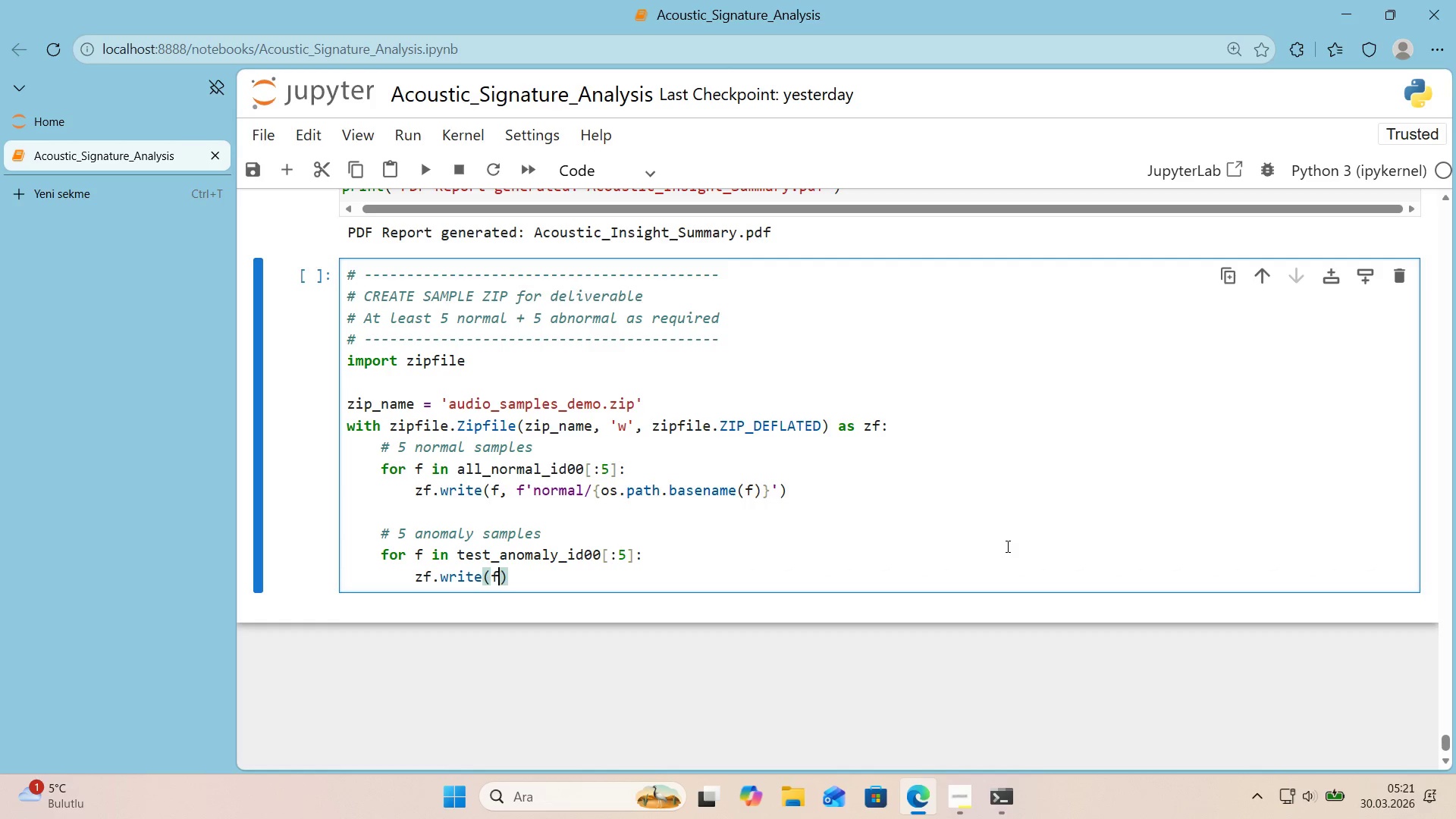 
 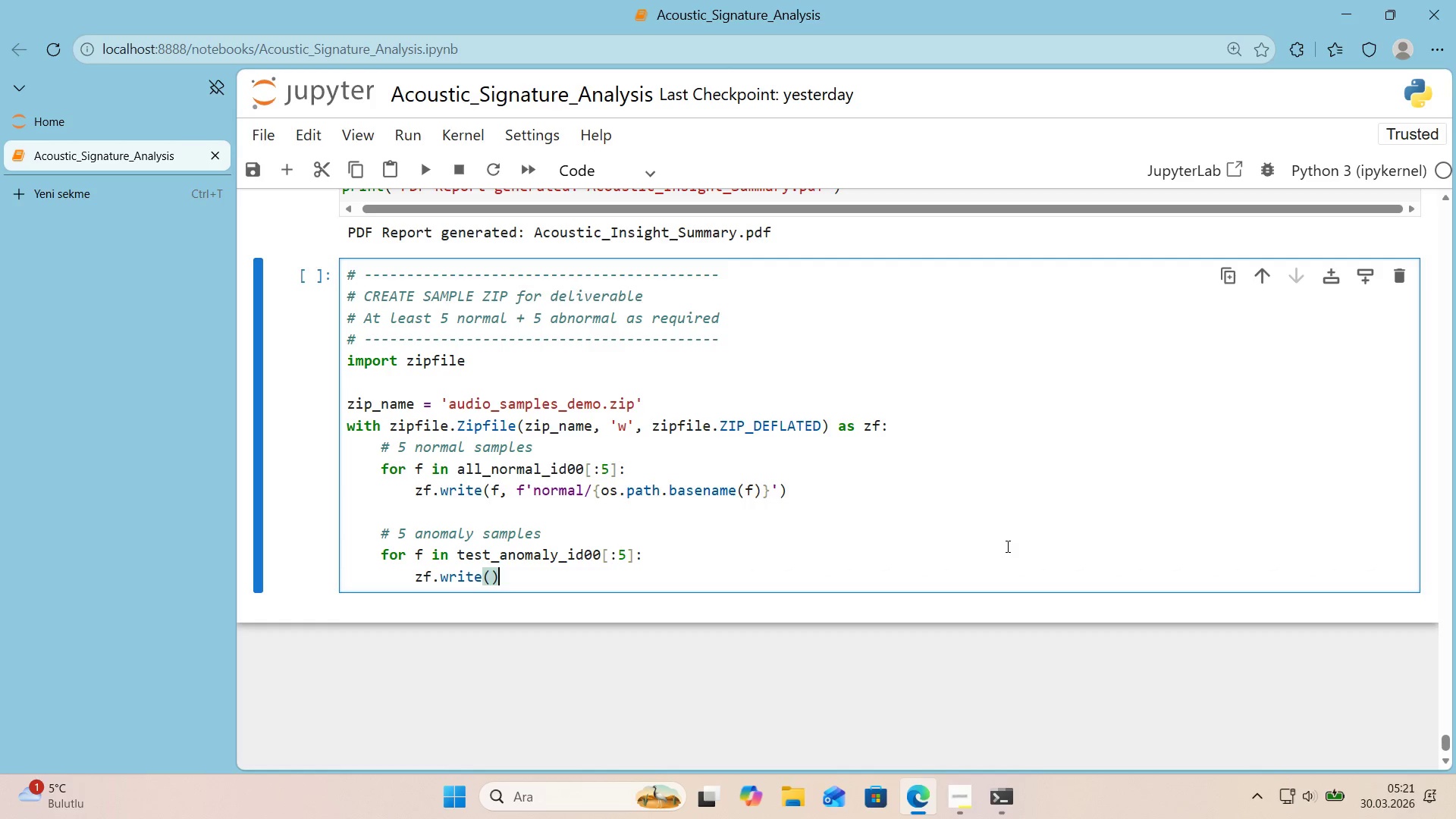 
key(ArrowLeft)
 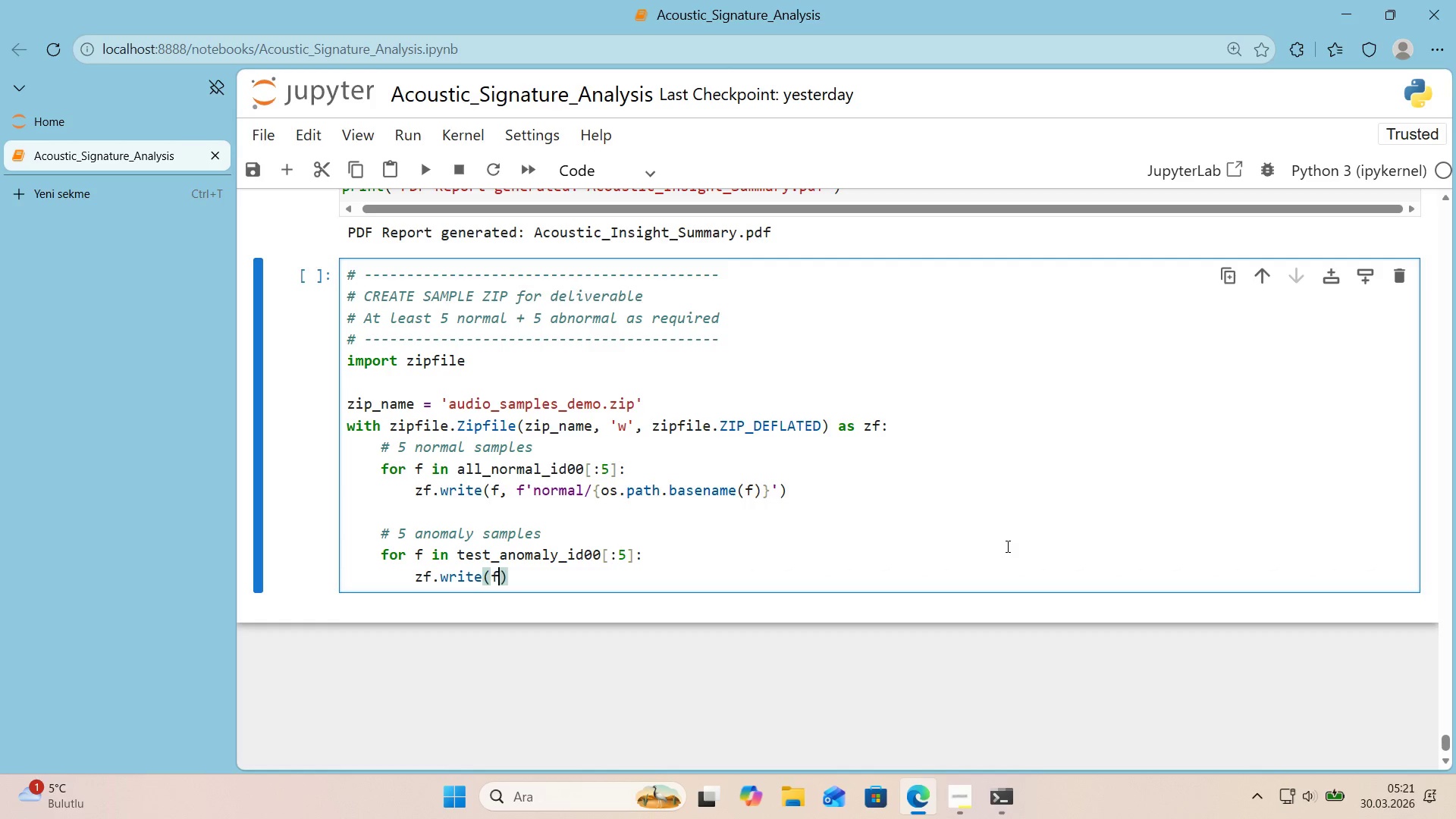 
type(F, F@@)
 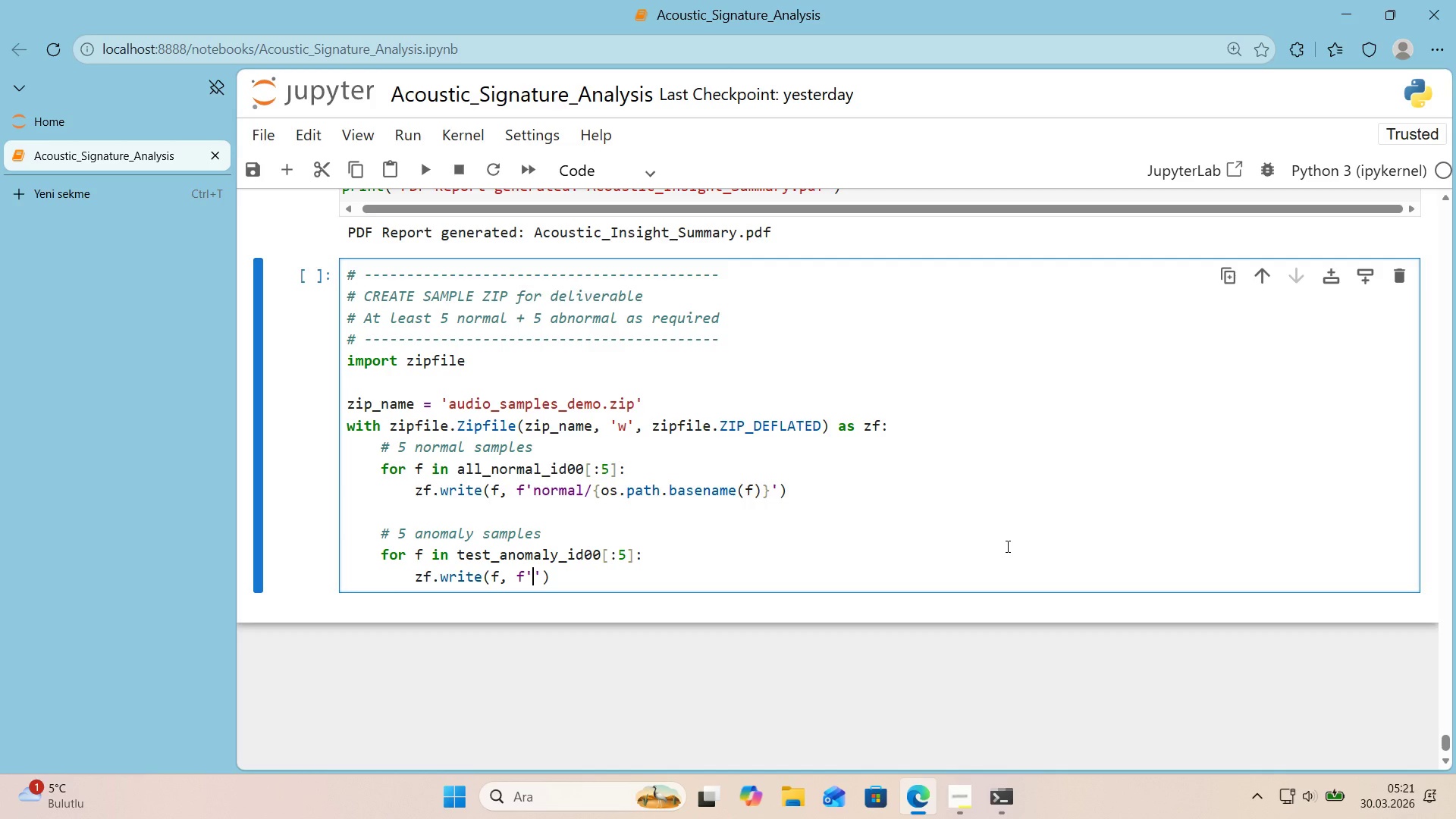 
 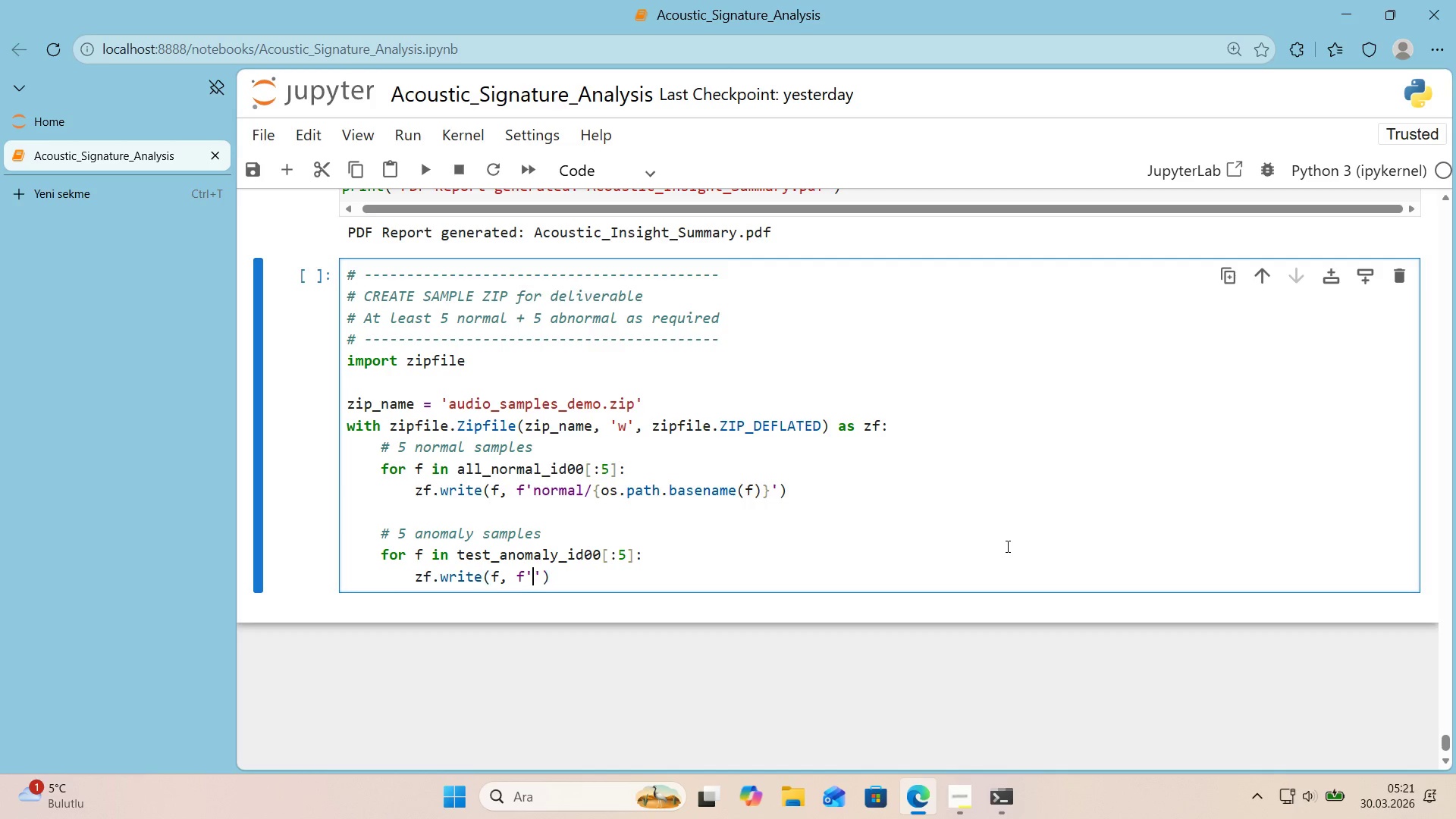 
key(ArrowLeft)
 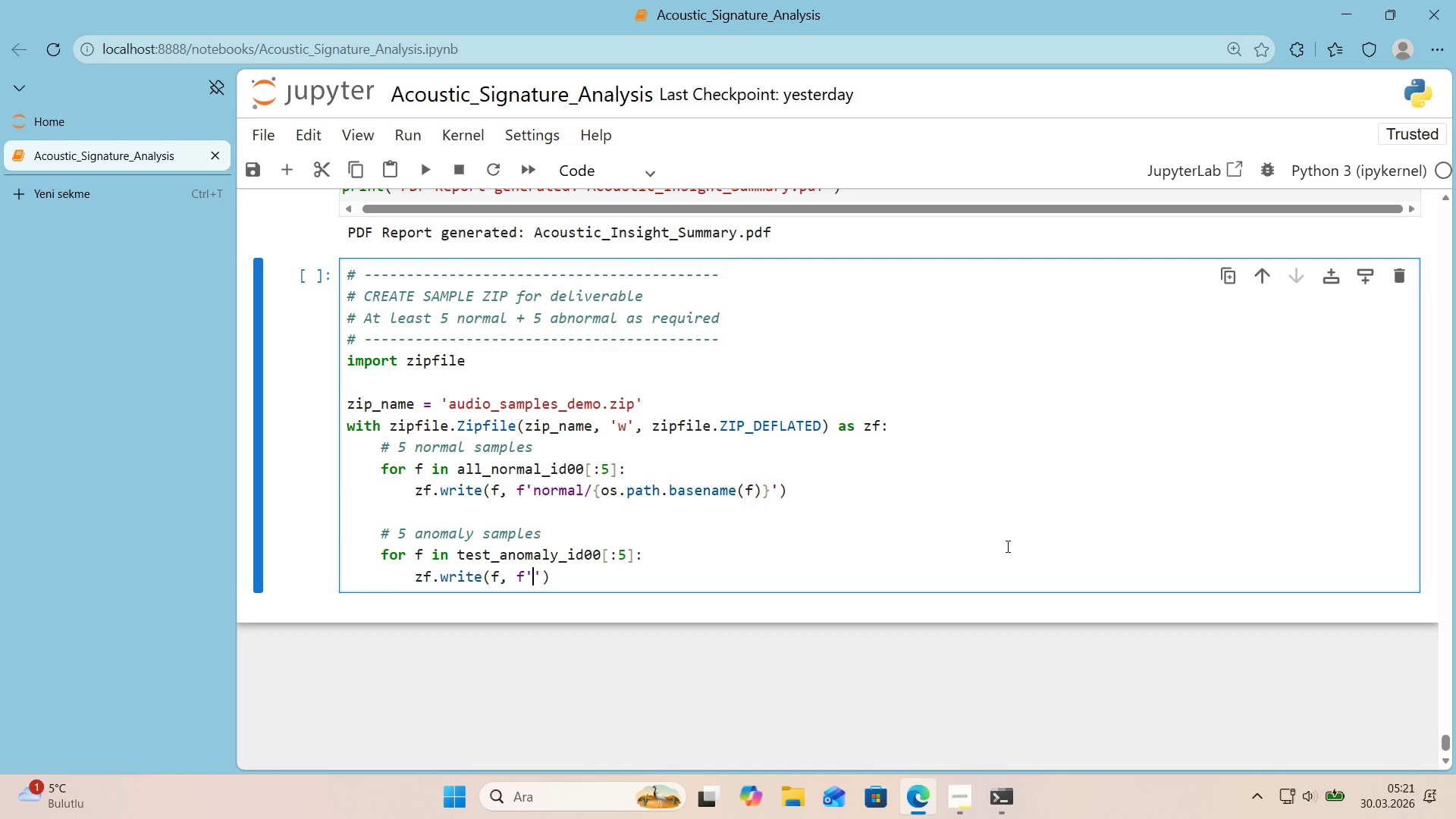 
type(ANOMALY&)
 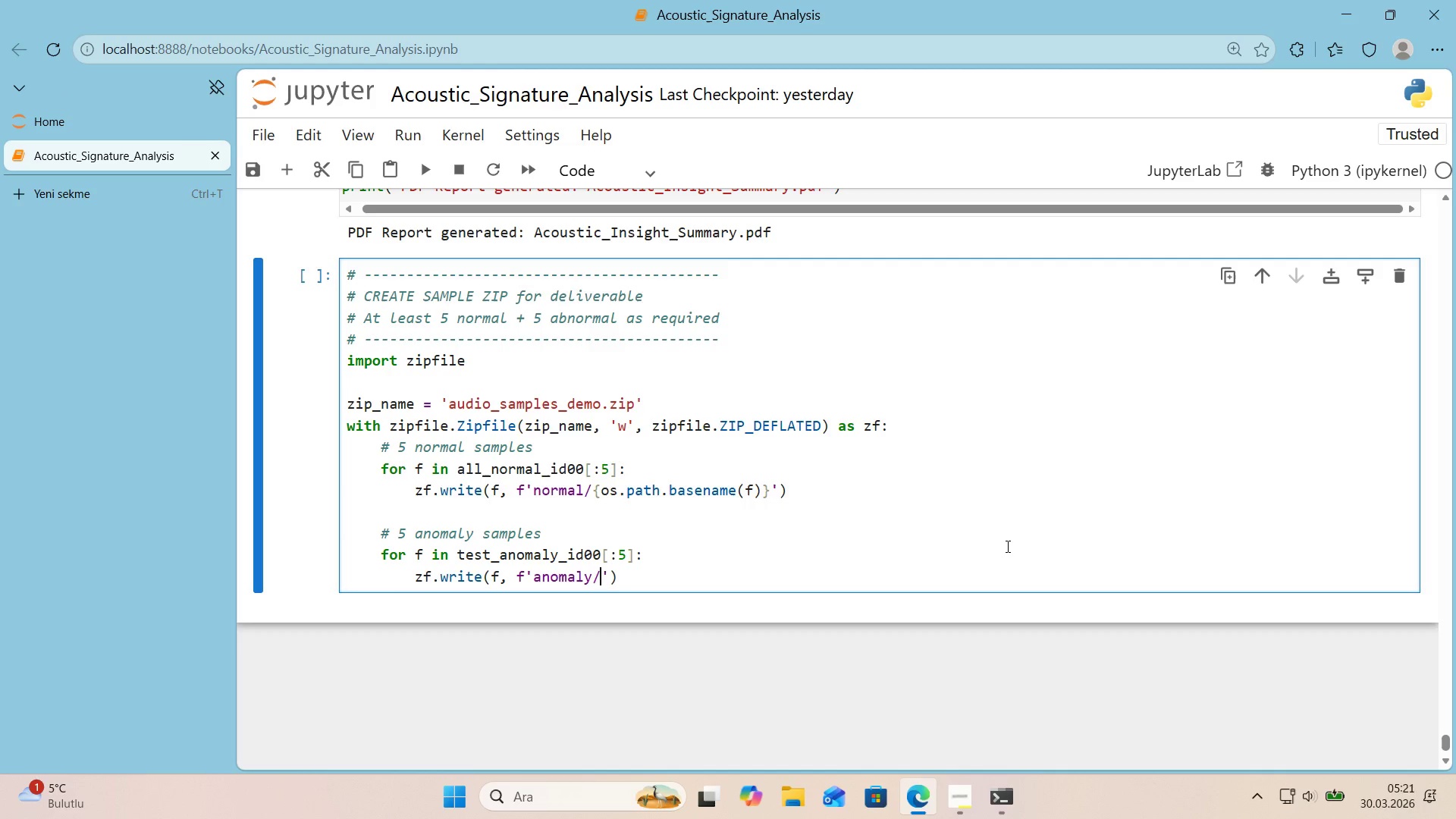 
key(Alt+Control+7)
 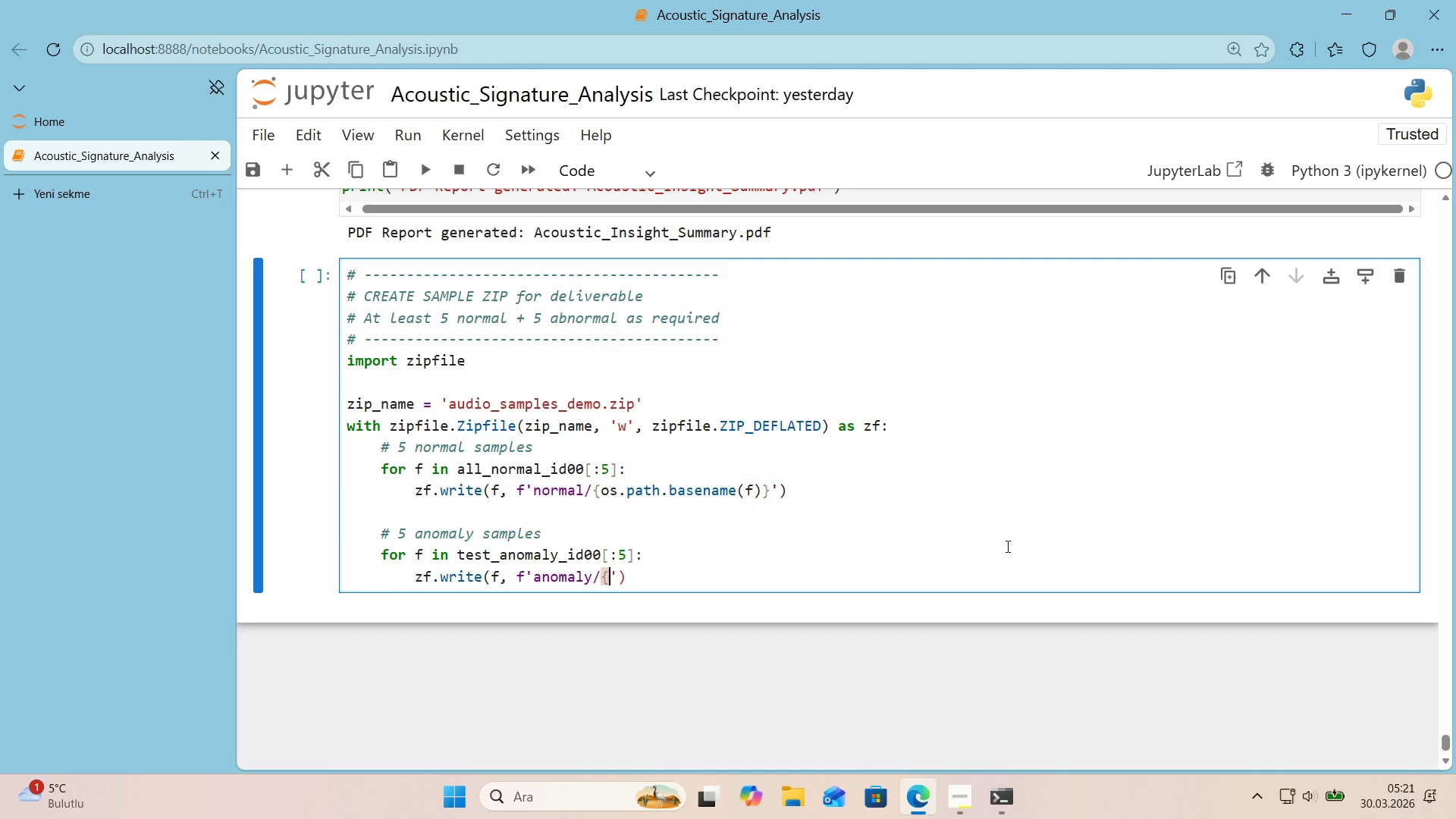 
key(Alt+Control+0)
 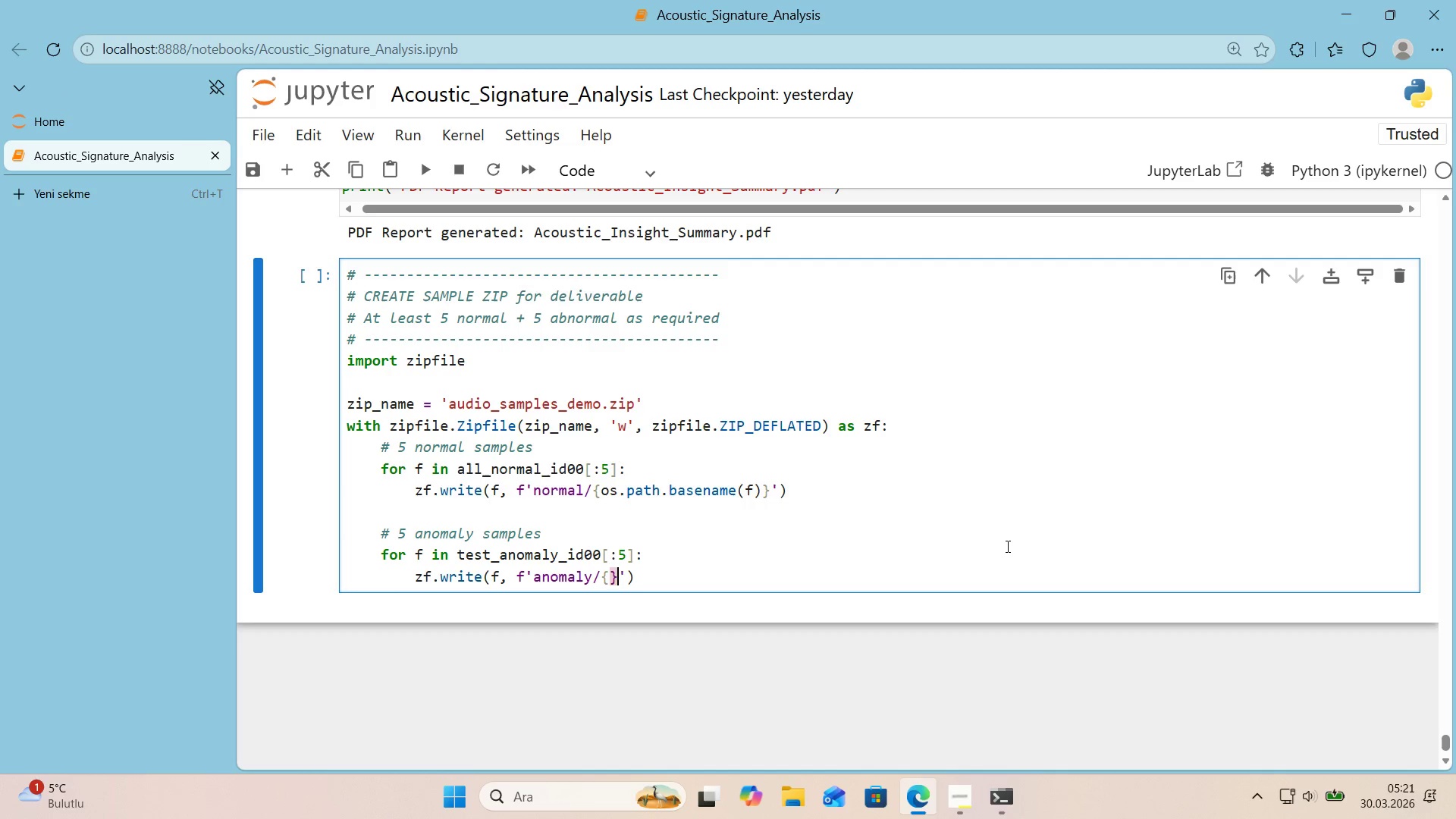 
key(ArrowLeft)
 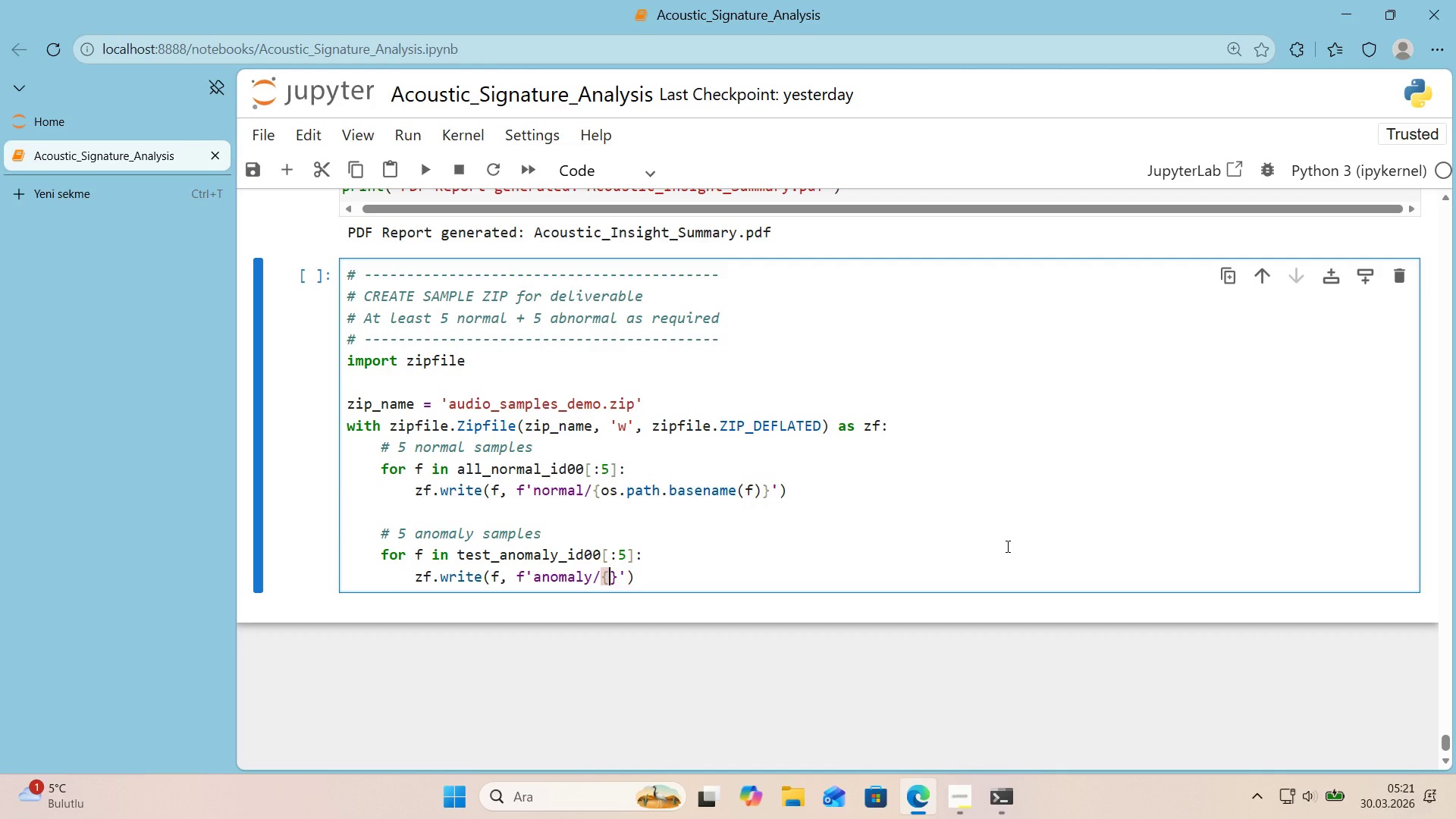 
type(OS.PATH.BASENAME*()
 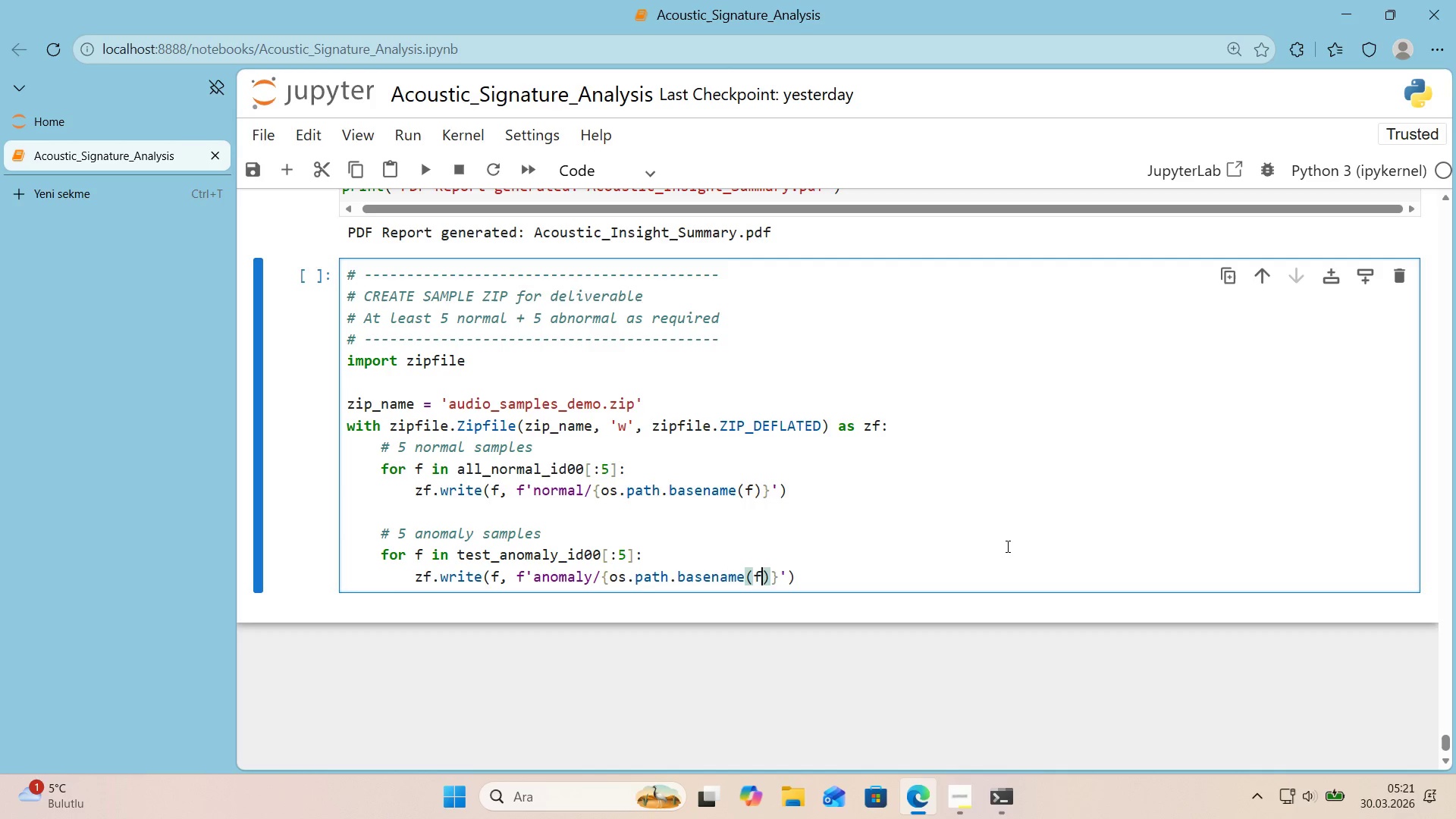 
 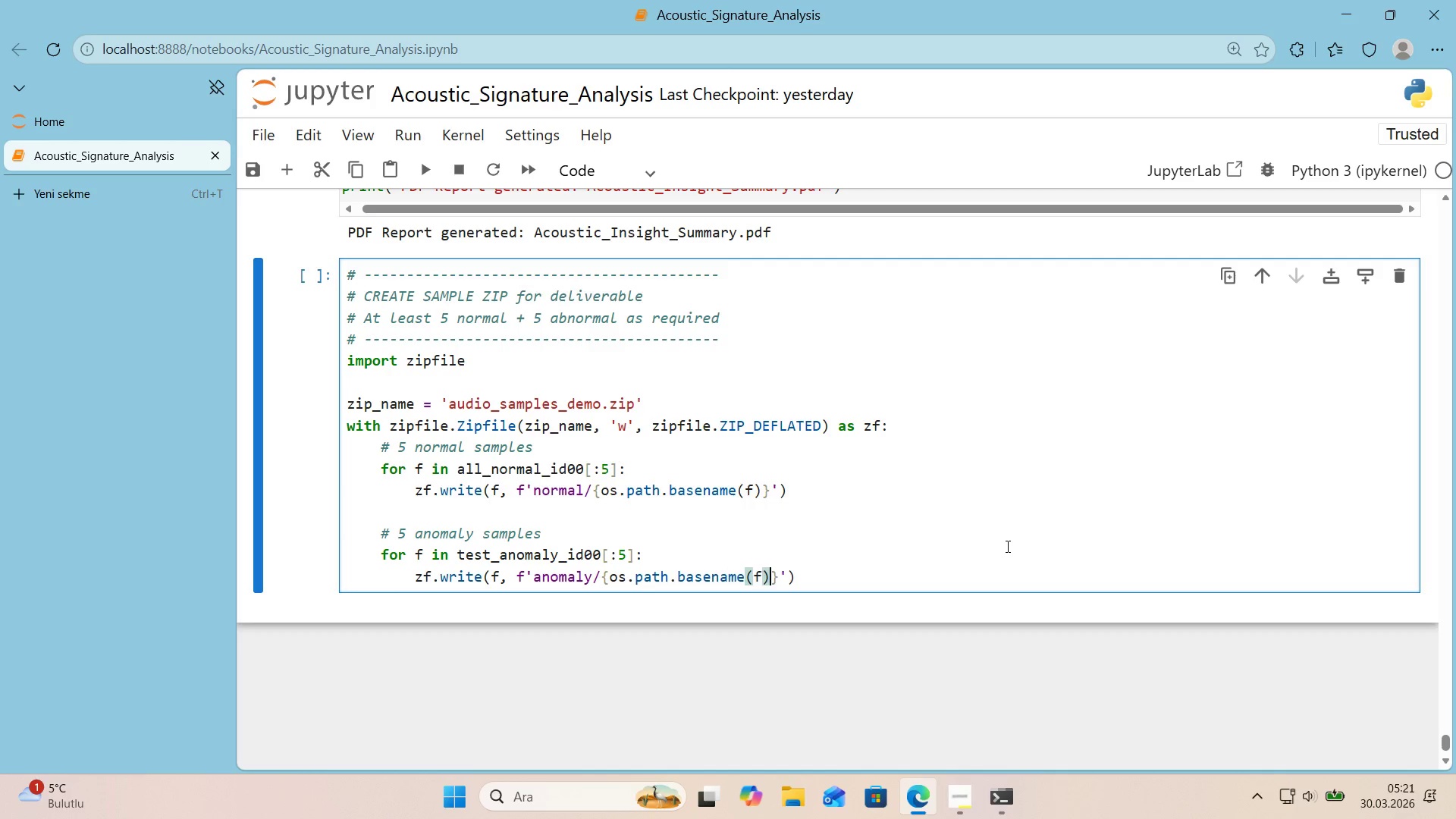 
key(ArrowLeft)
 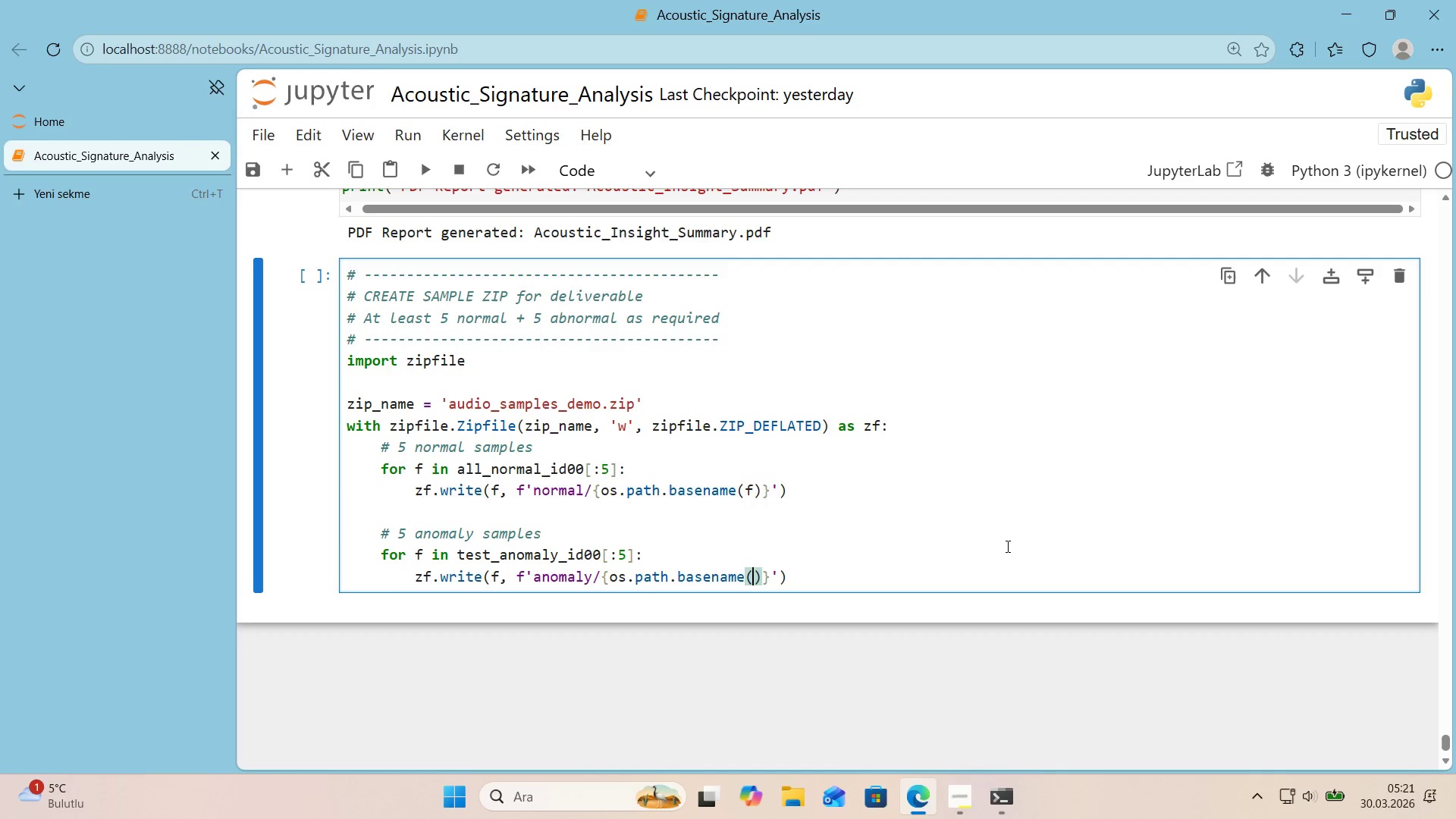 
key(F)
 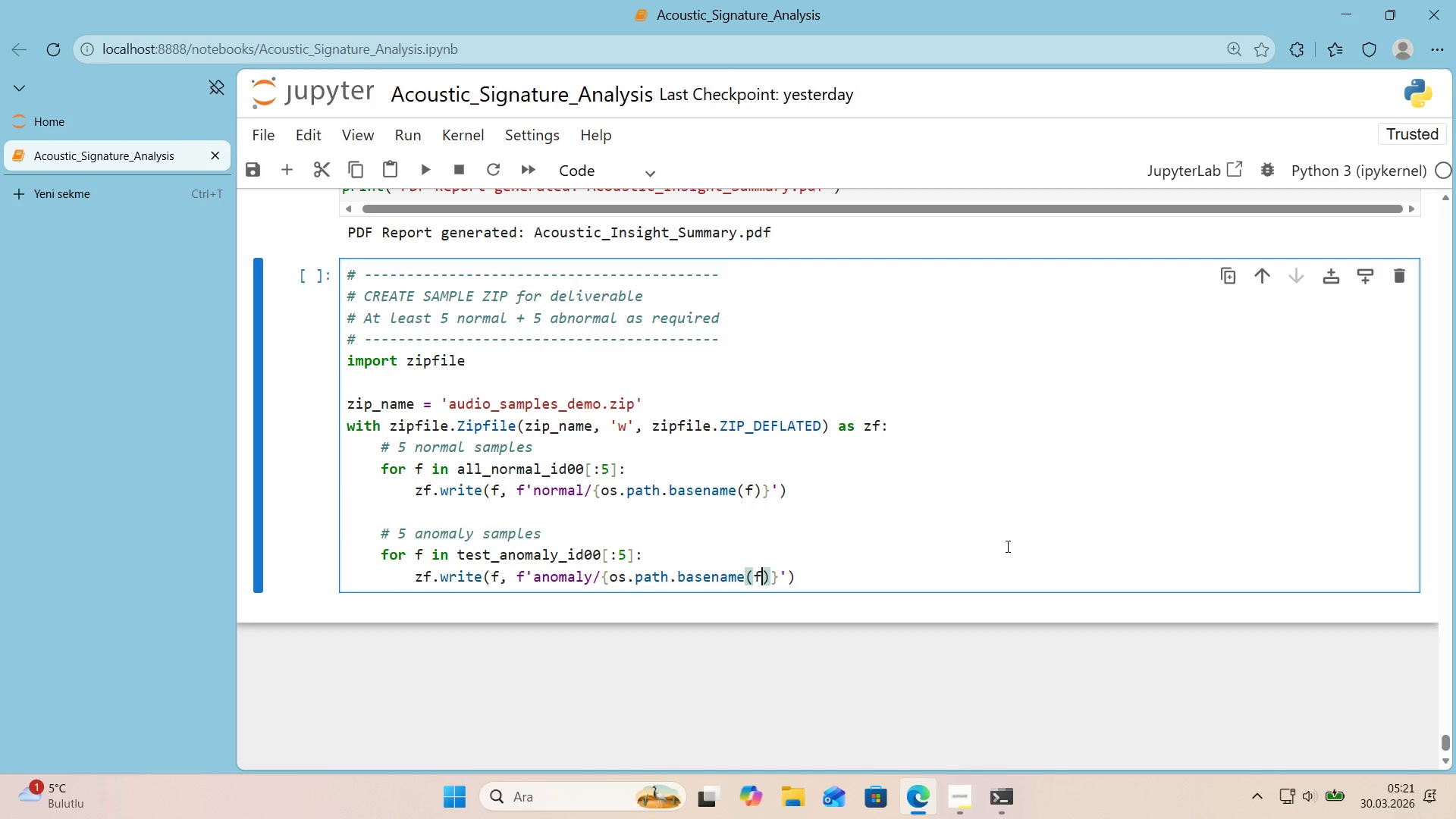 
key(ArrowRight)
 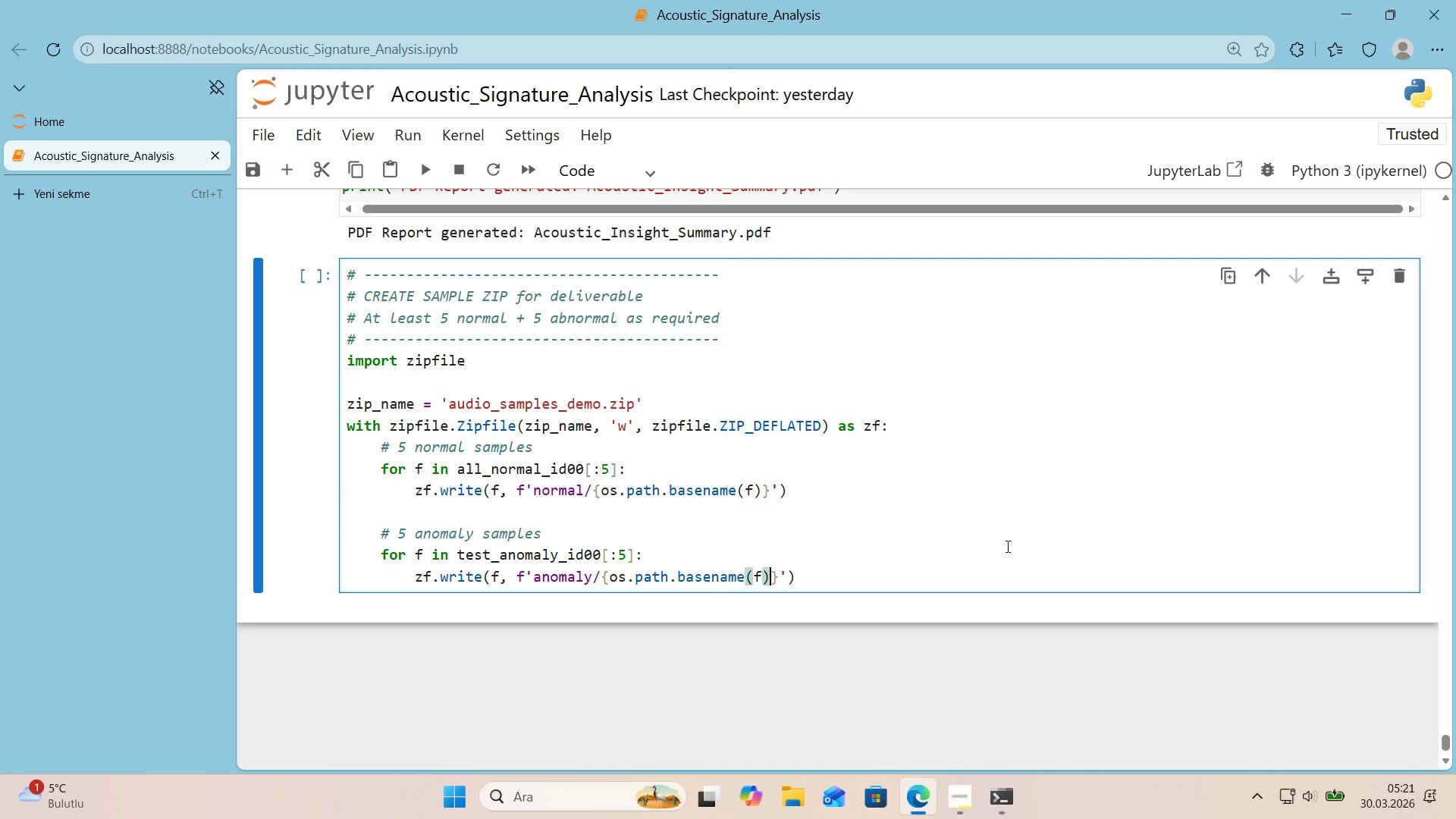 
key(ArrowRight)
 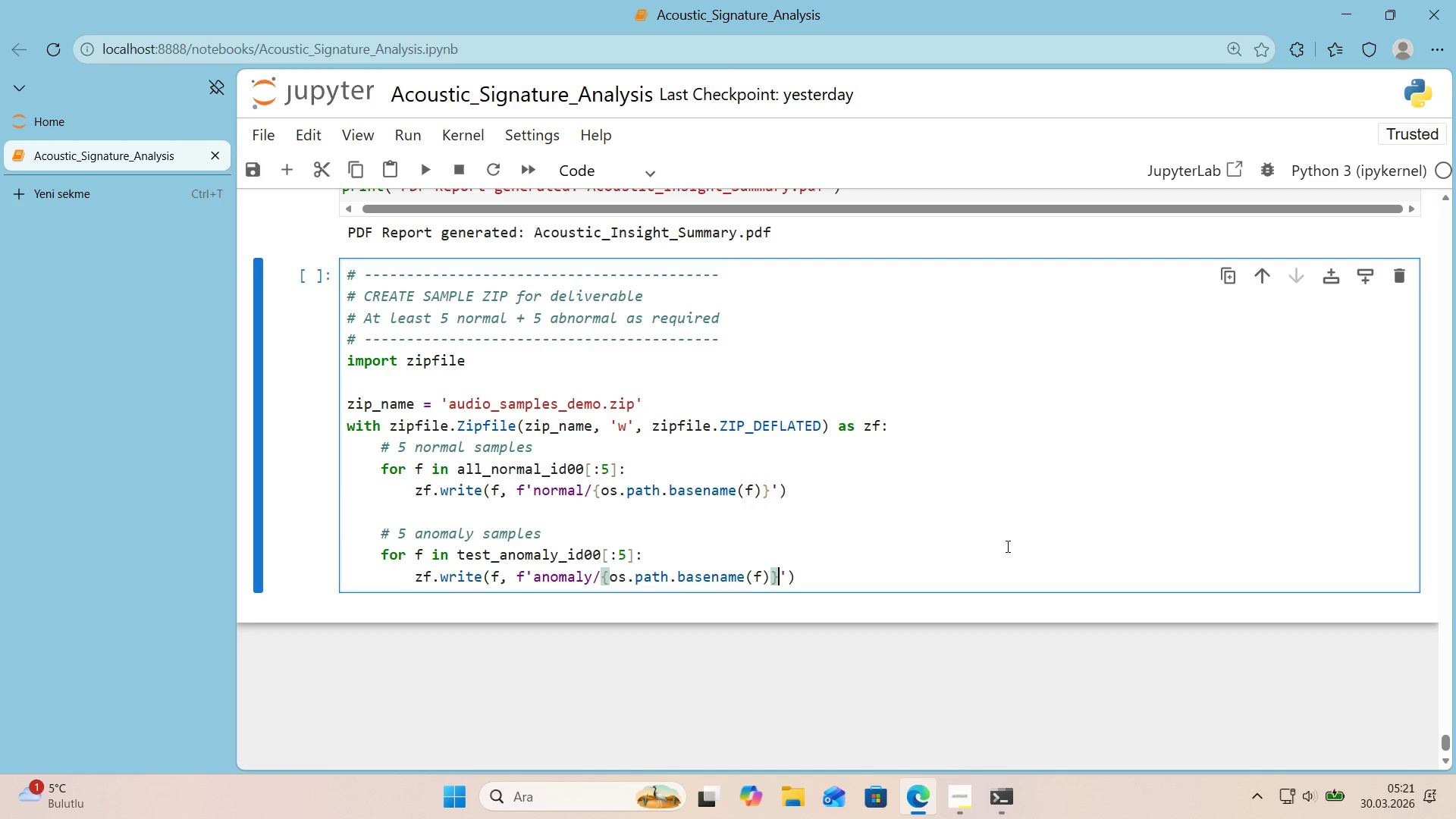 
key(ArrowRight)
 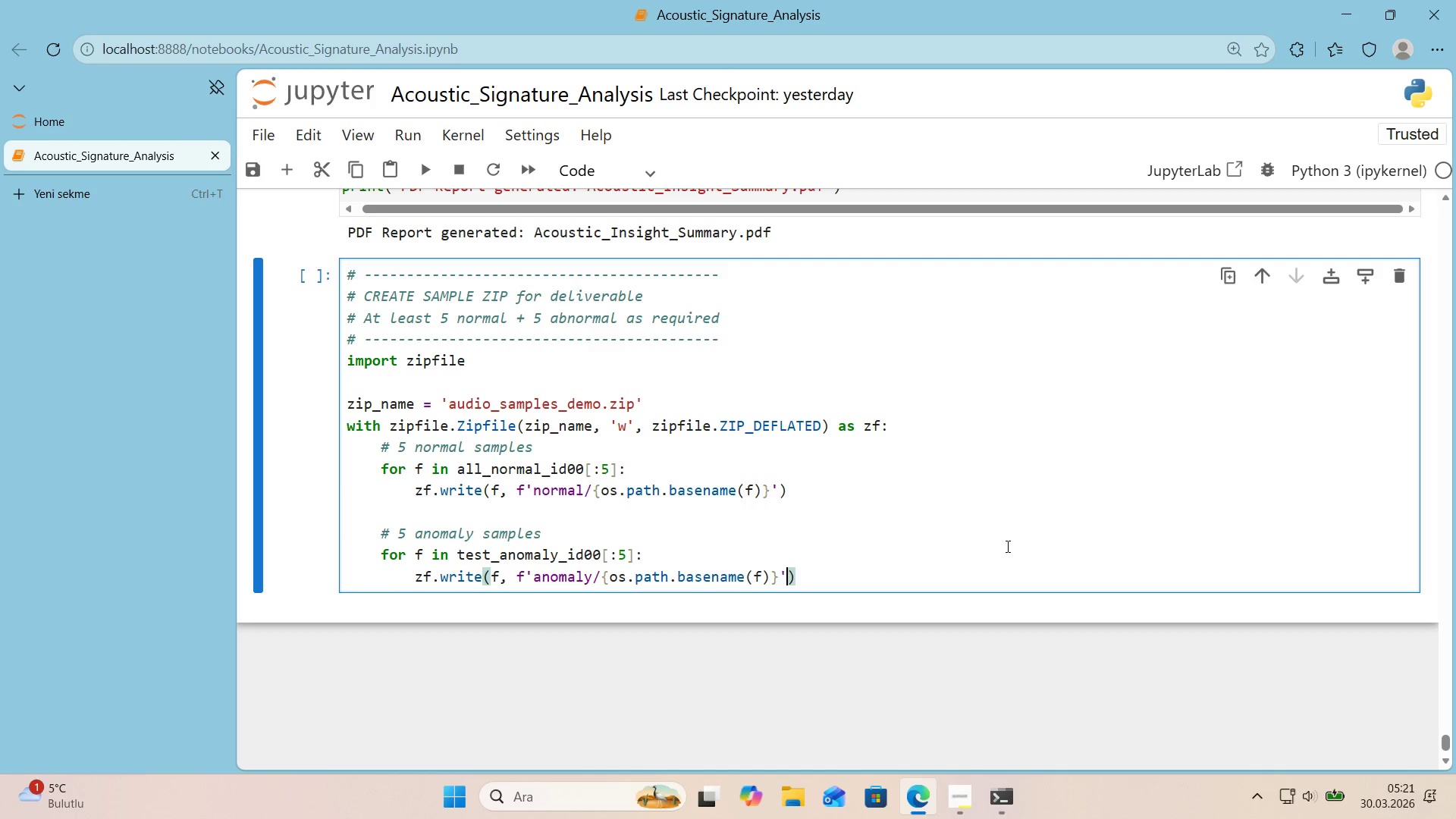 
key(ArrowRight)
 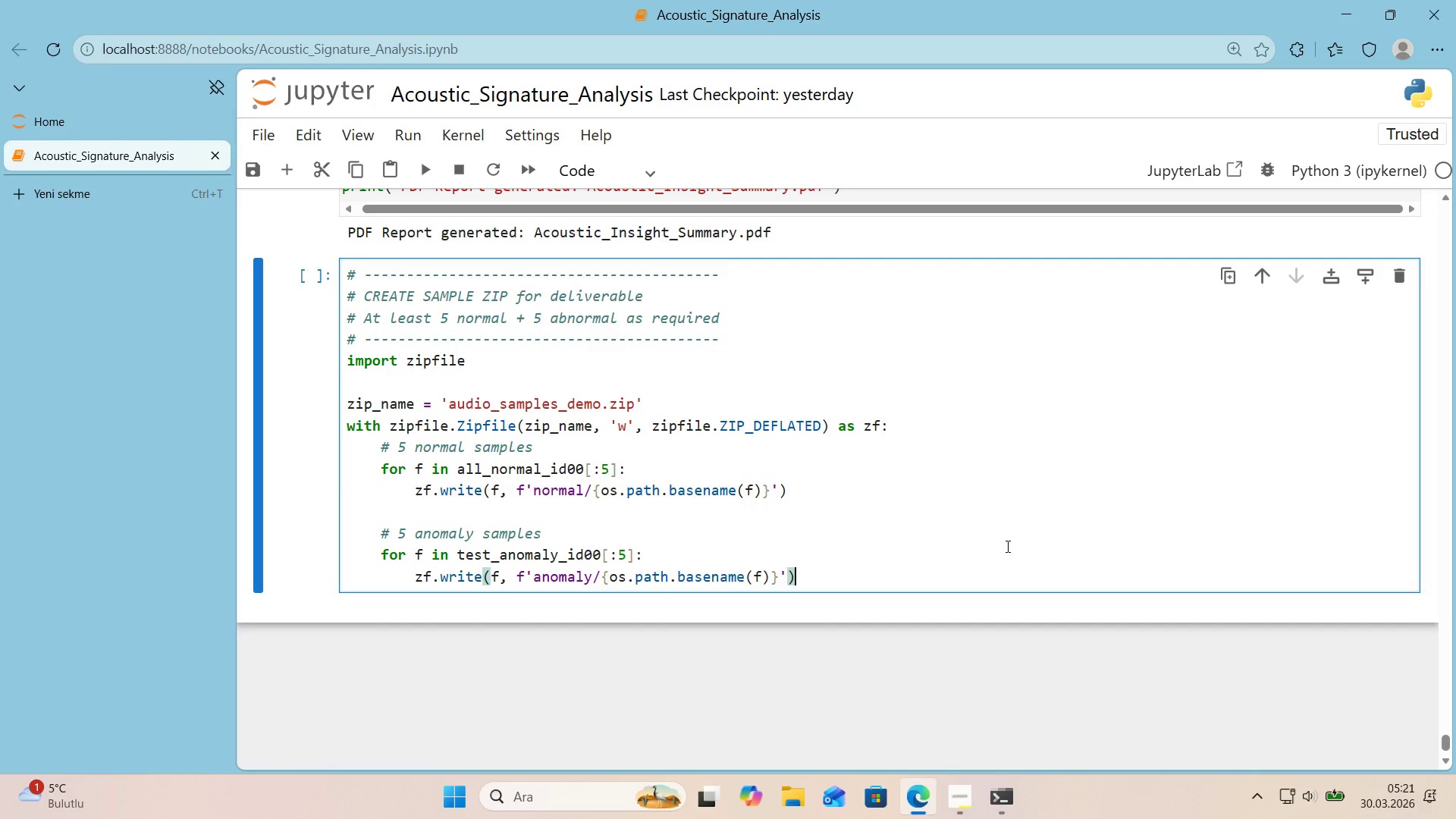 
key(Enter)
 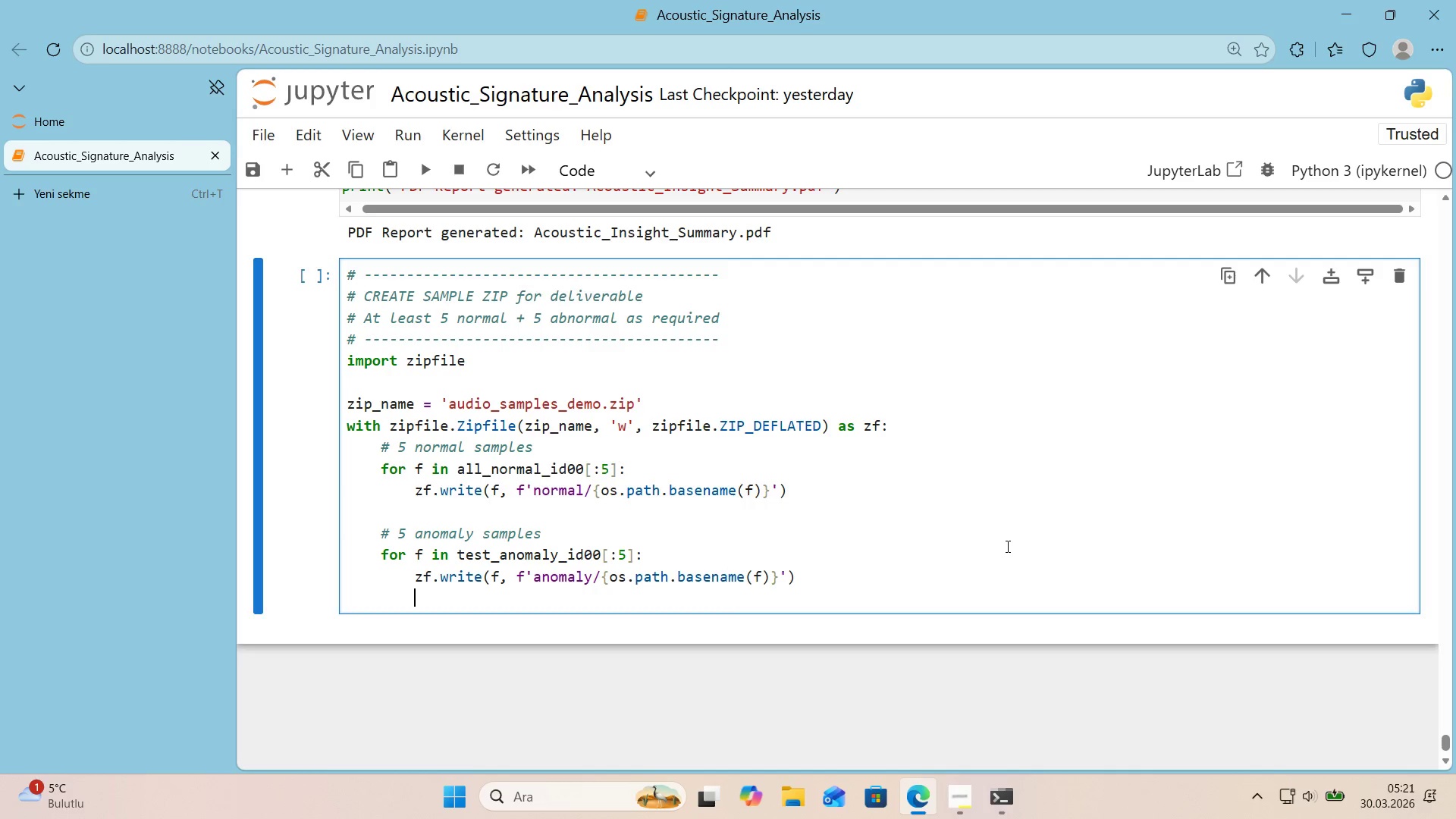 
key(Enter)
 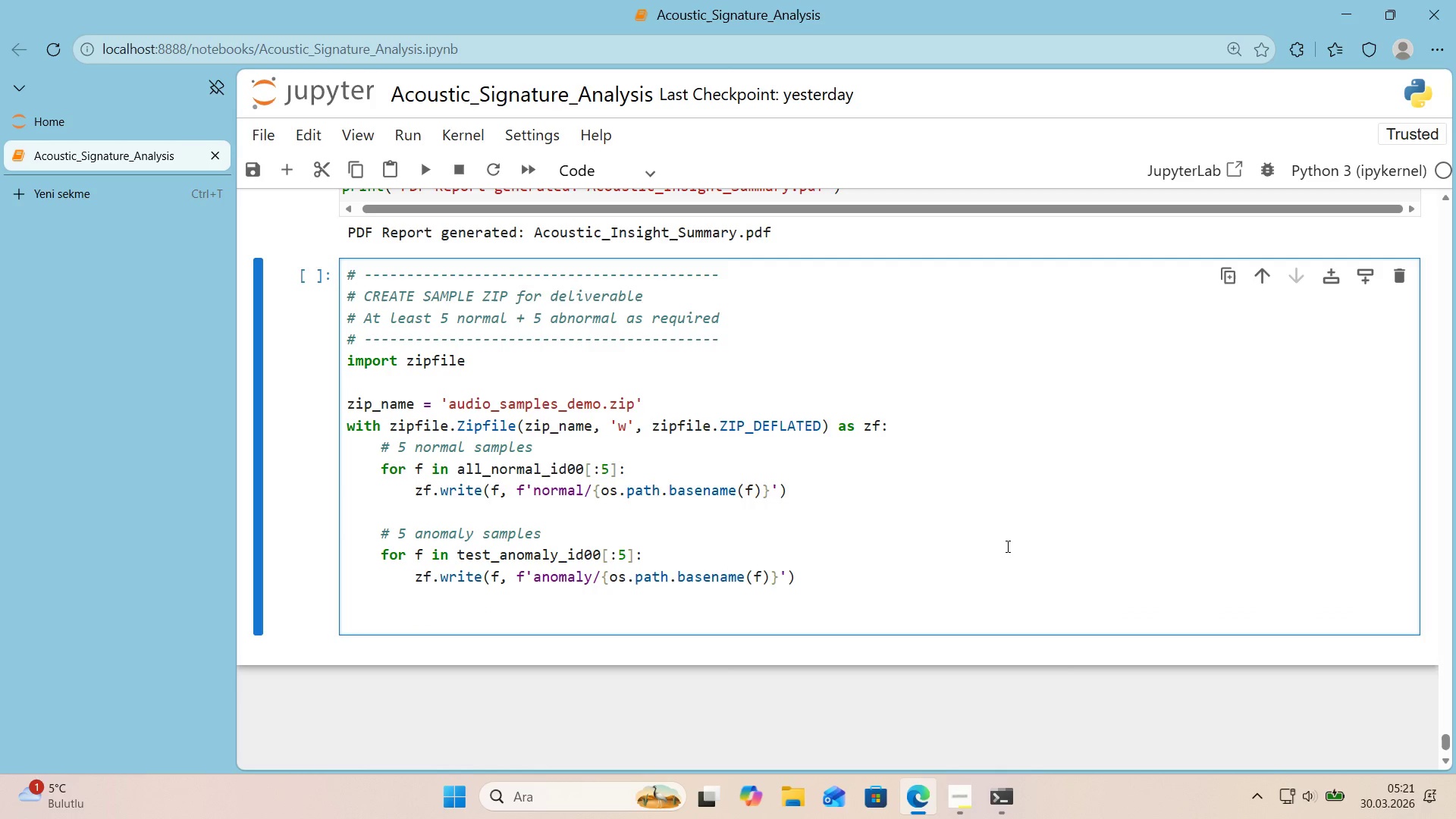 
key(Backspace)
key(Backspace)
type(PR'NT*()
 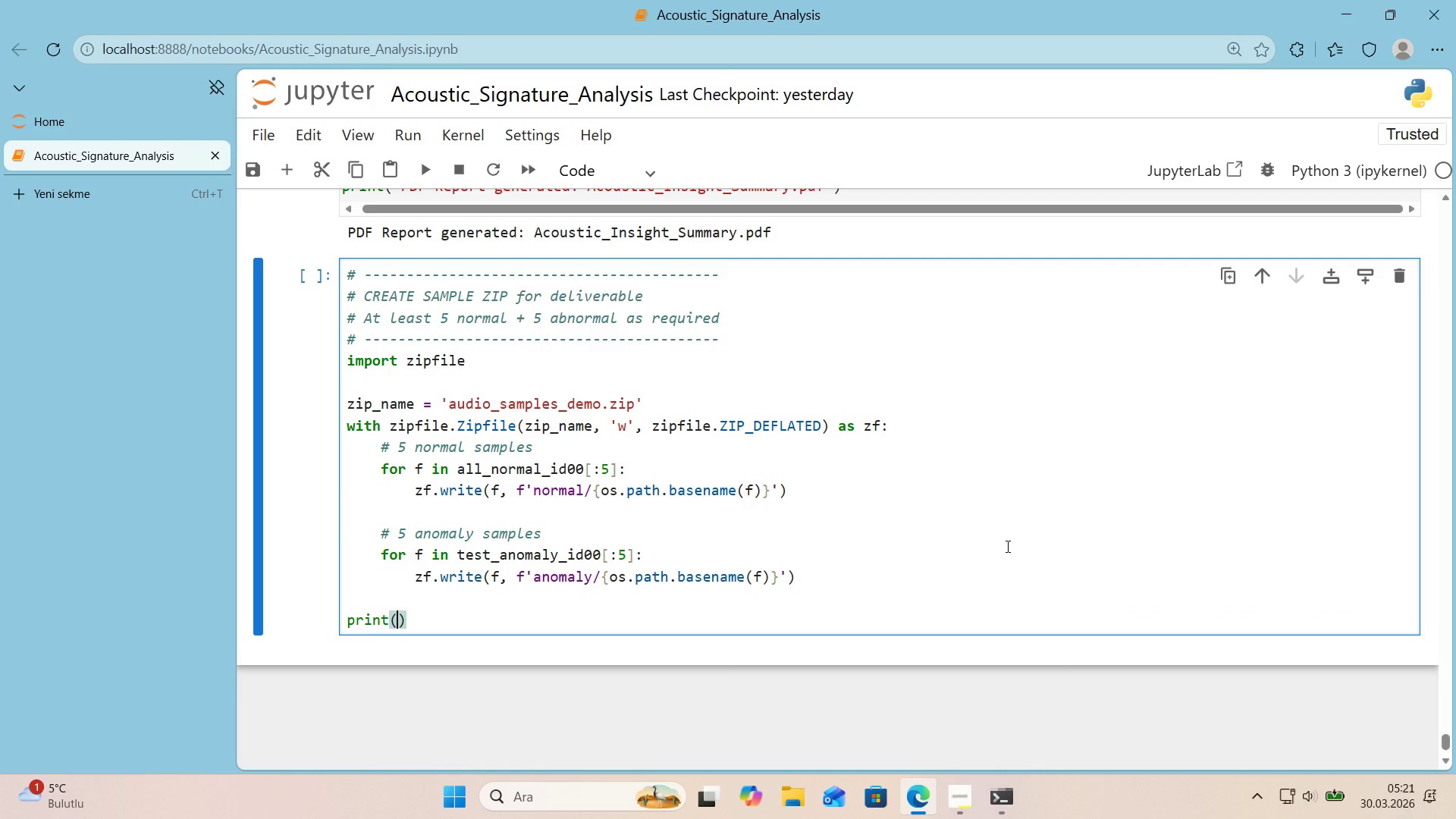 
 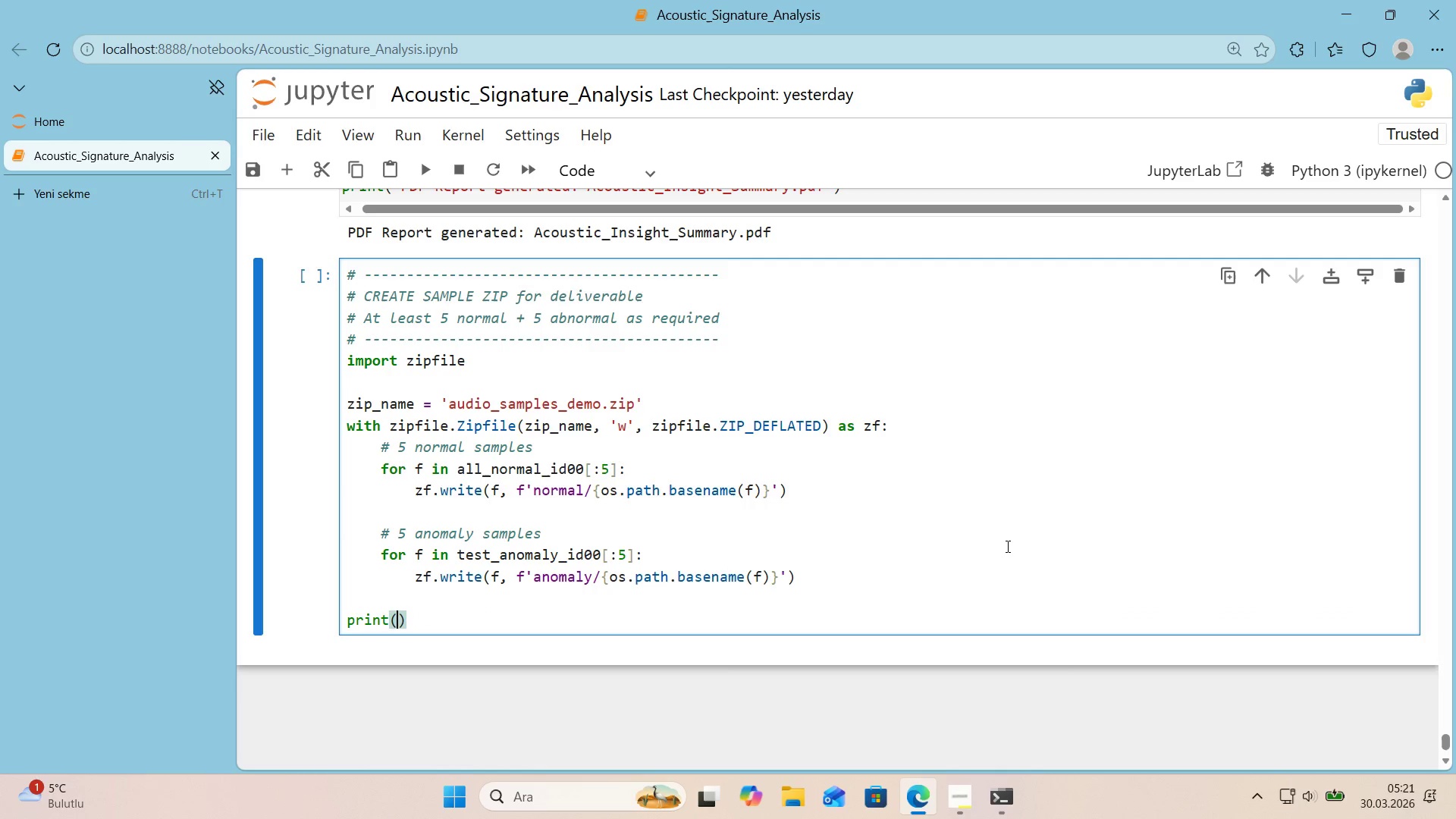 
key(ArrowLeft)
 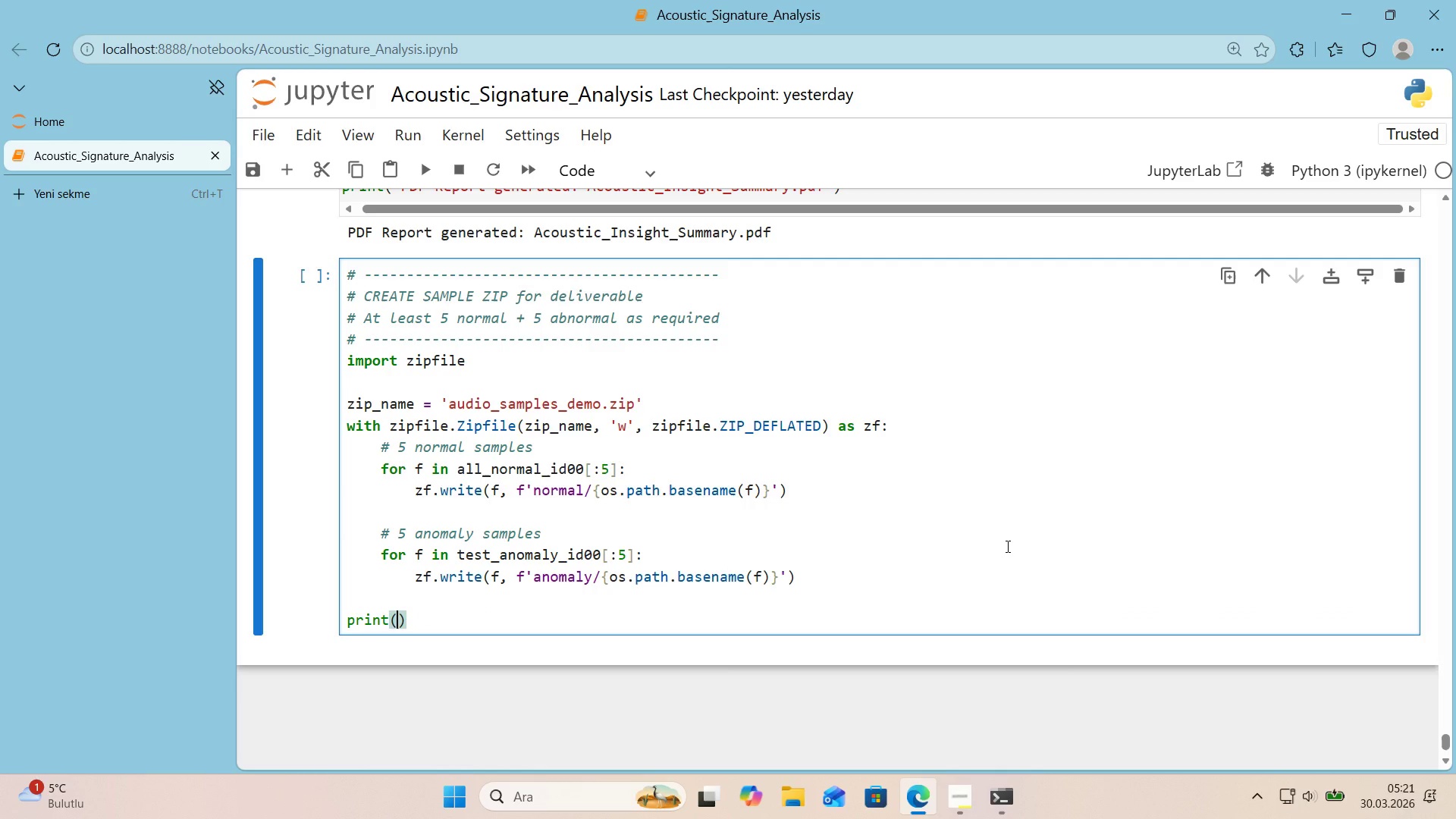 
key(Shift+ShiftRight)
 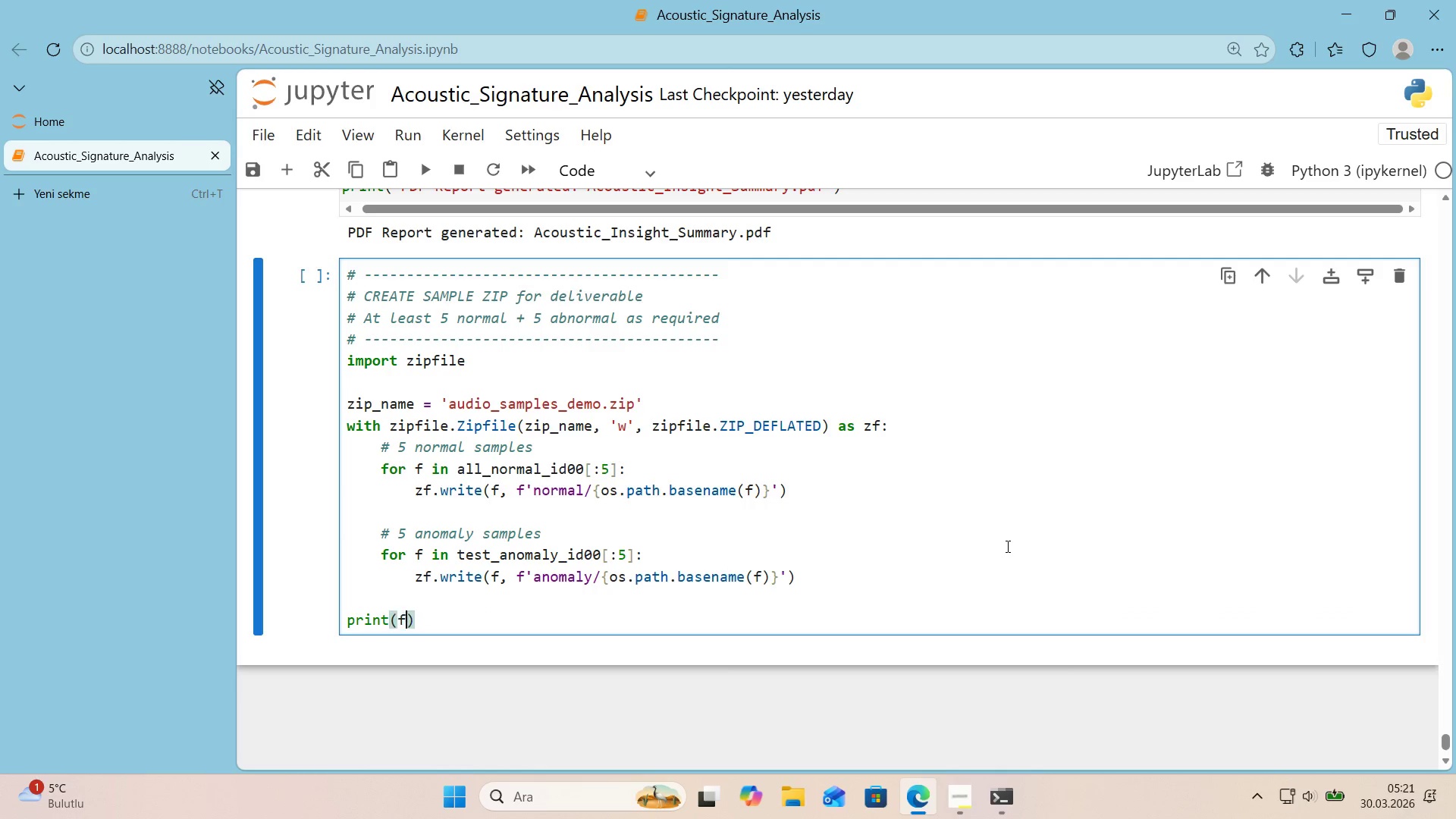 
key(F)
 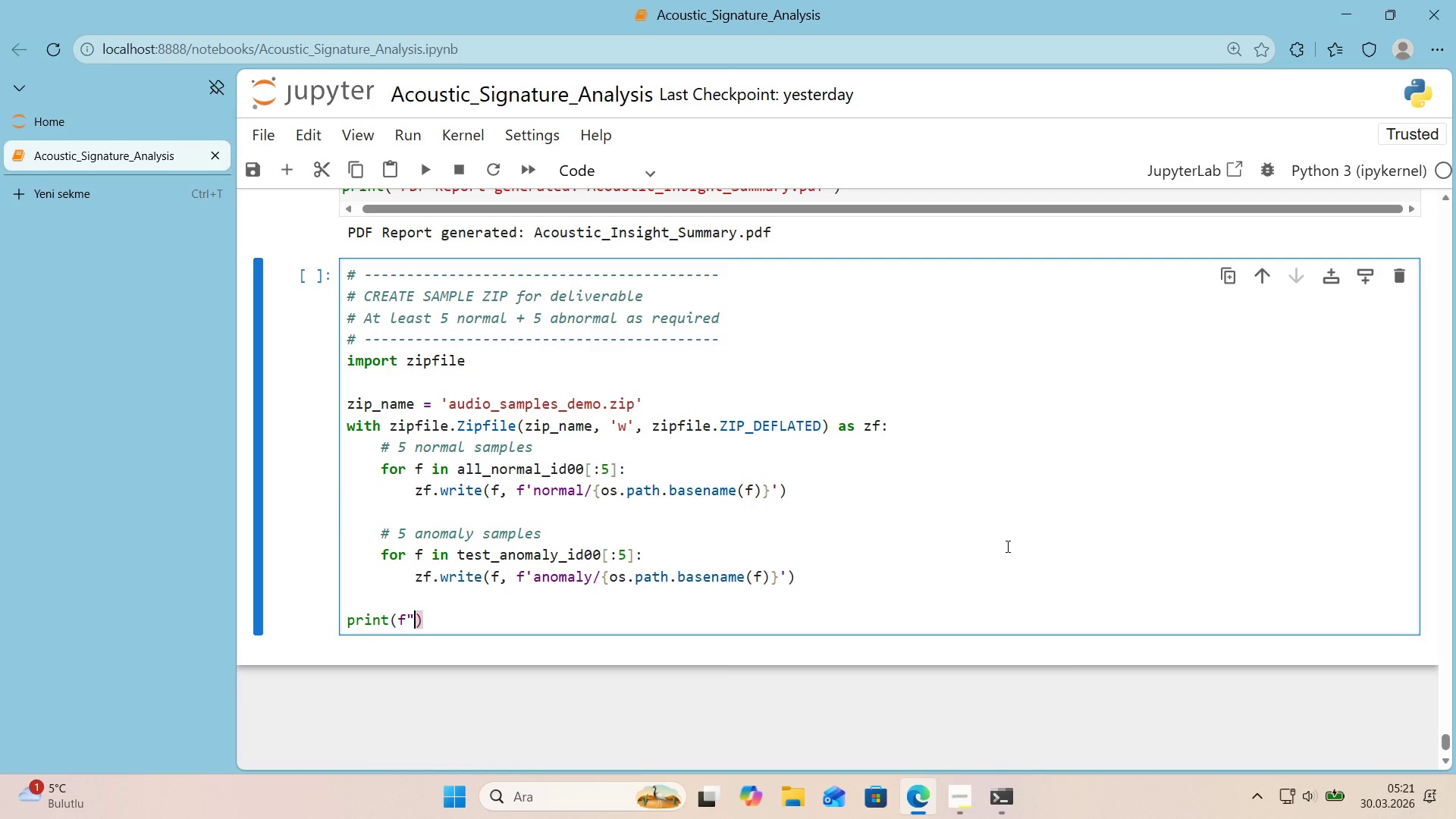 
key(Backquote)
 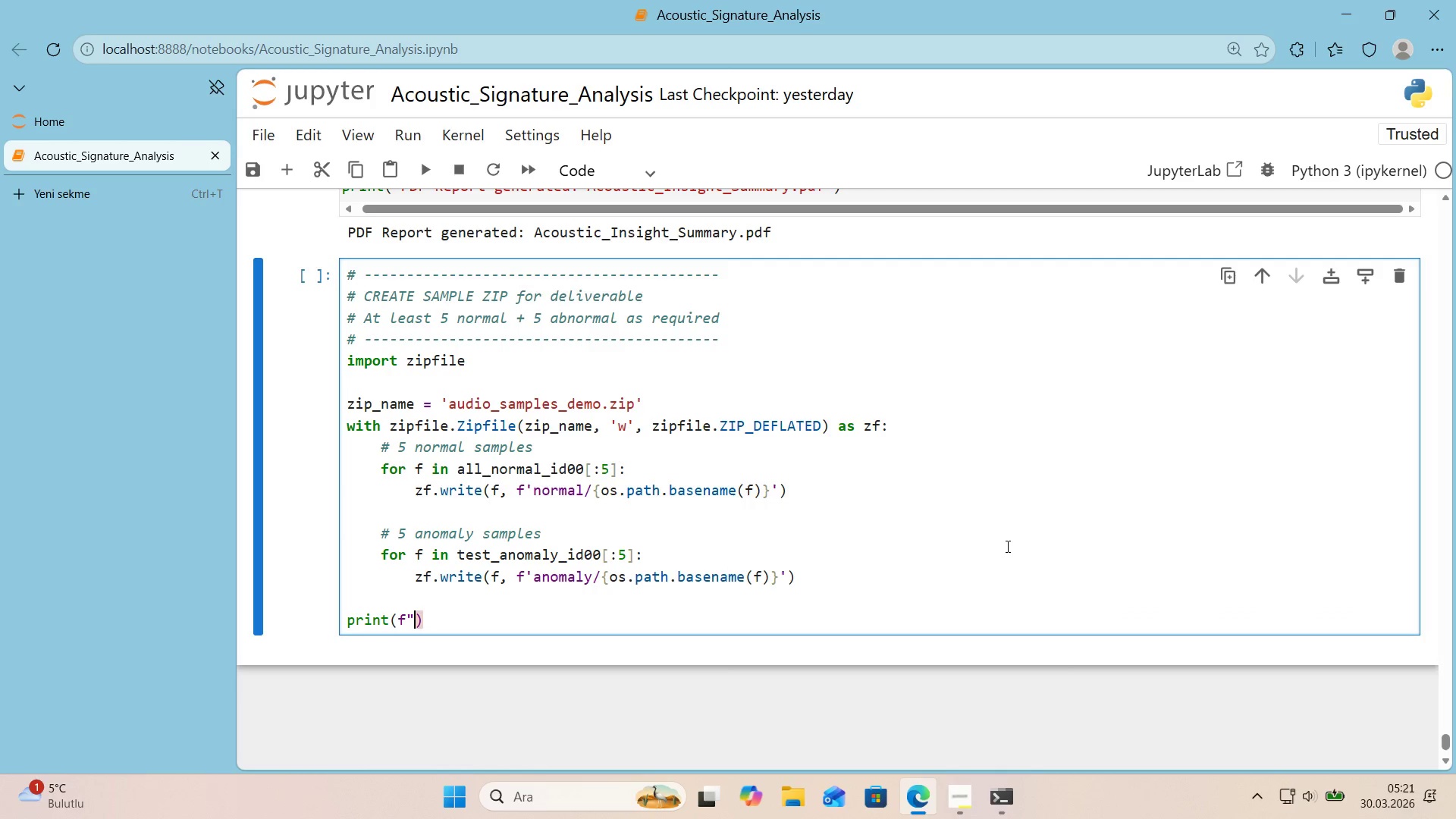 
key(Backquote)
 